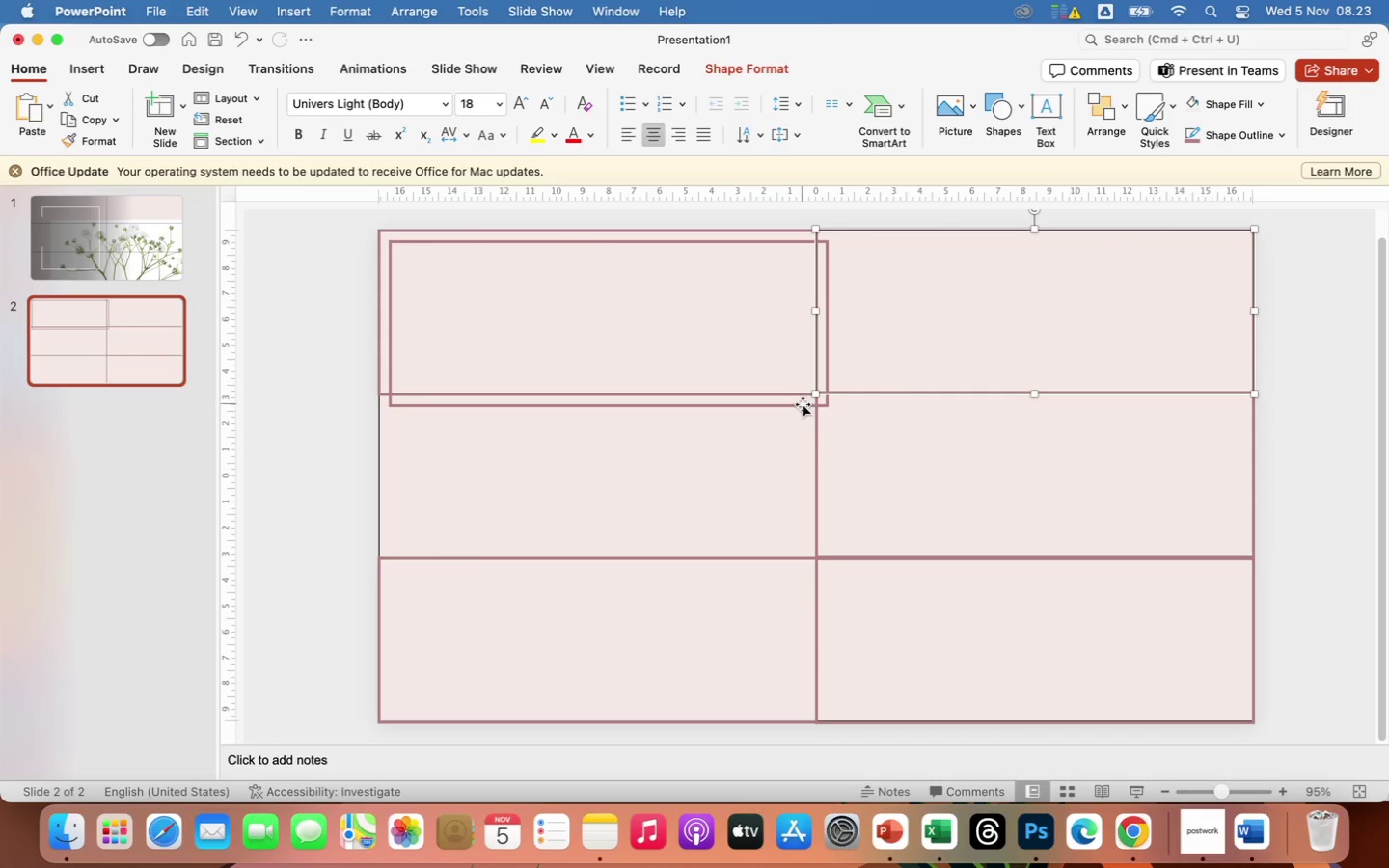 
left_click_drag(start_coordinate=[803, 404], to_coordinate=[785, 556])
 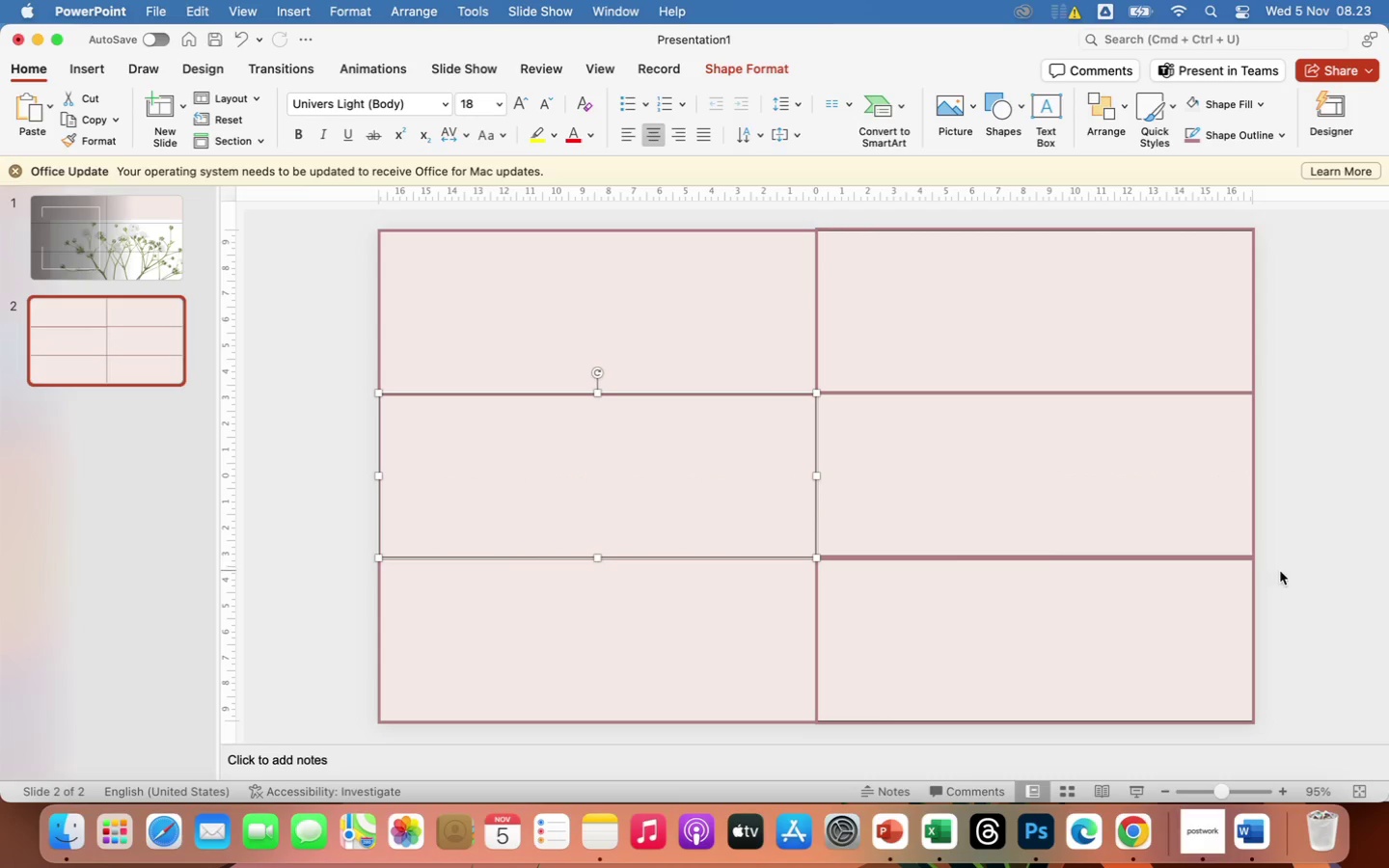 
left_click([1299, 574])
 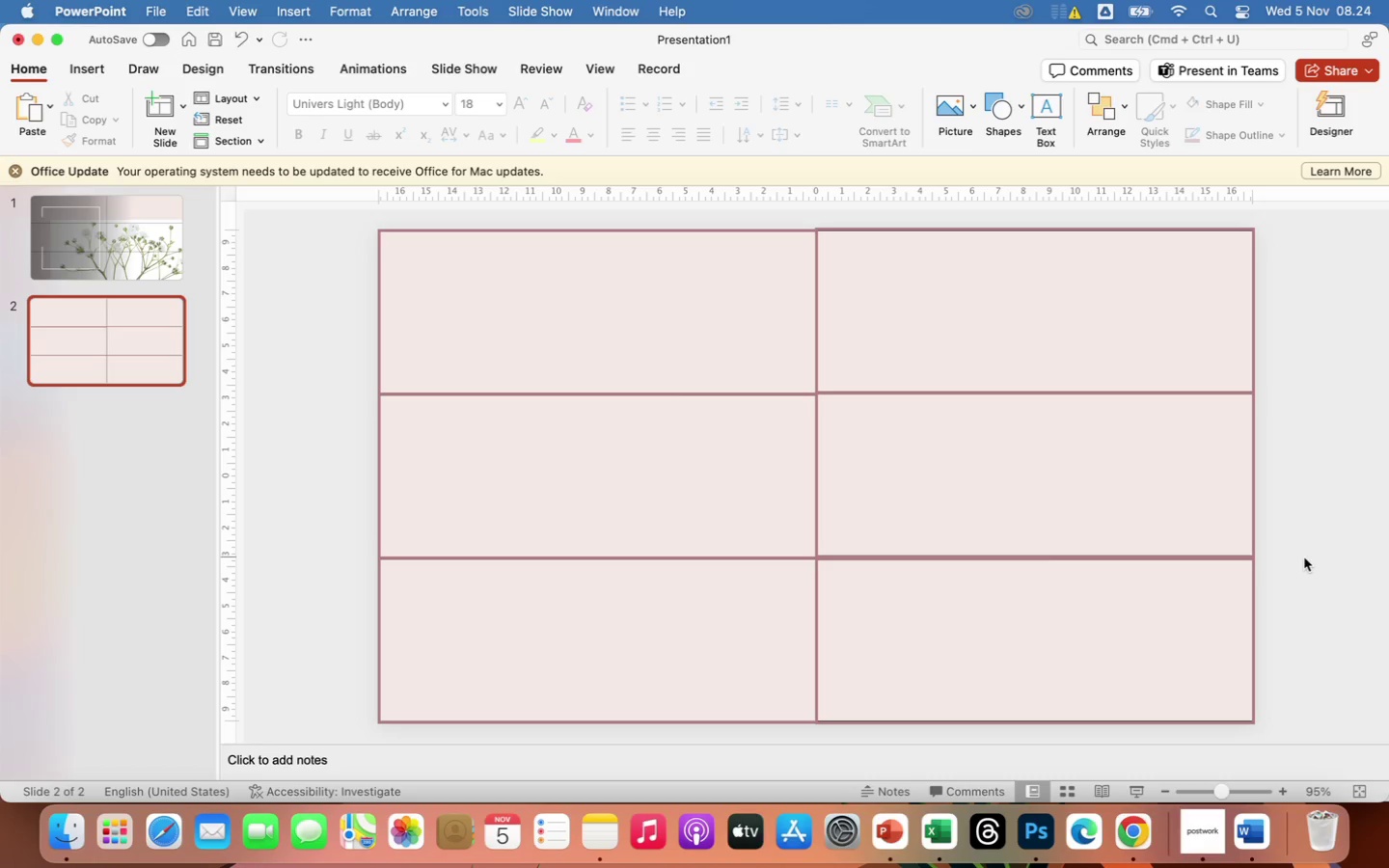 
wait(28.51)
 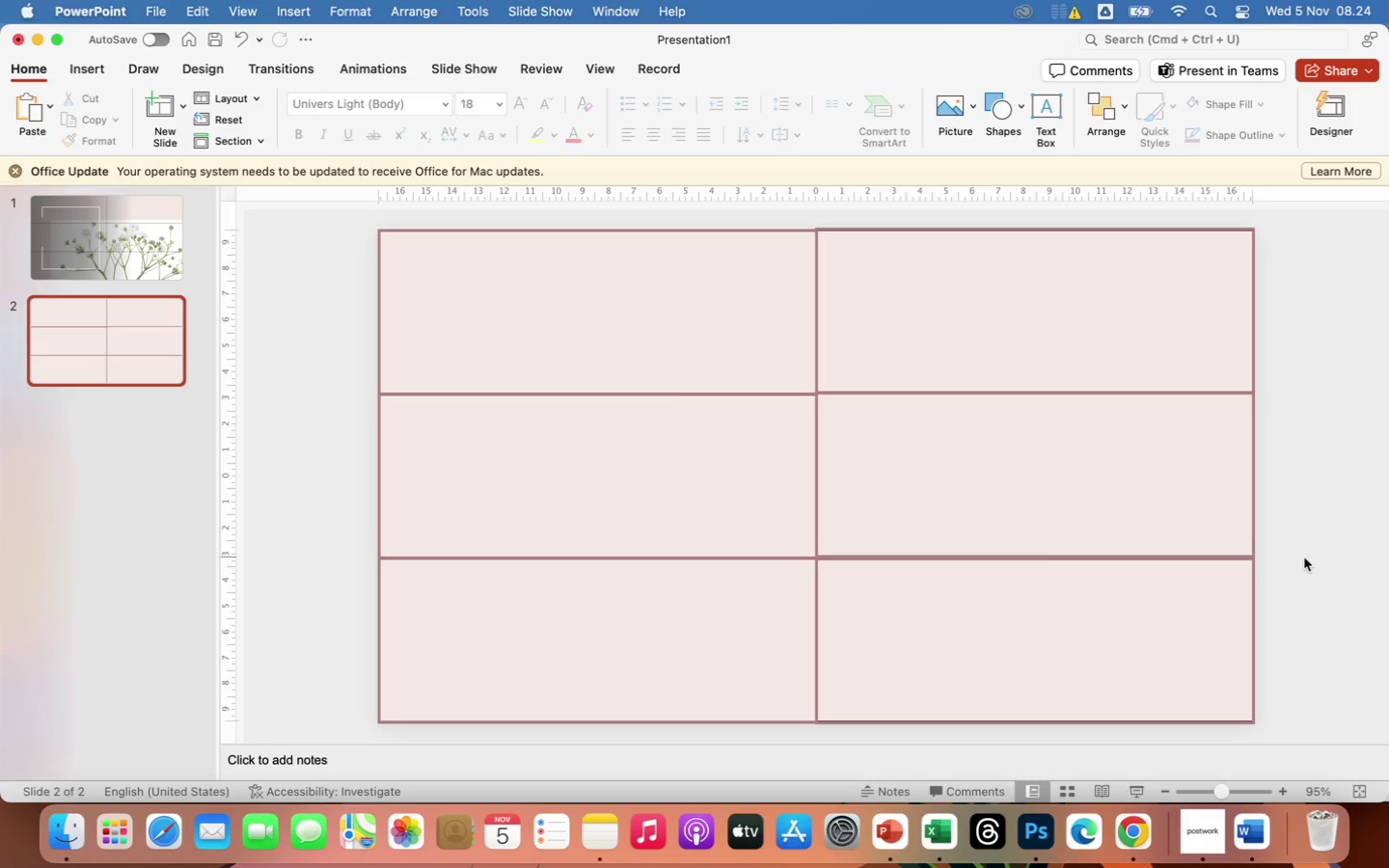 
left_click([897, 343])
 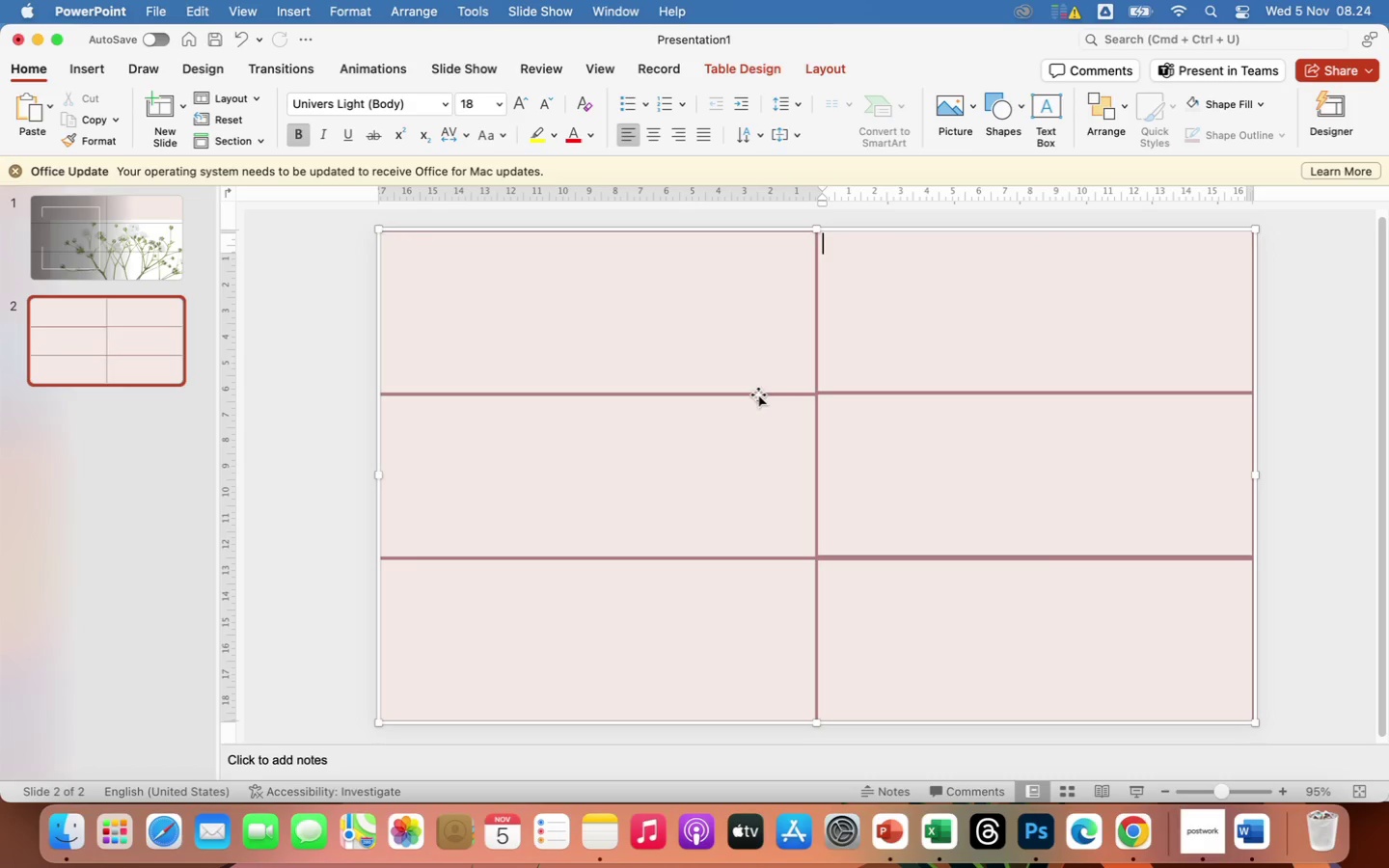 
left_click([758, 394])
 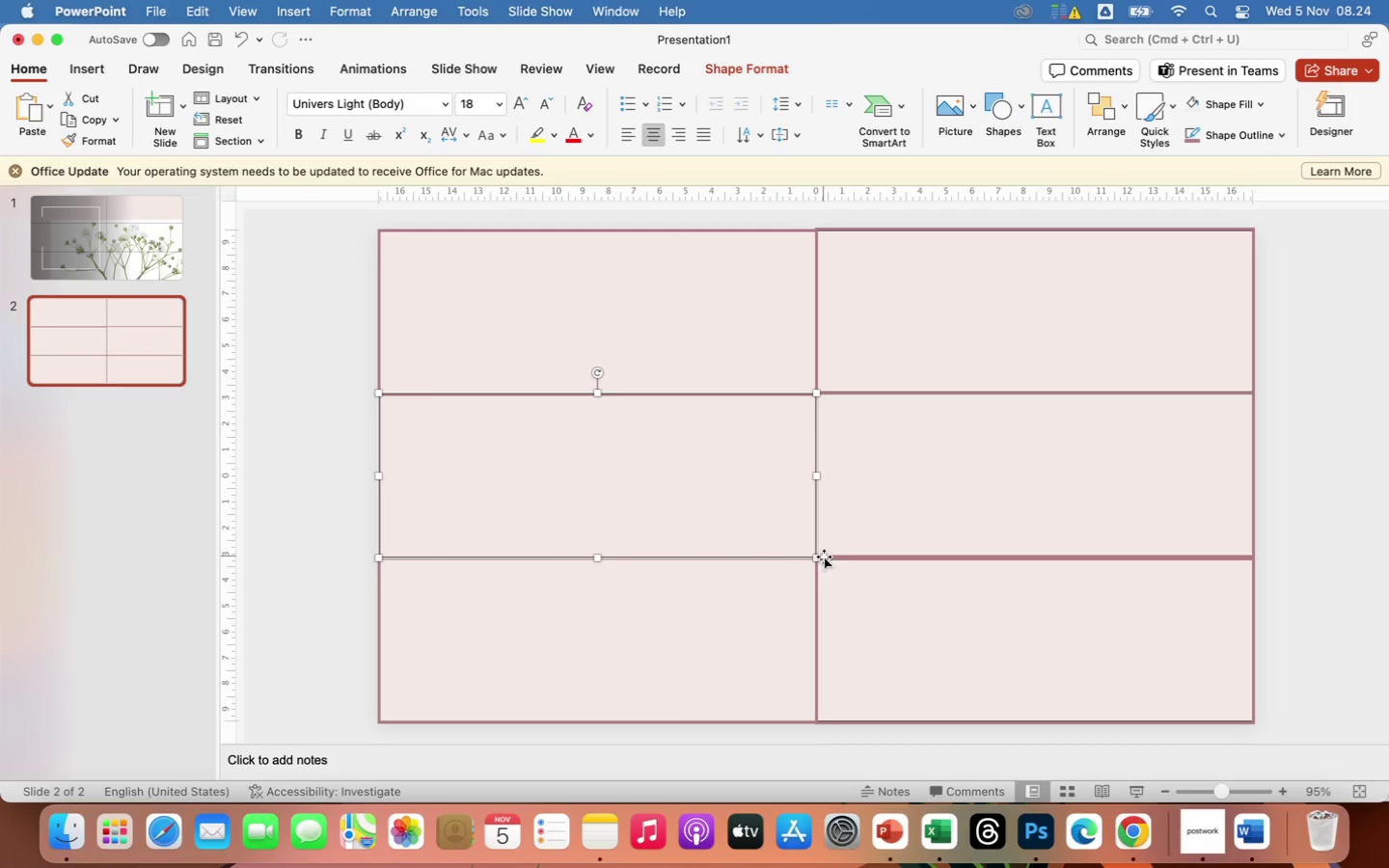 
left_click_drag(start_coordinate=[819, 557], to_coordinate=[786, 551])
 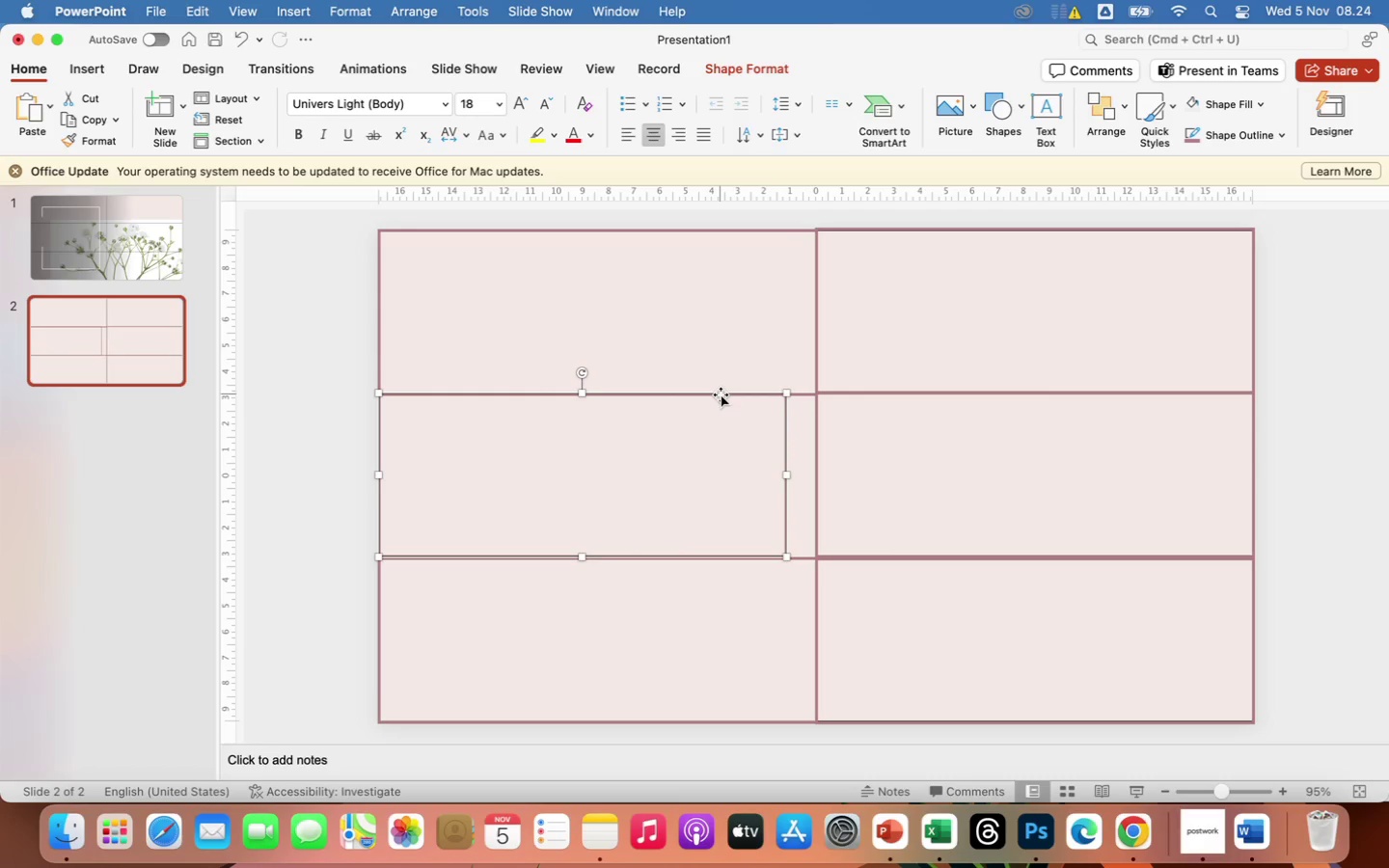 
left_click_drag(start_coordinate=[721, 394], to_coordinate=[730, 399])
 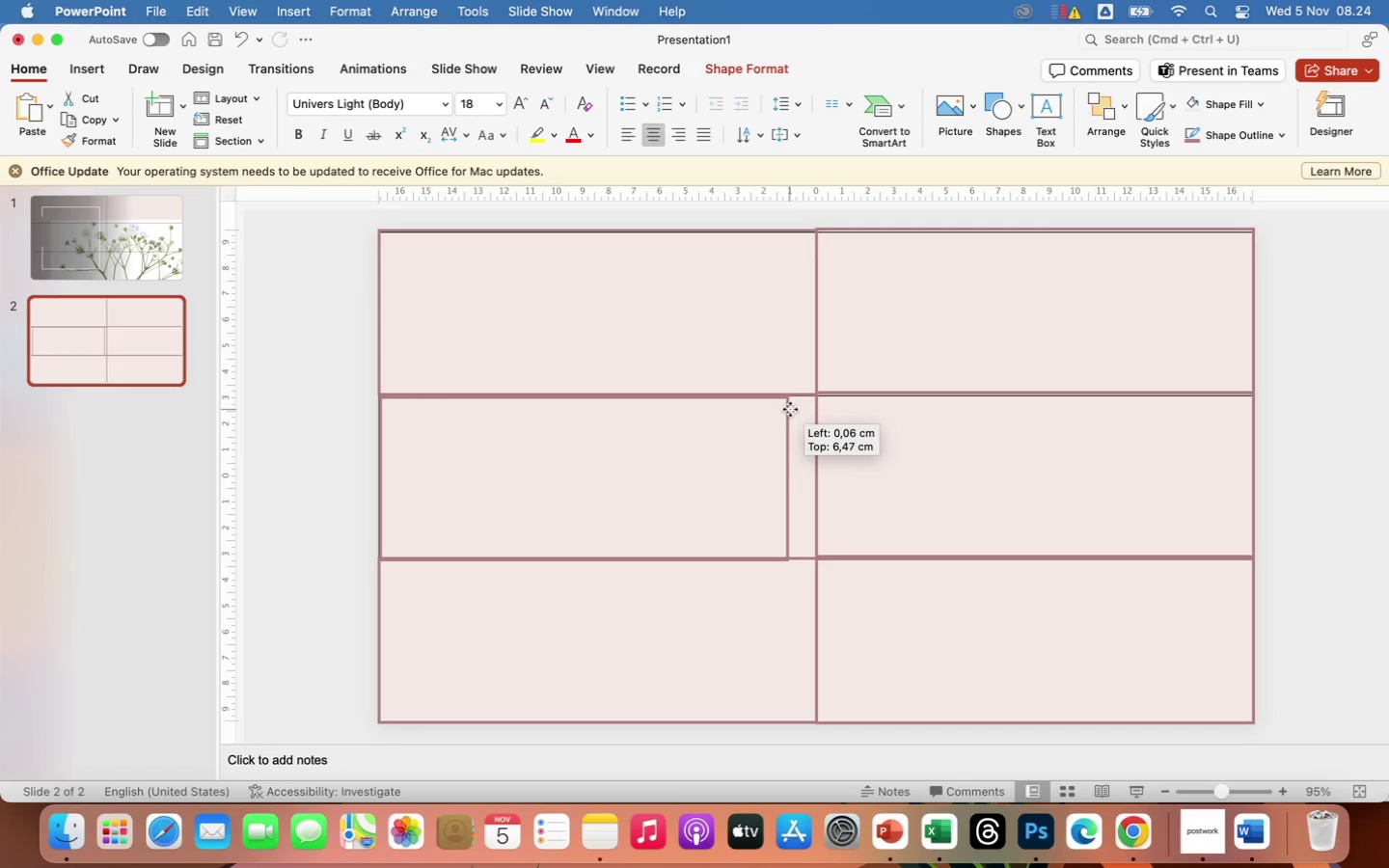 
wait(12.3)
 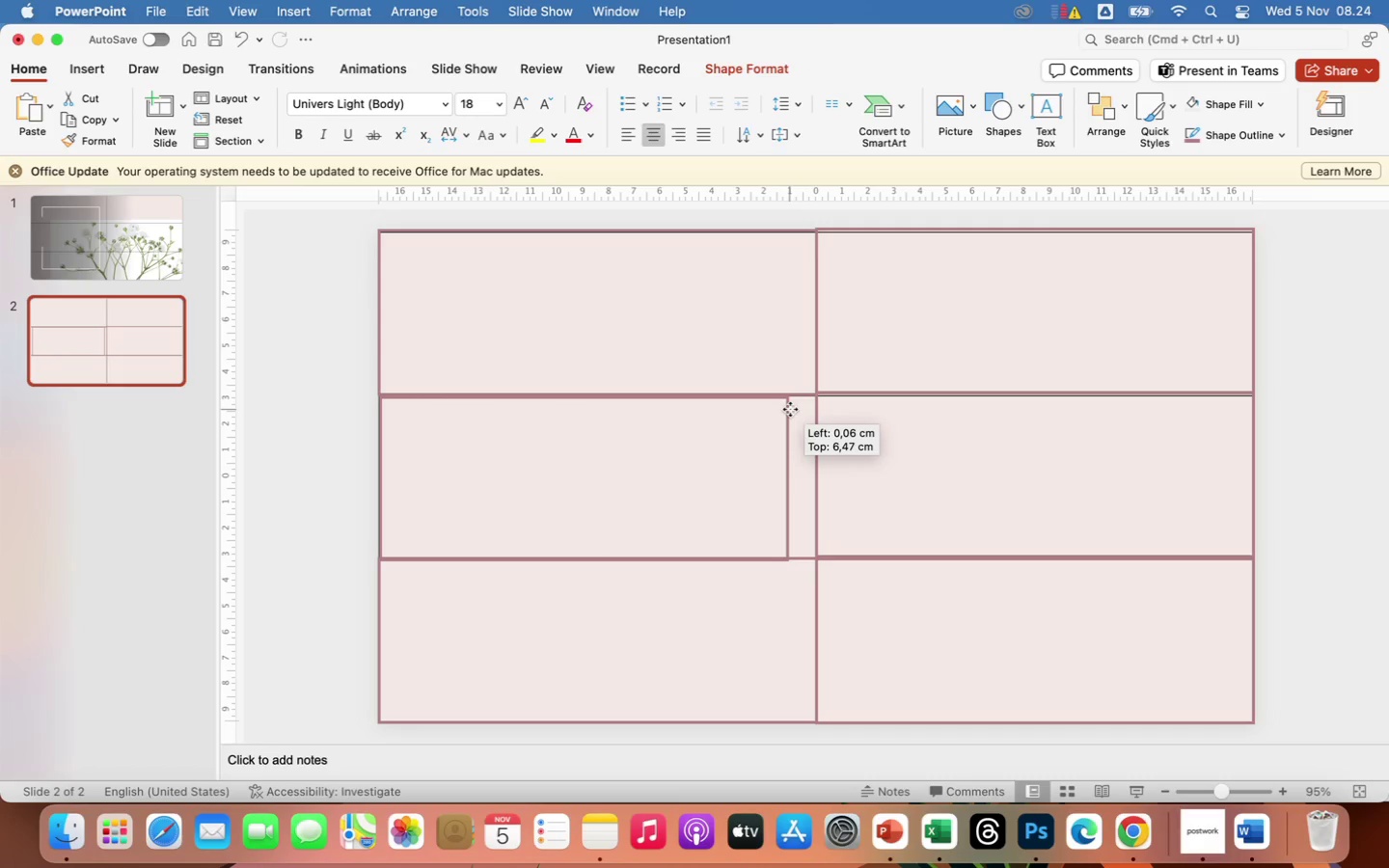 
left_click([877, 393])
 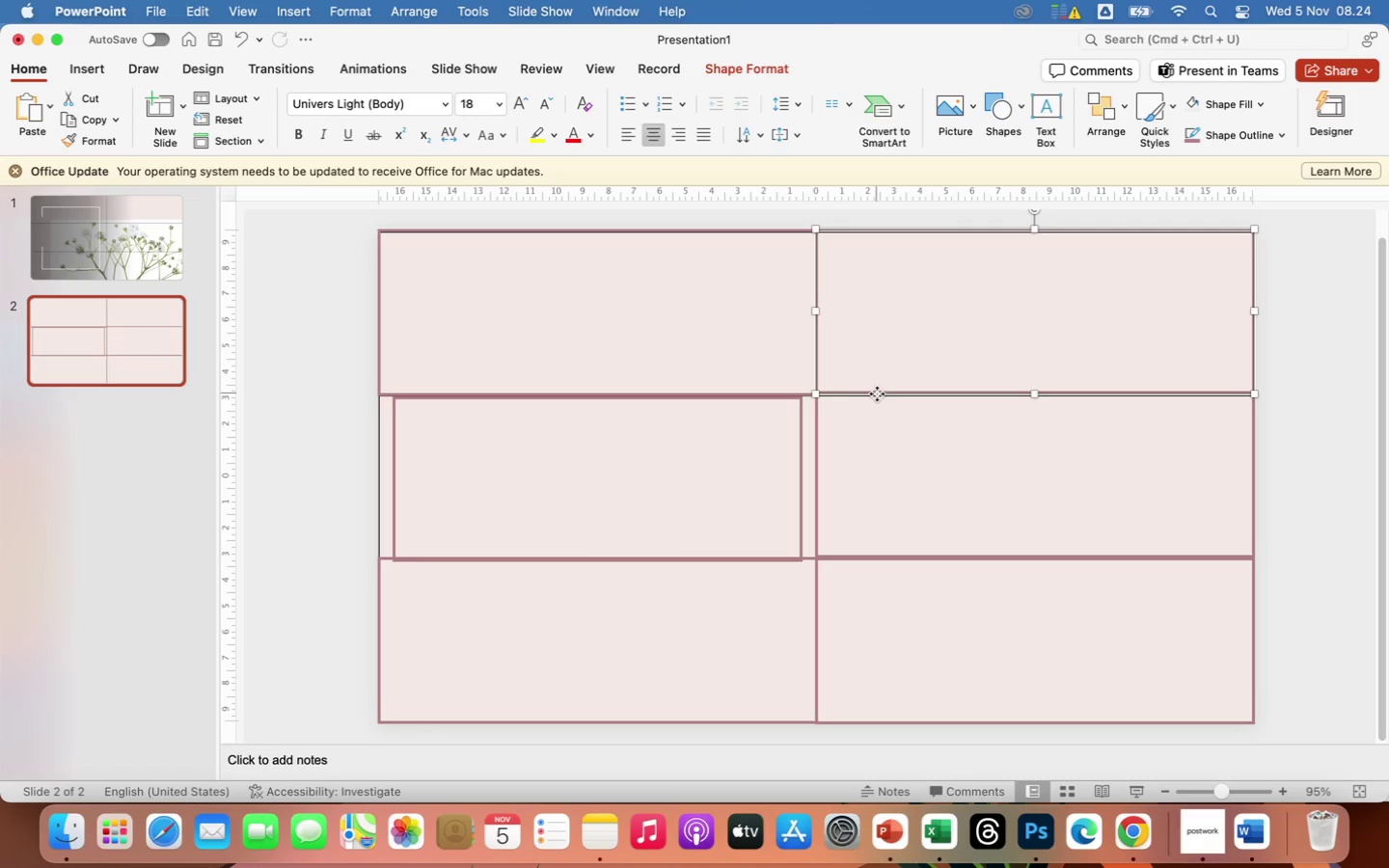 
key(Backspace)
 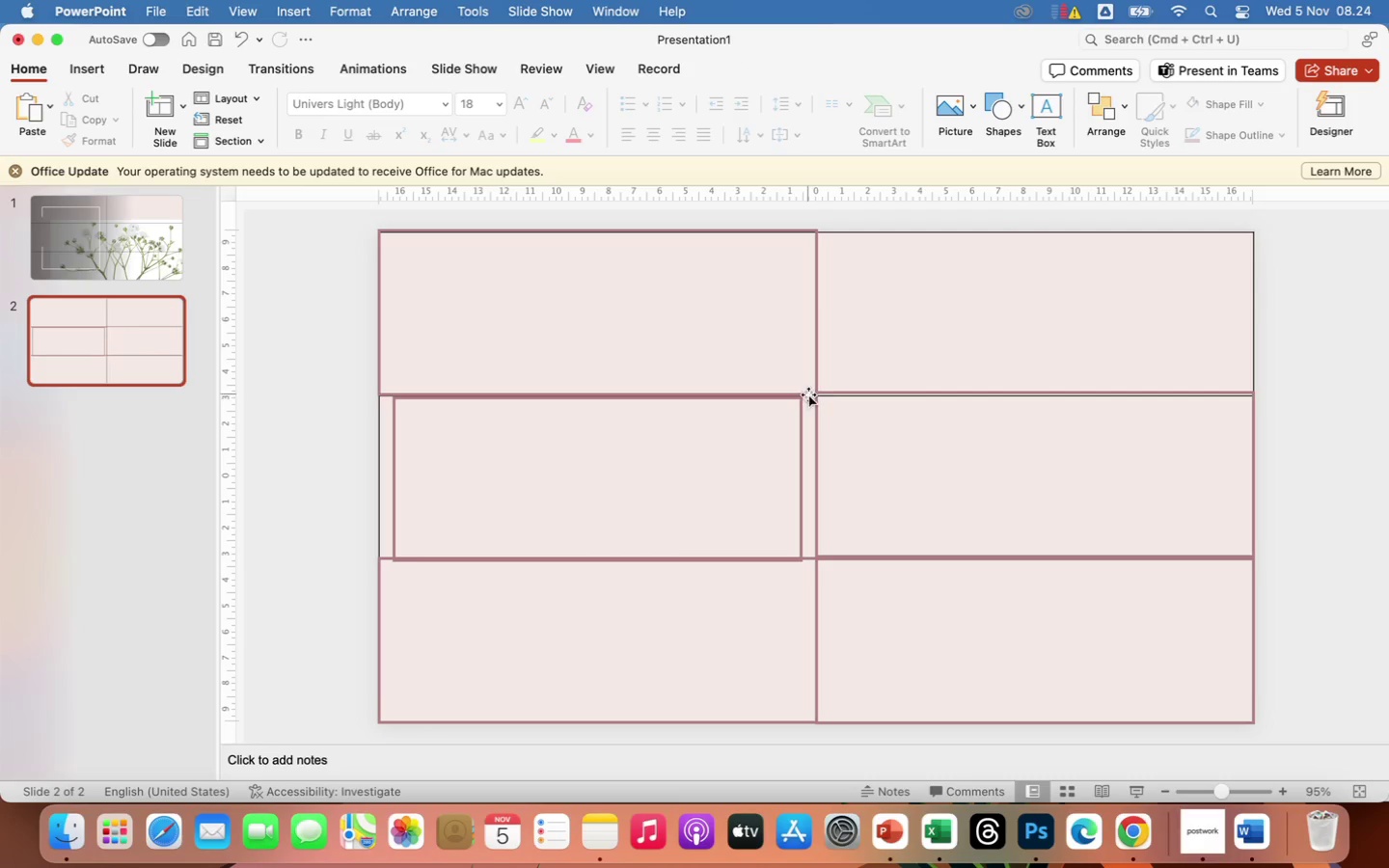 
left_click([808, 393])
 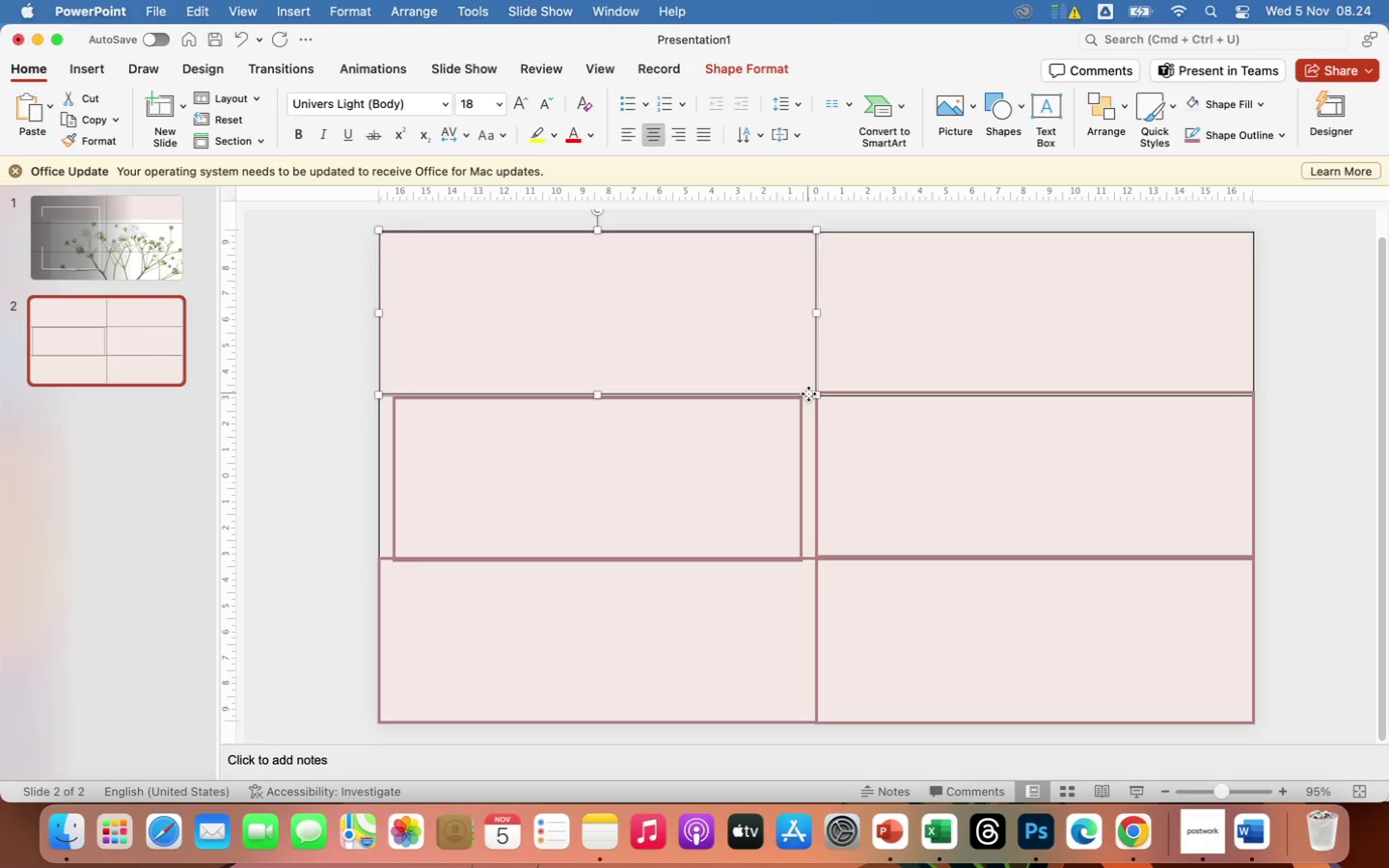 
key(Backspace)
 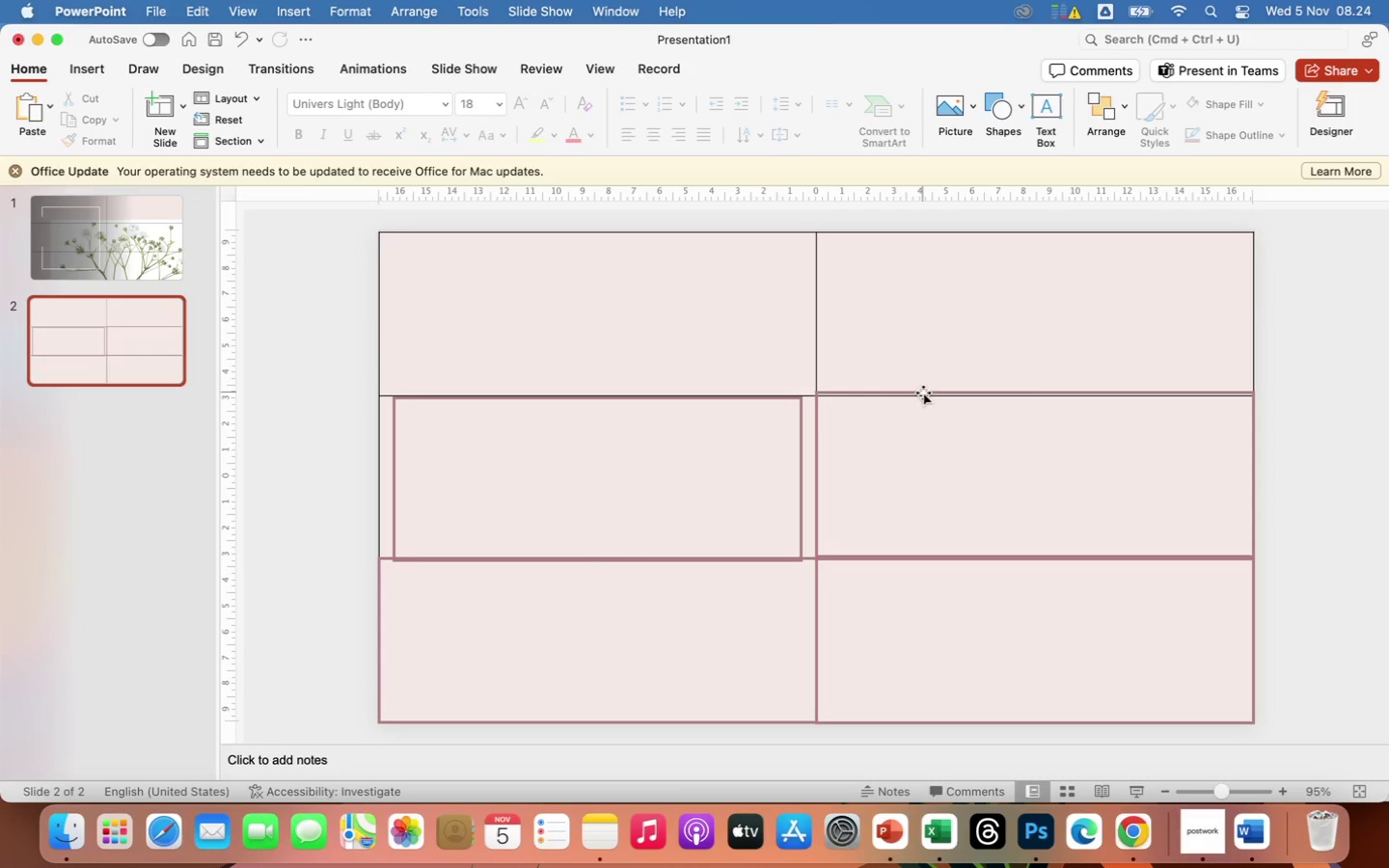 
left_click([923, 393])
 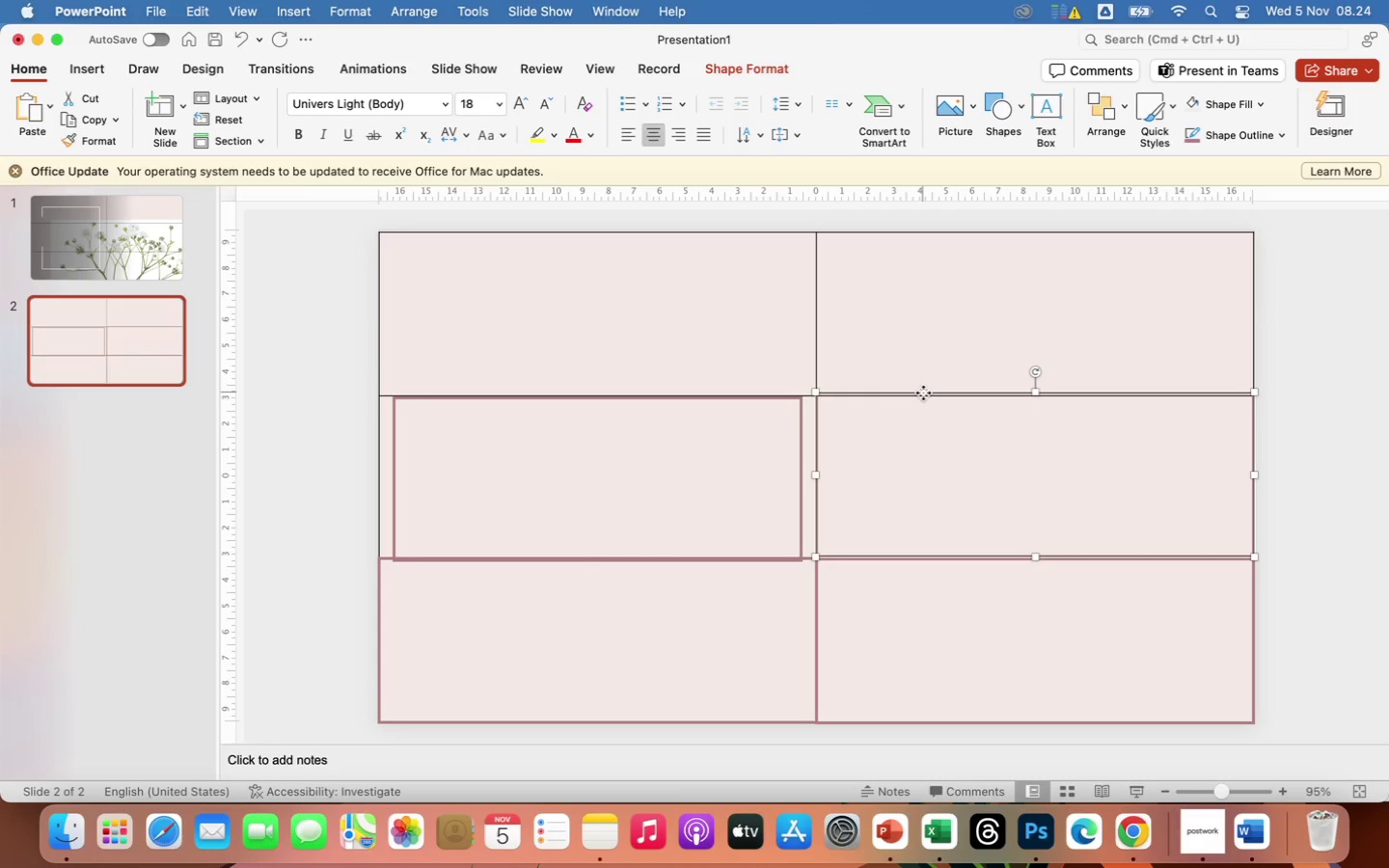 
key(Backspace)
 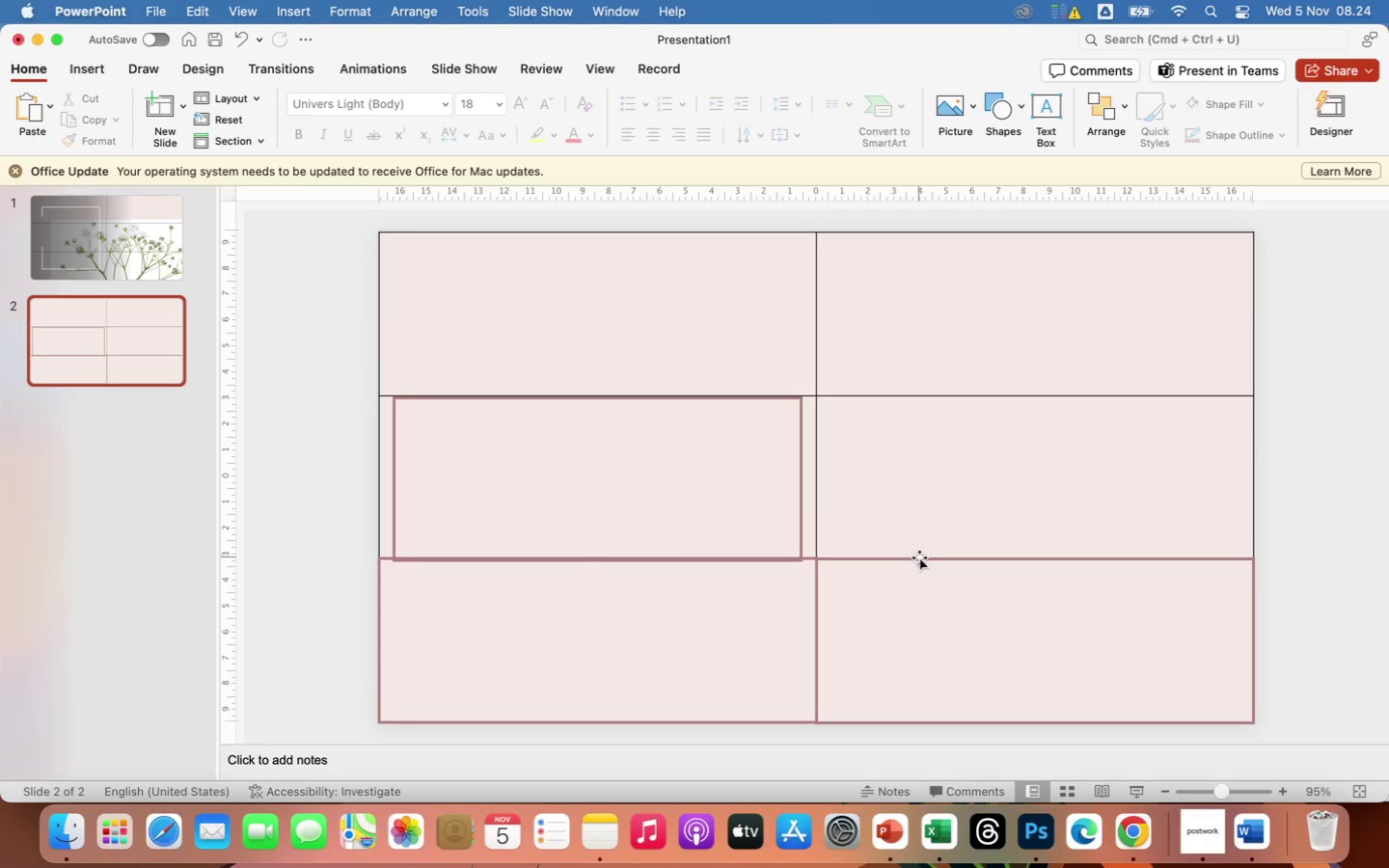 
left_click([919, 559])
 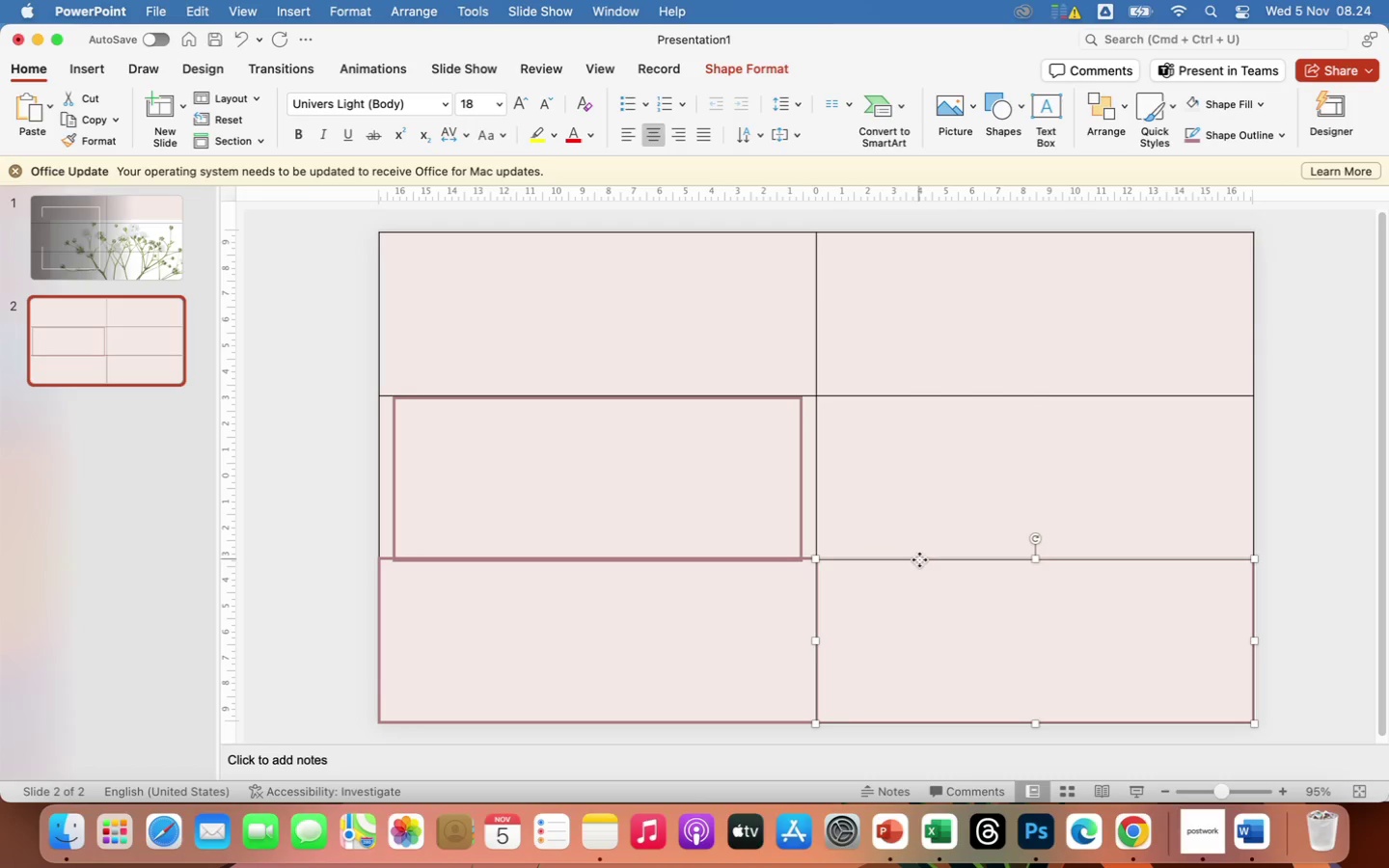 
key(Backspace)
 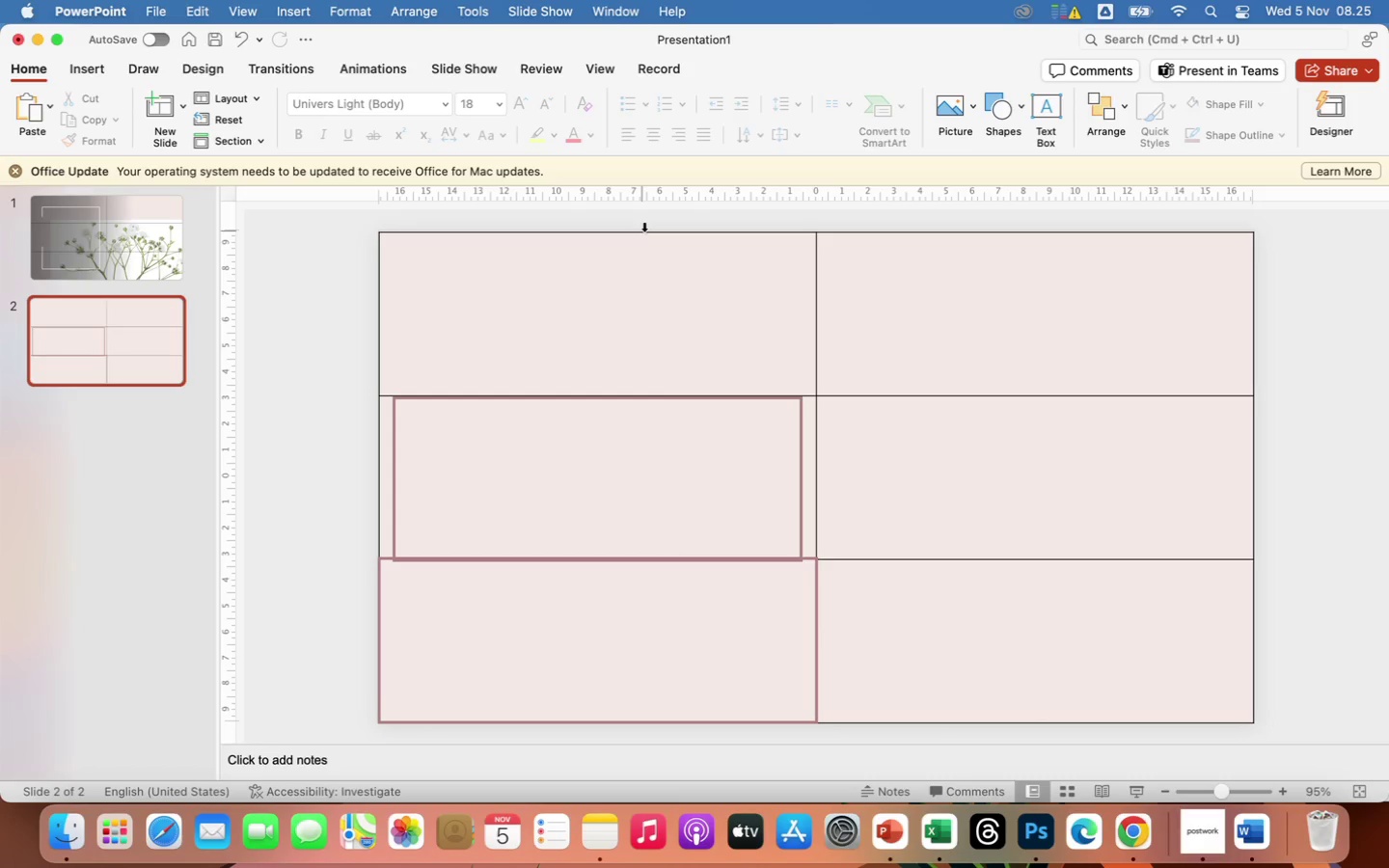 
wait(5.1)
 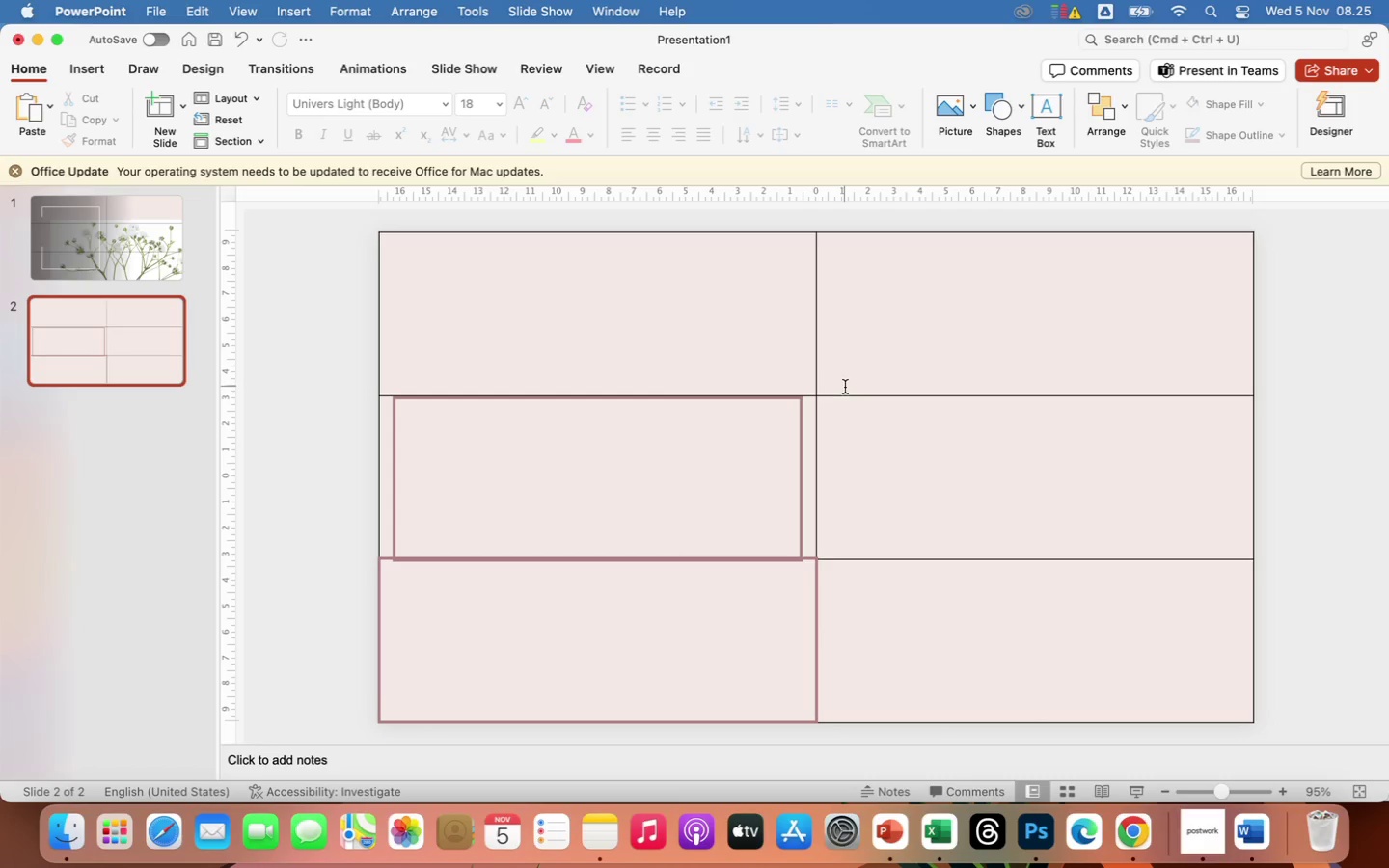 
left_click([948, 330])
 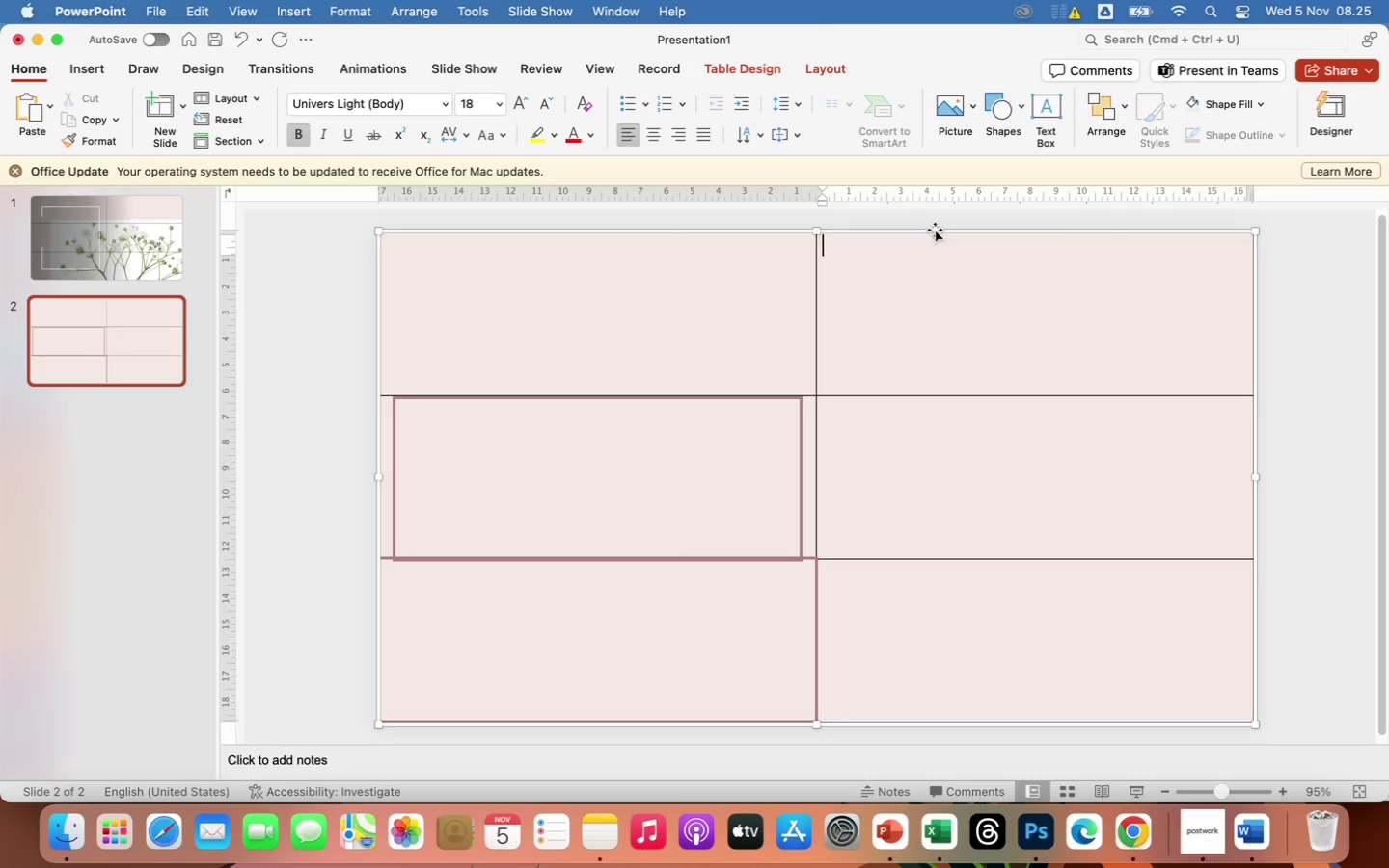 
left_click([935, 230])
 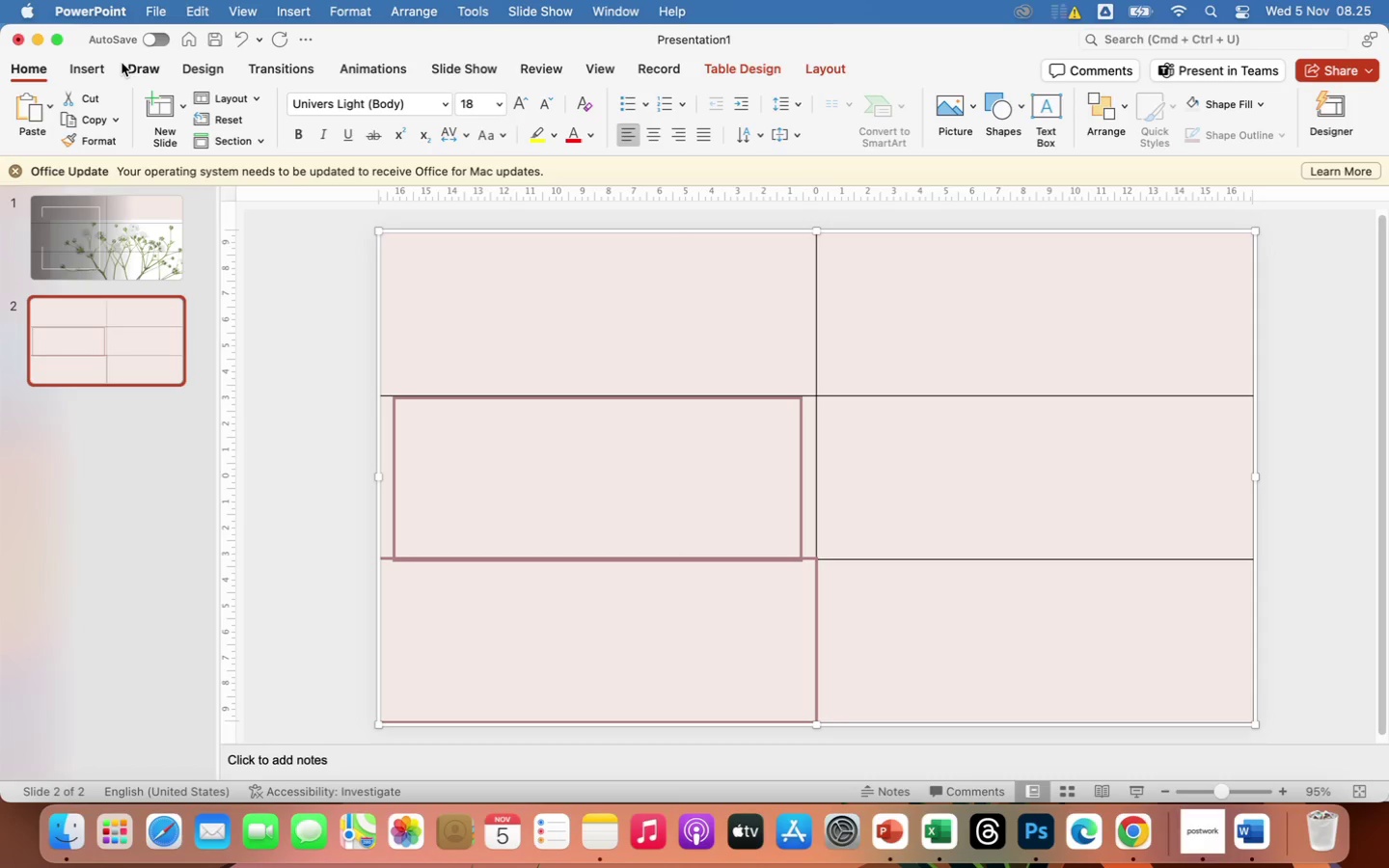 
left_click([96, 69])
 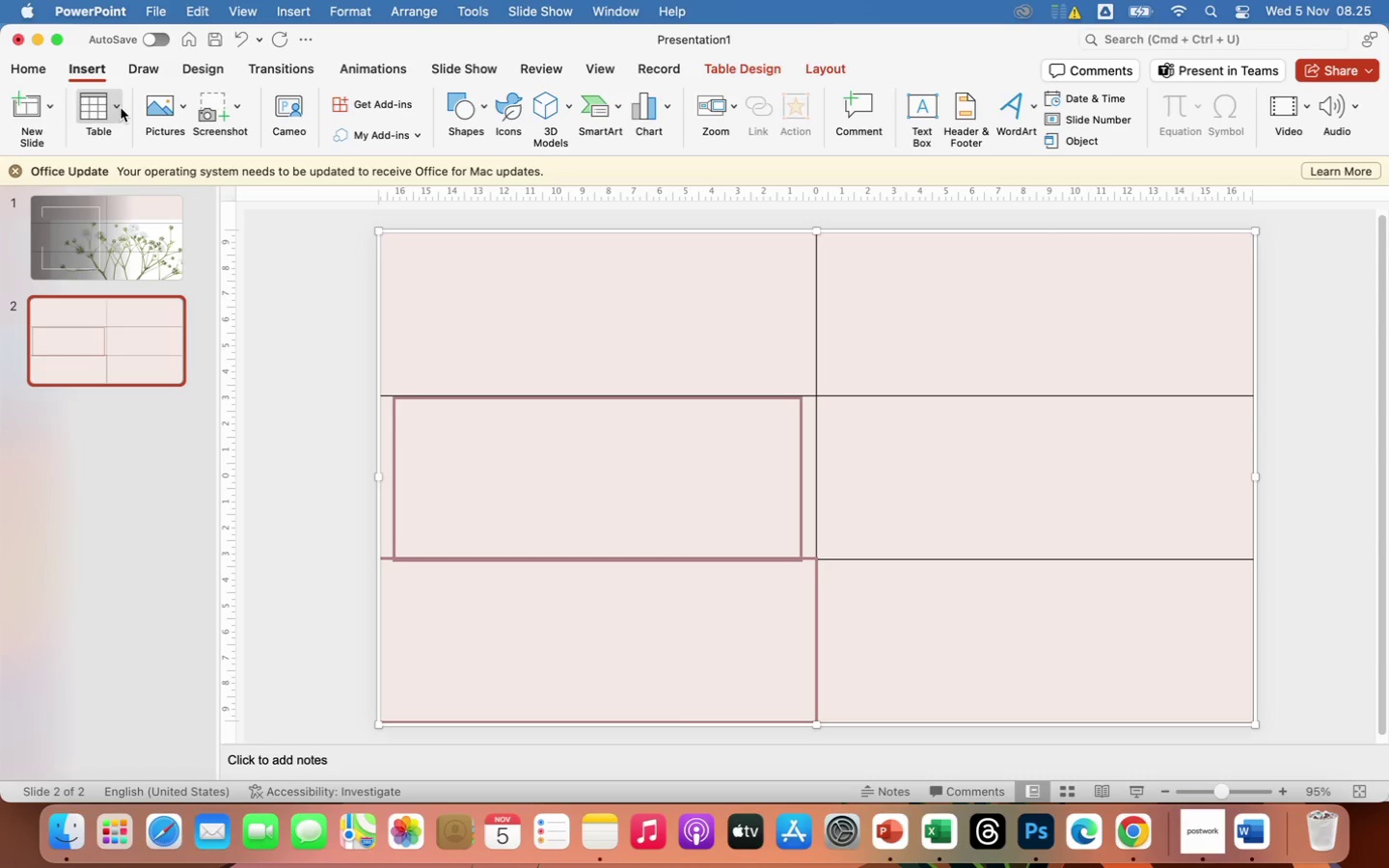 
left_click([16, 67])
 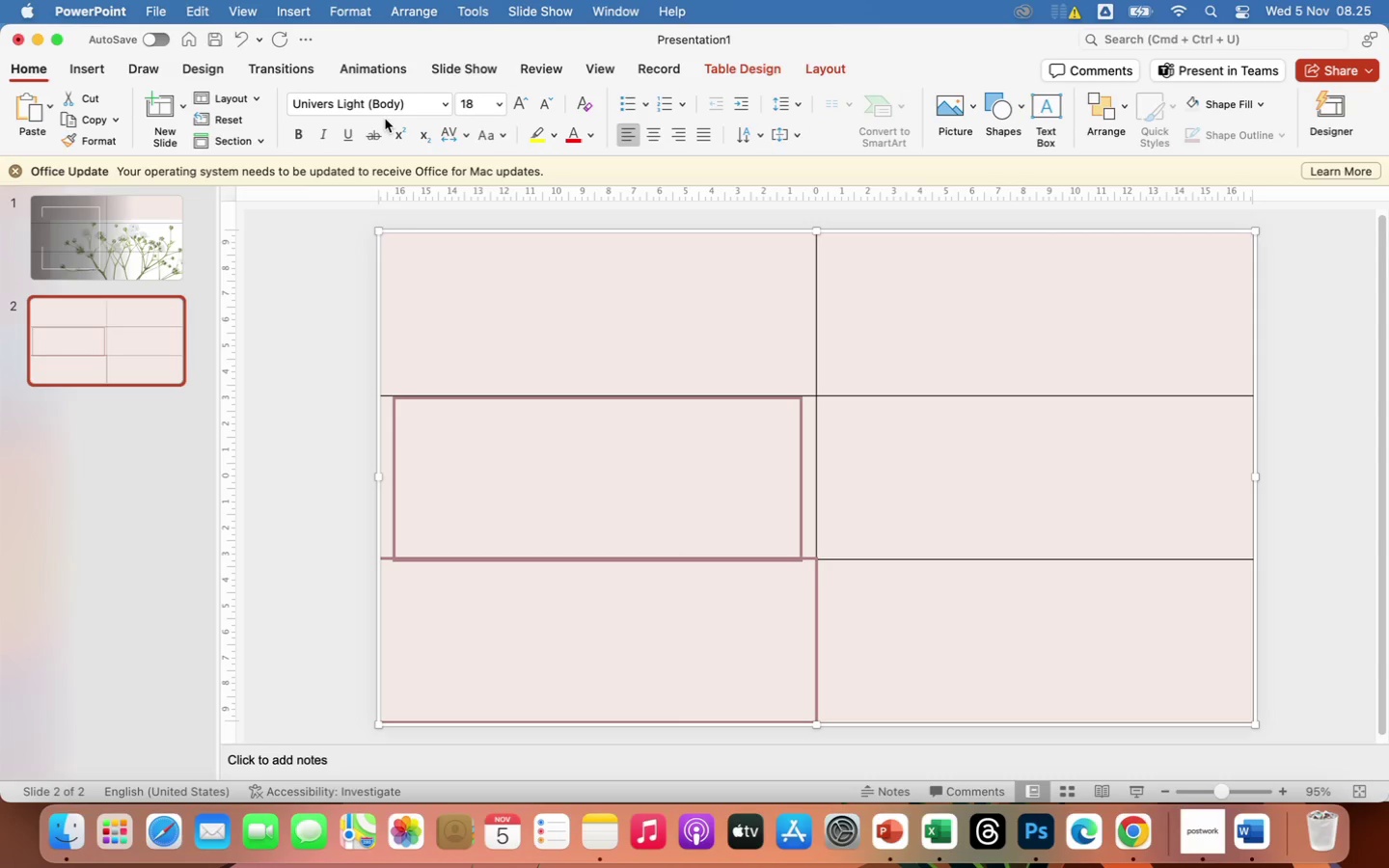 
mouse_move([630, 94])
 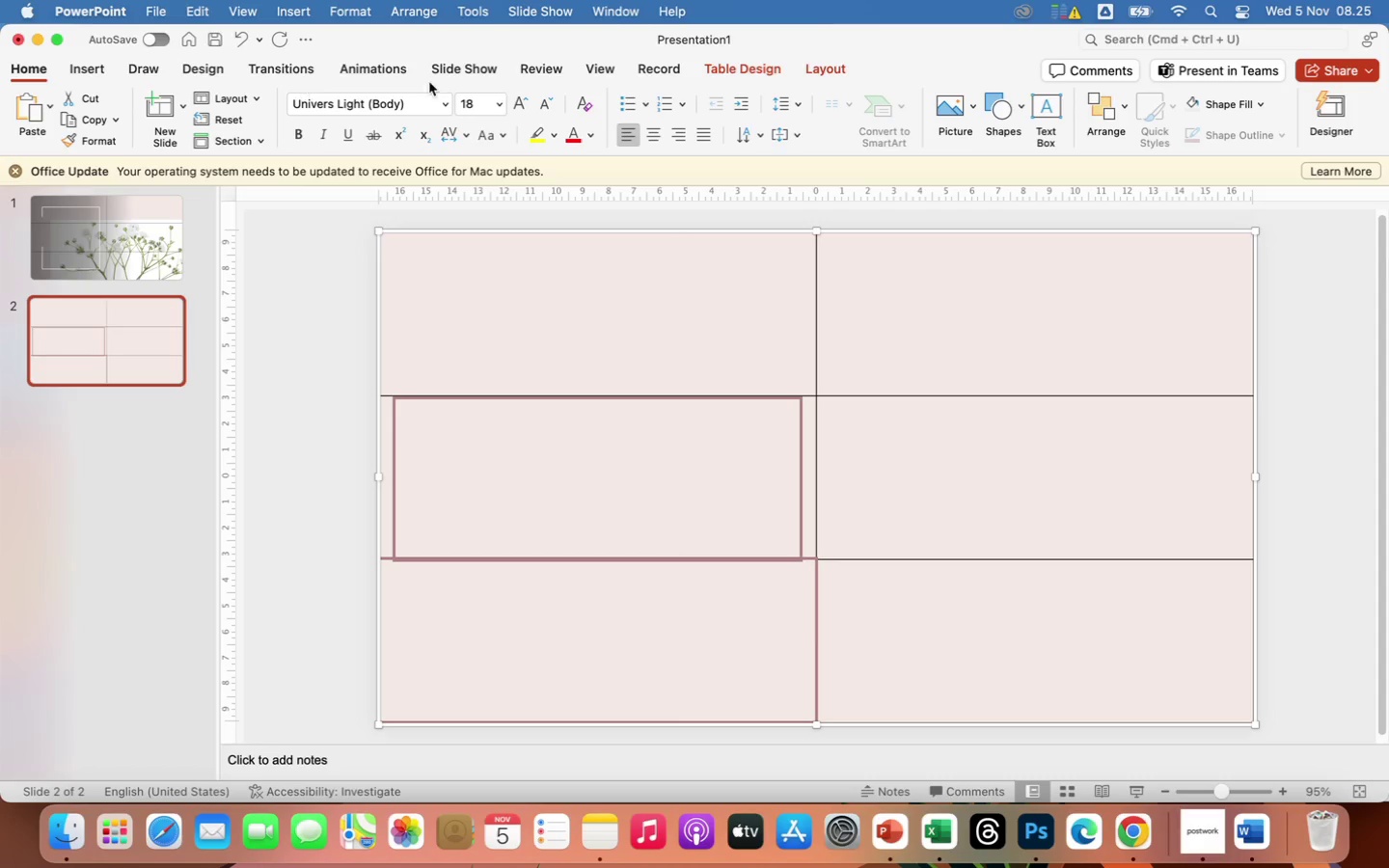 
wait(11.01)
 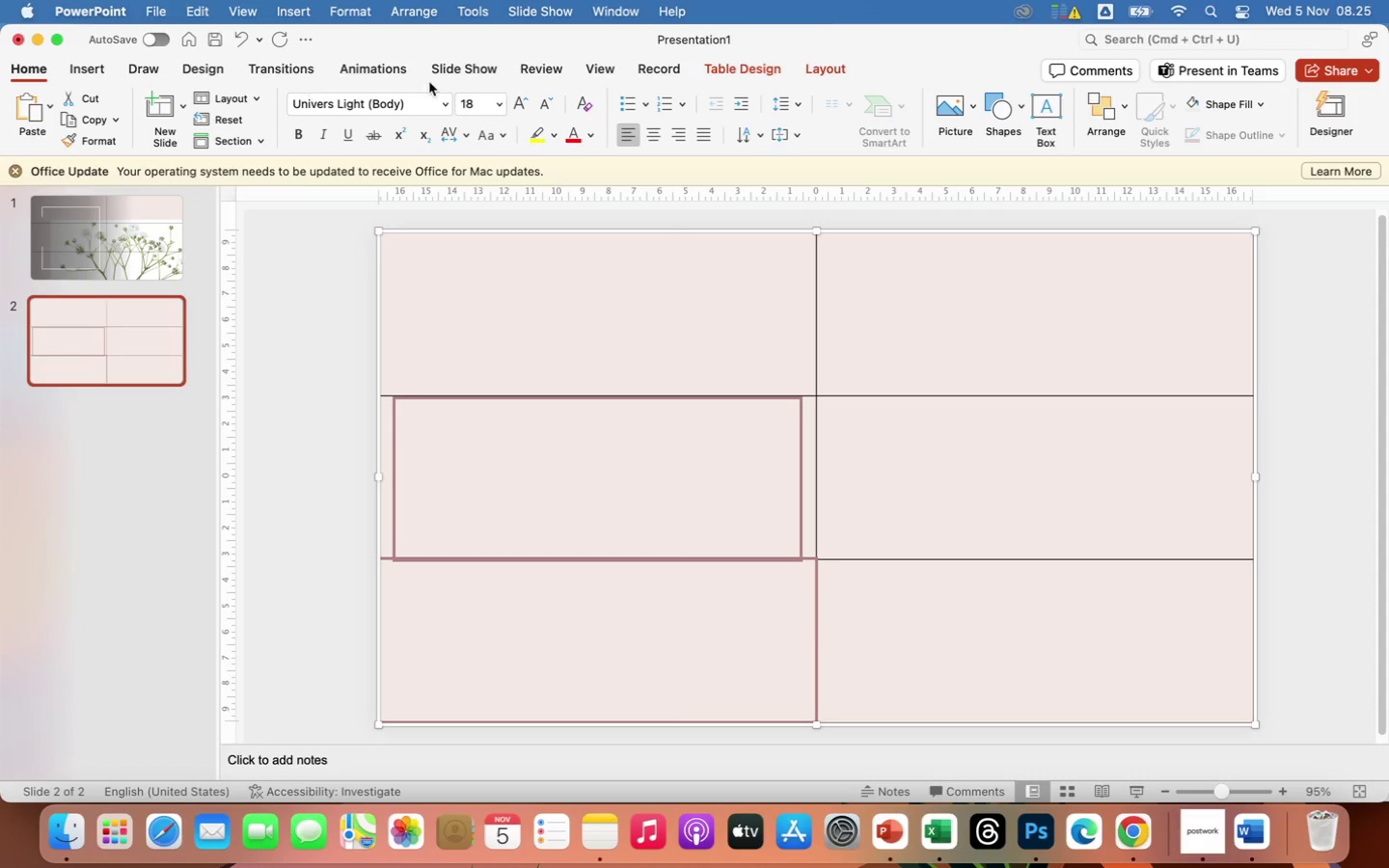 
left_click([602, 71])
 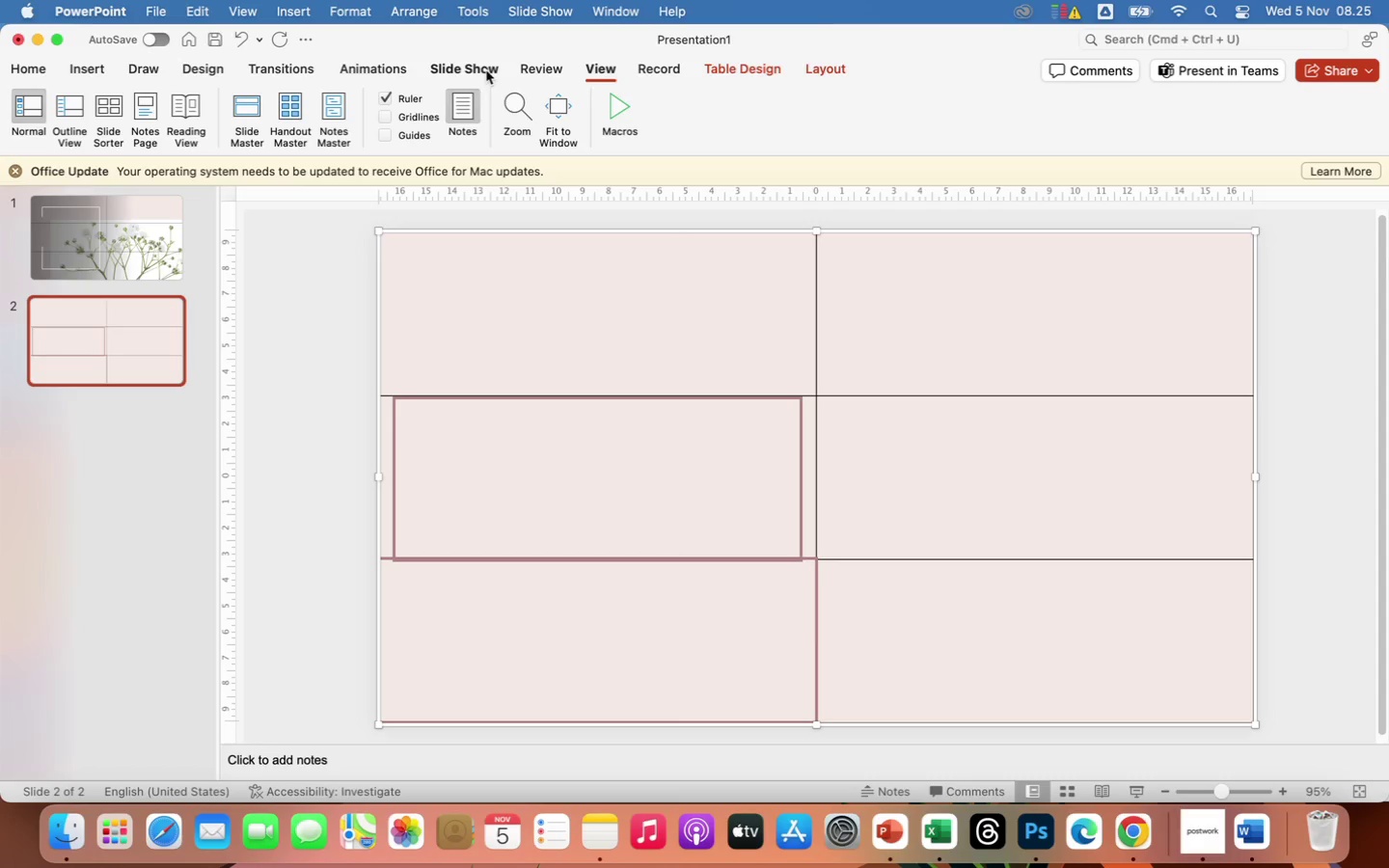 
left_click([530, 72])
 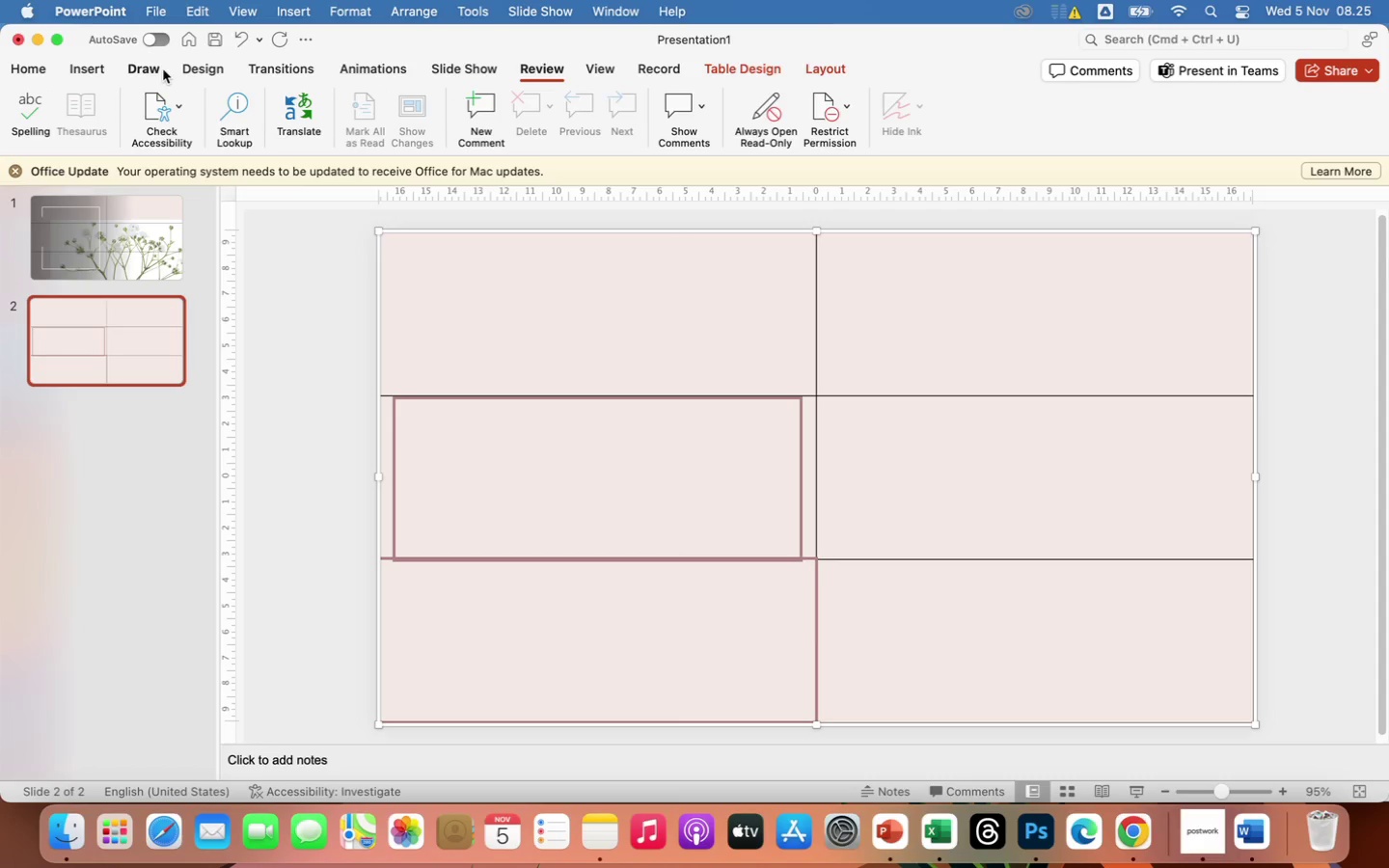 
left_click([149, 70])
 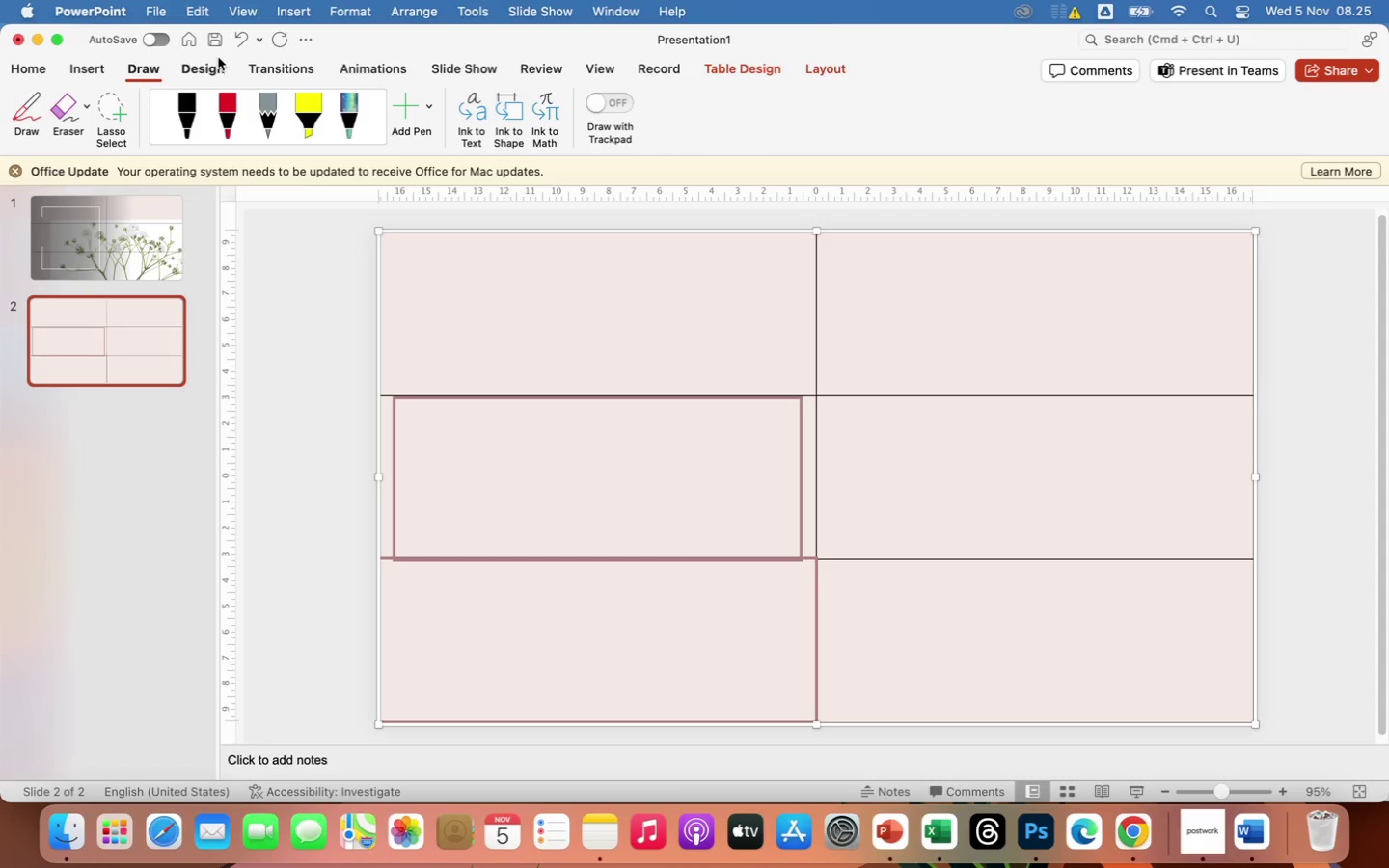 
left_click([207, 66])
 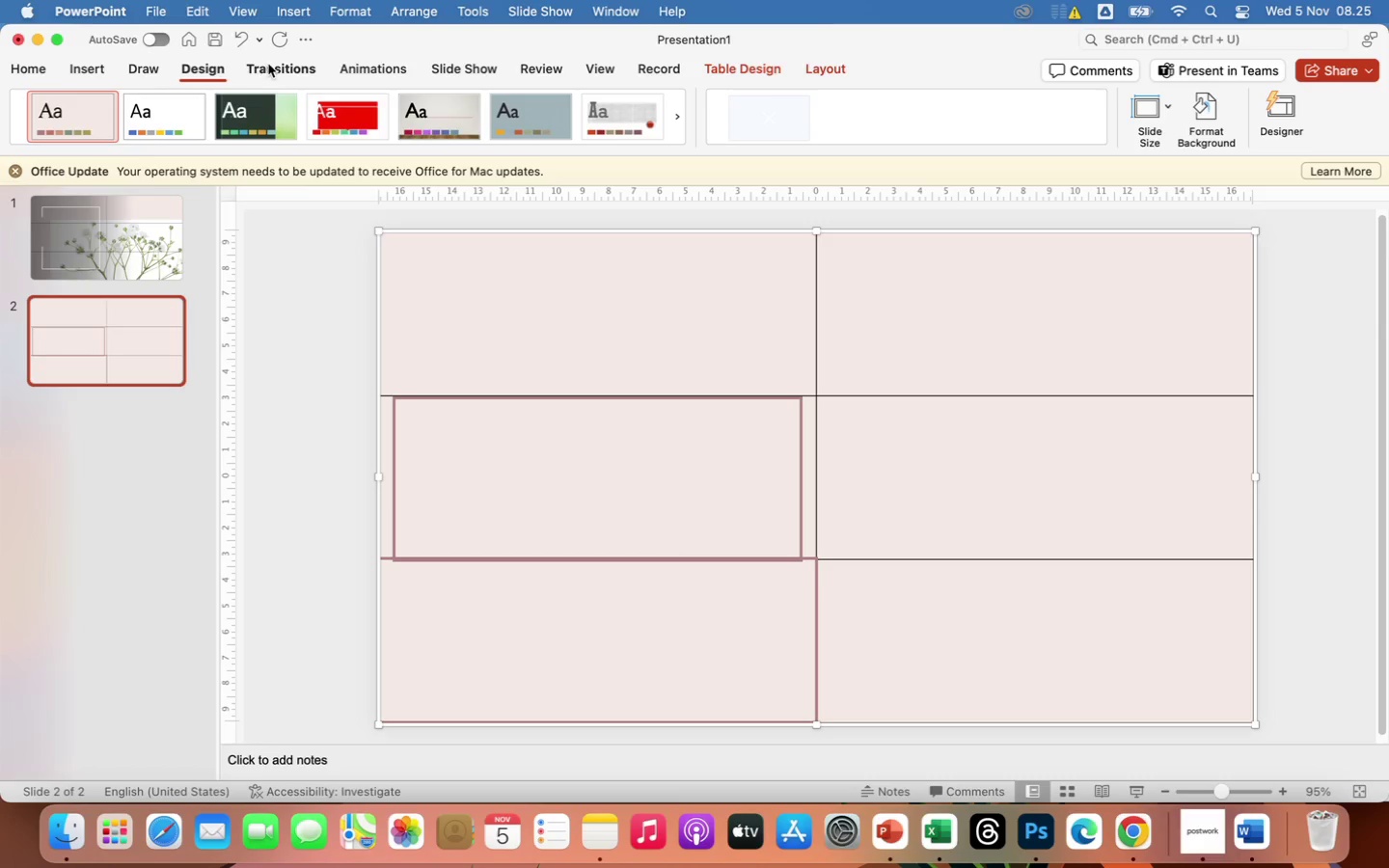 
left_click([269, 64])
 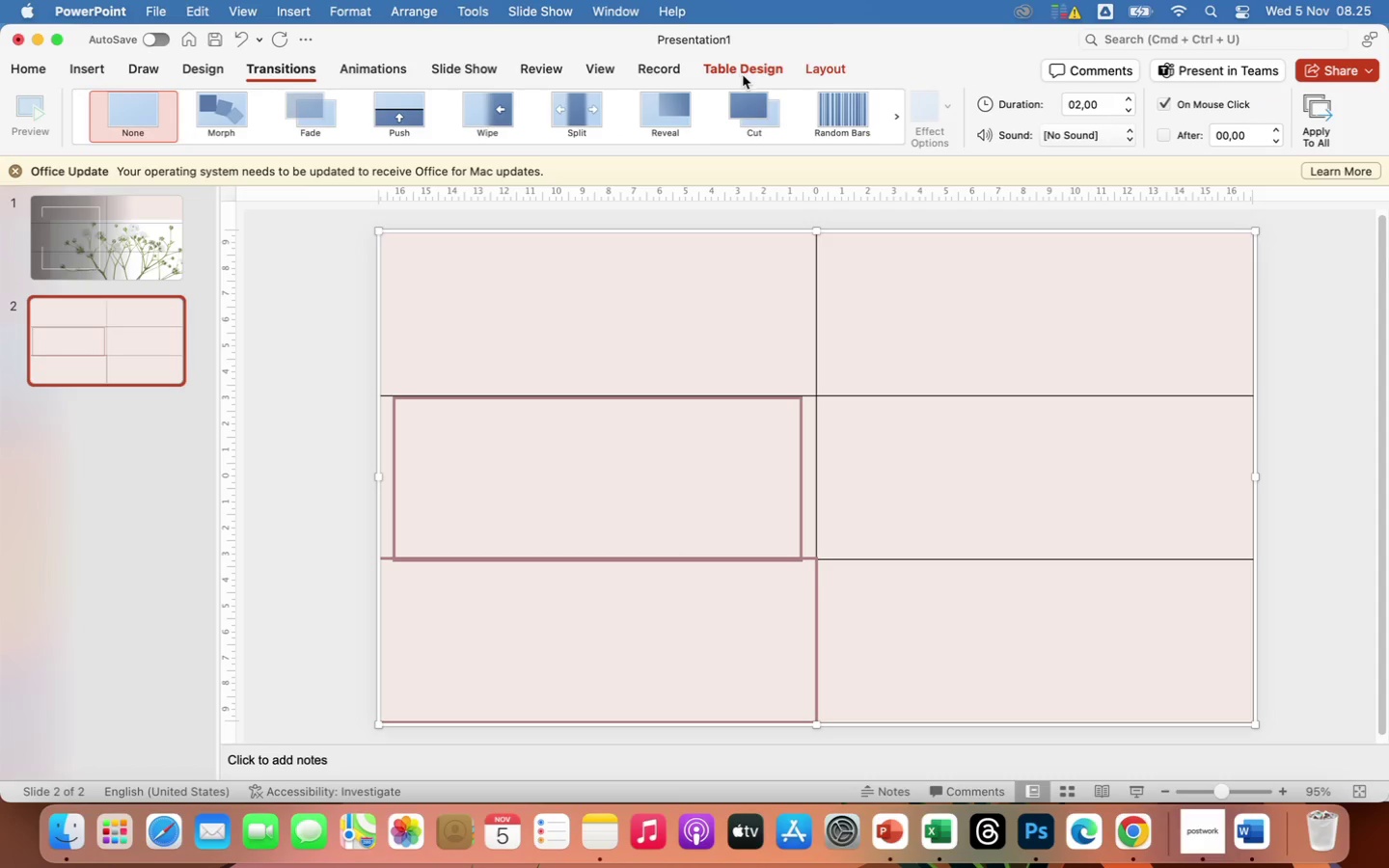 
left_click([743, 75])
 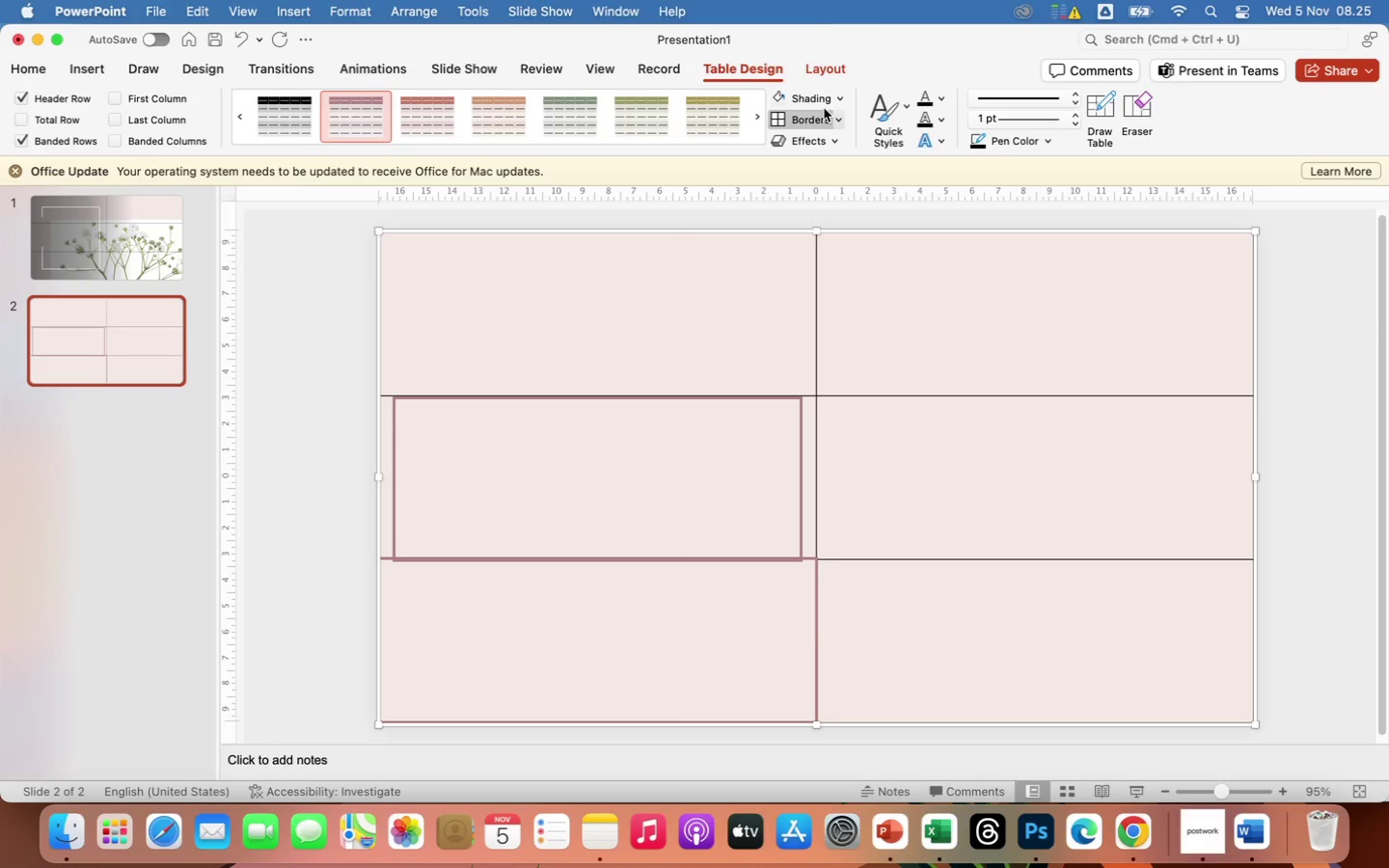 
left_click([840, 119])
 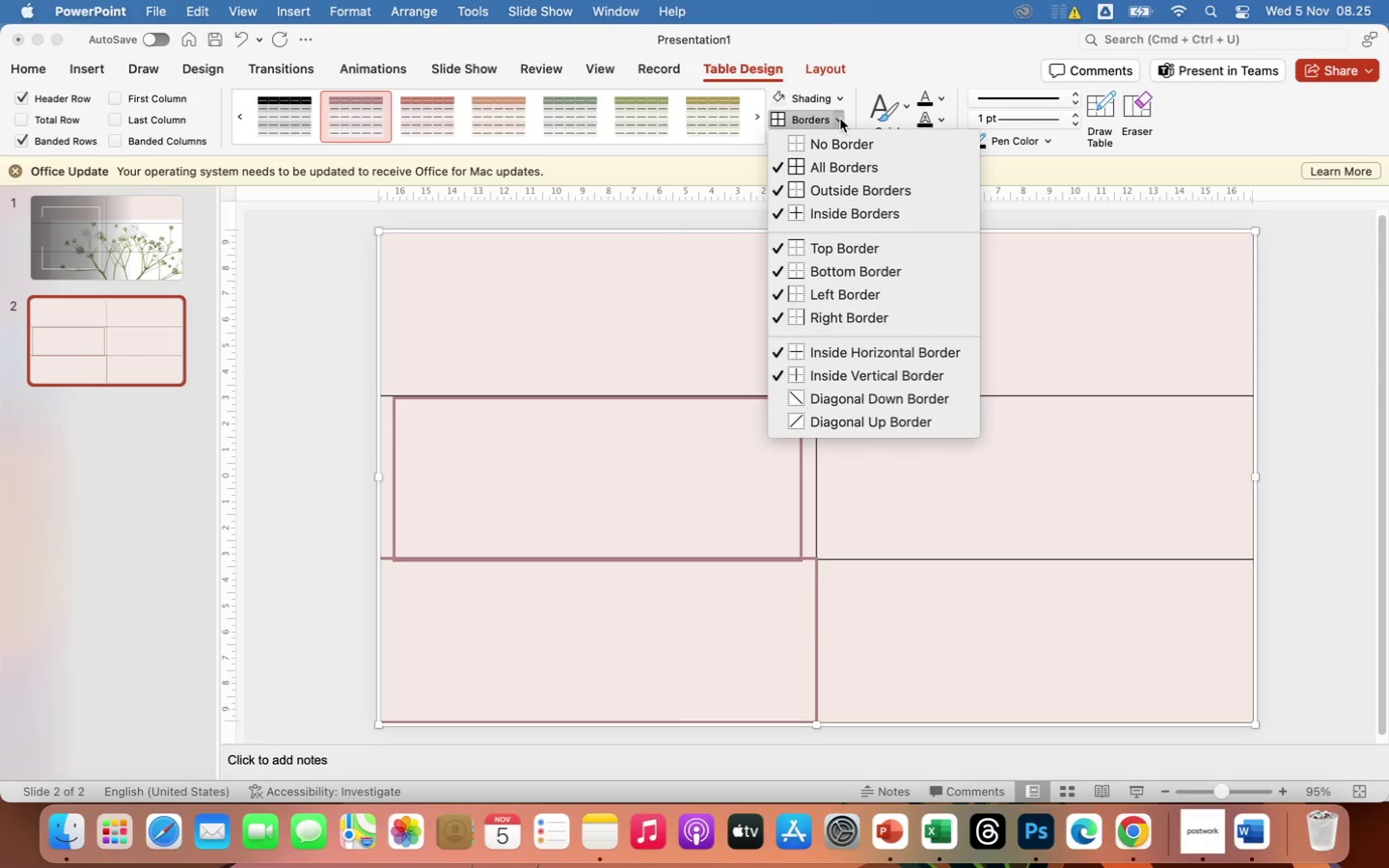 
wait(5.86)
 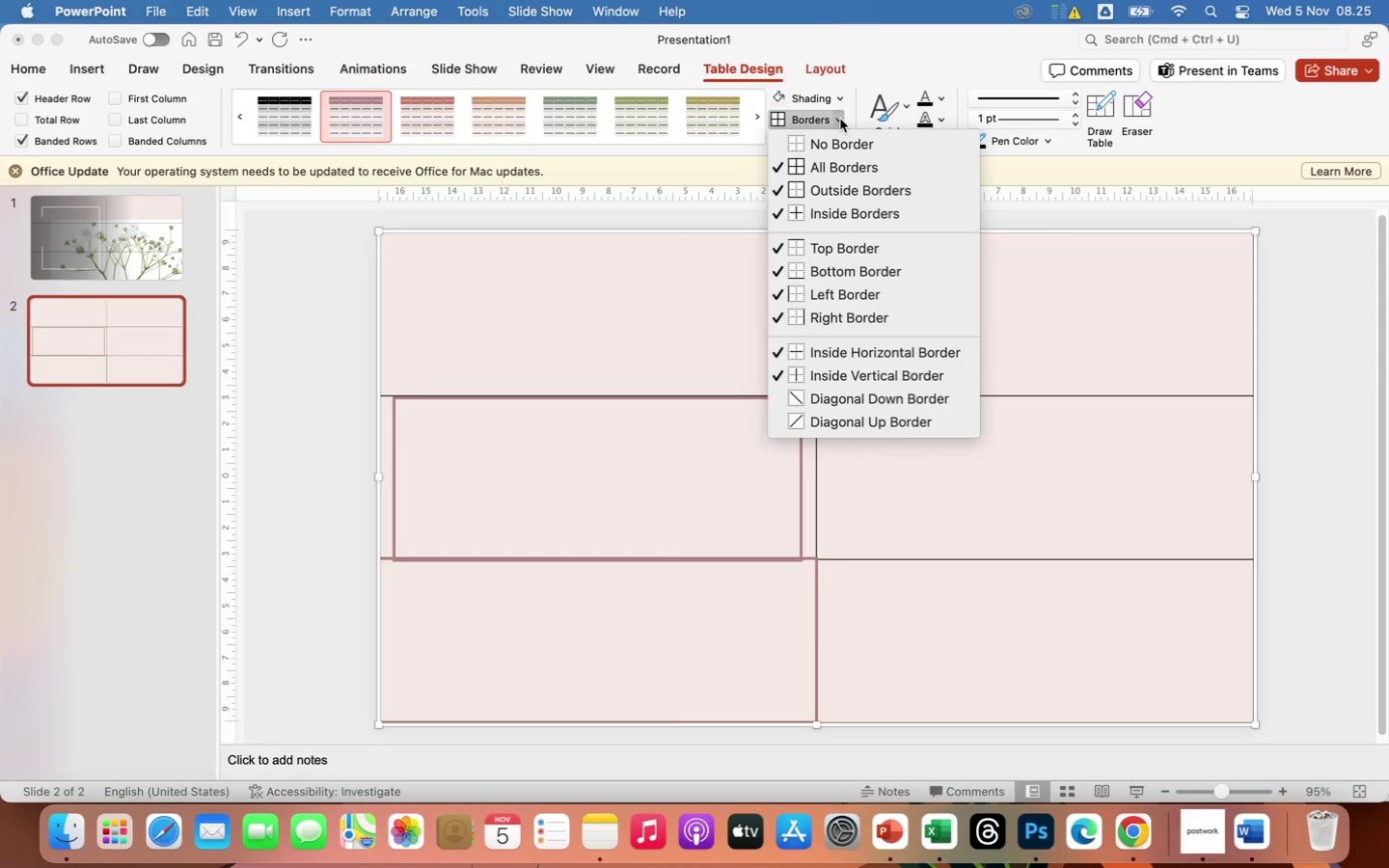 
left_click([856, 75])
 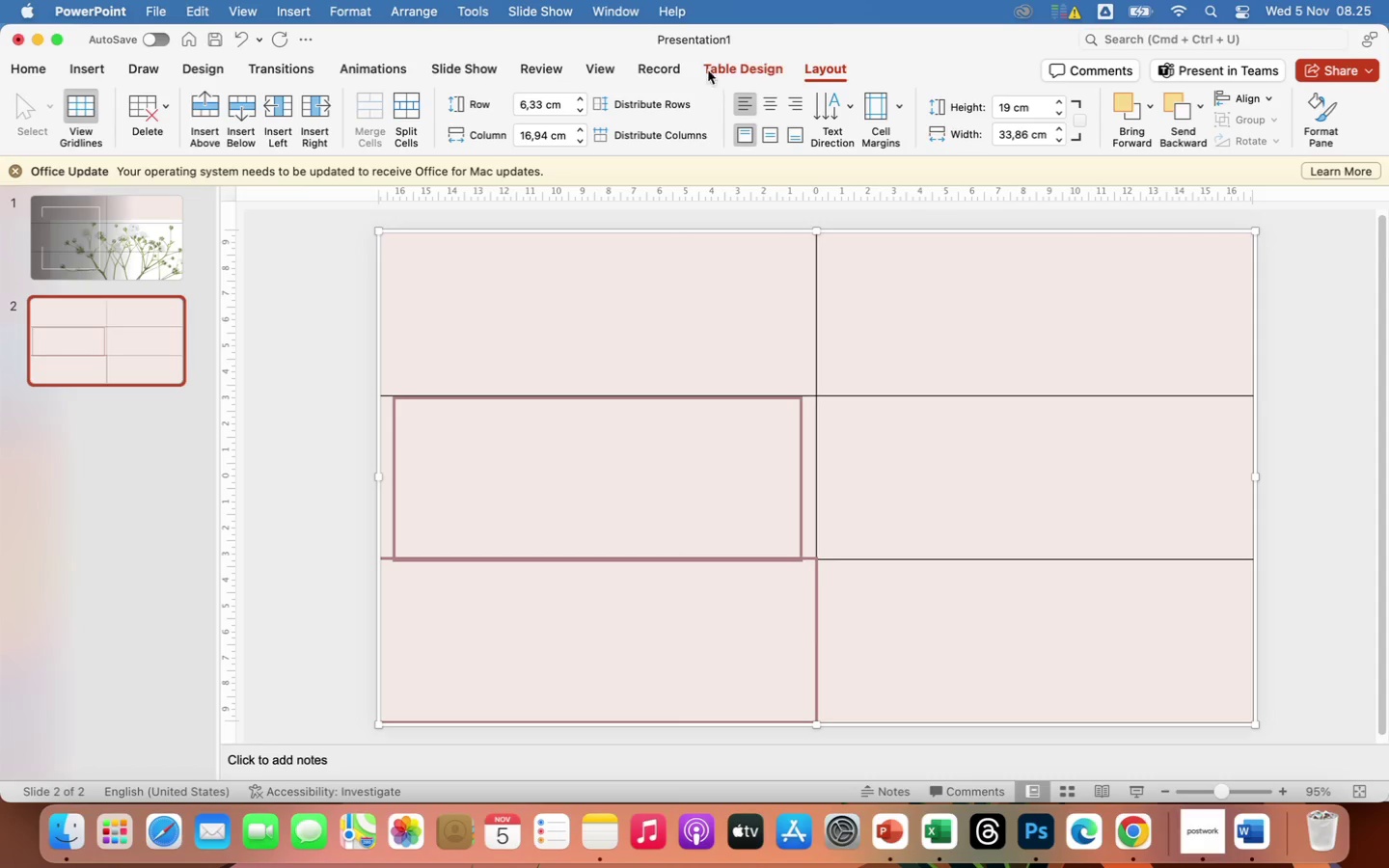 
left_click([757, 68])
 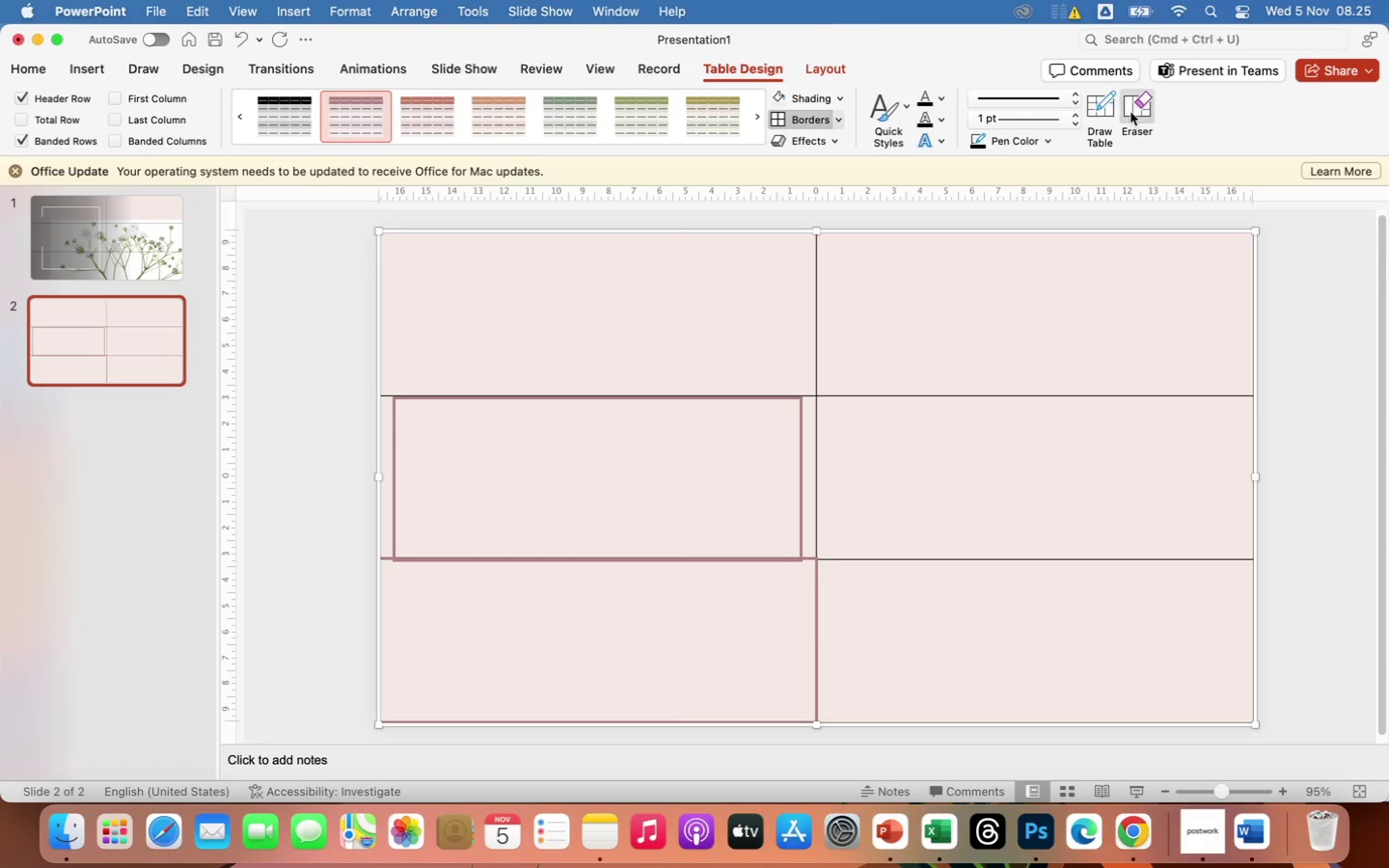 
wait(6.27)
 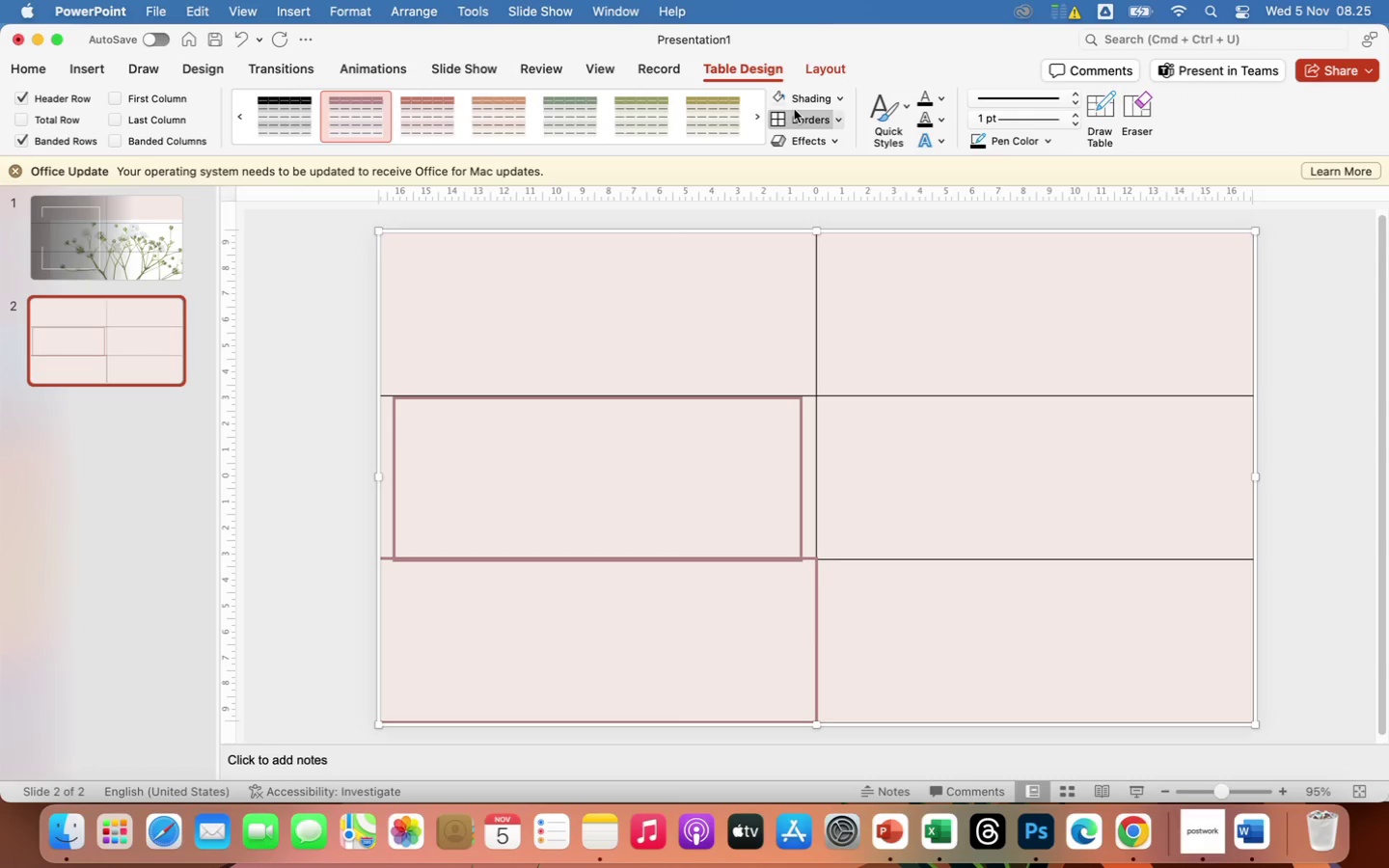 
left_click([1076, 125])
 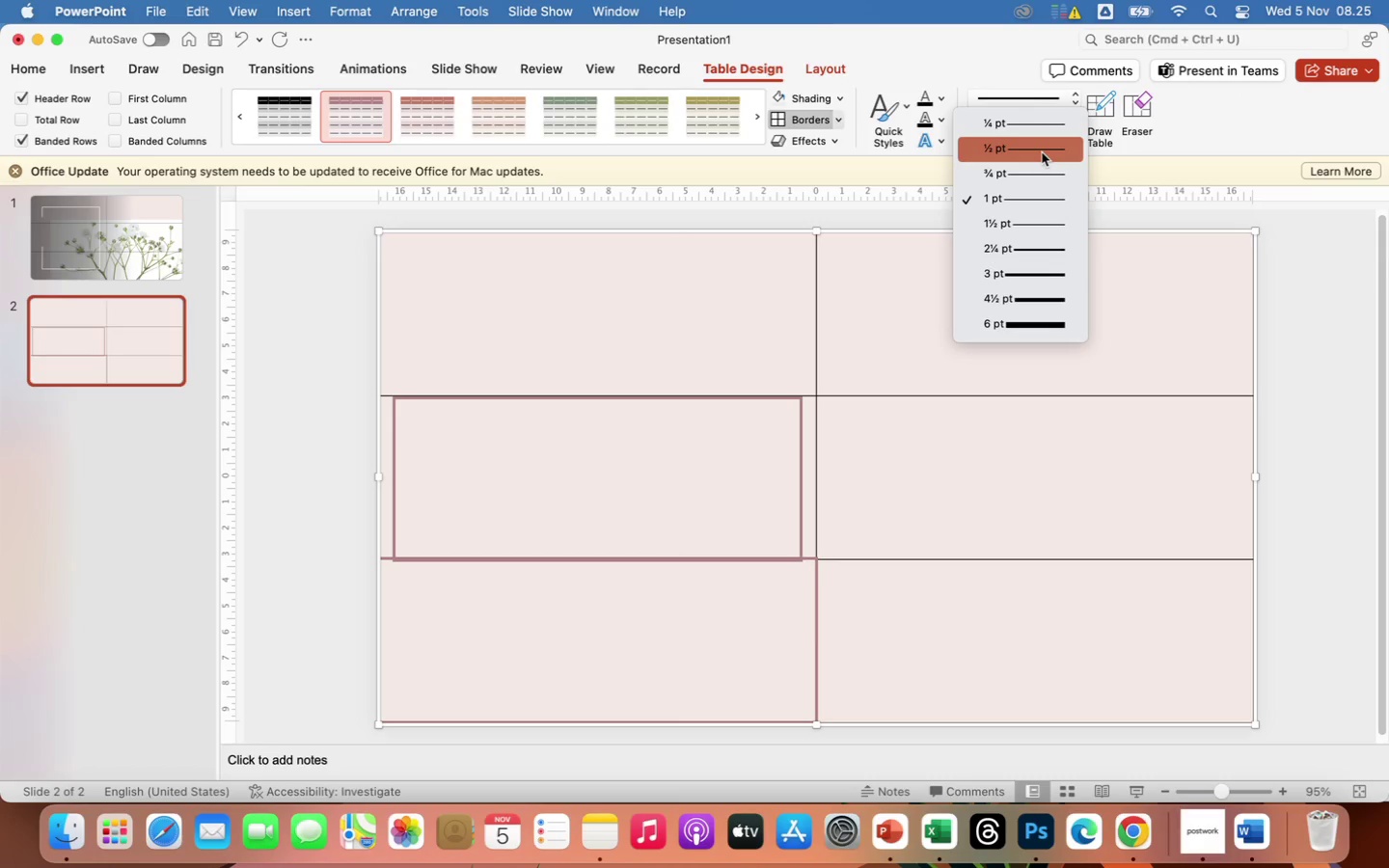 
left_click([1042, 152])
 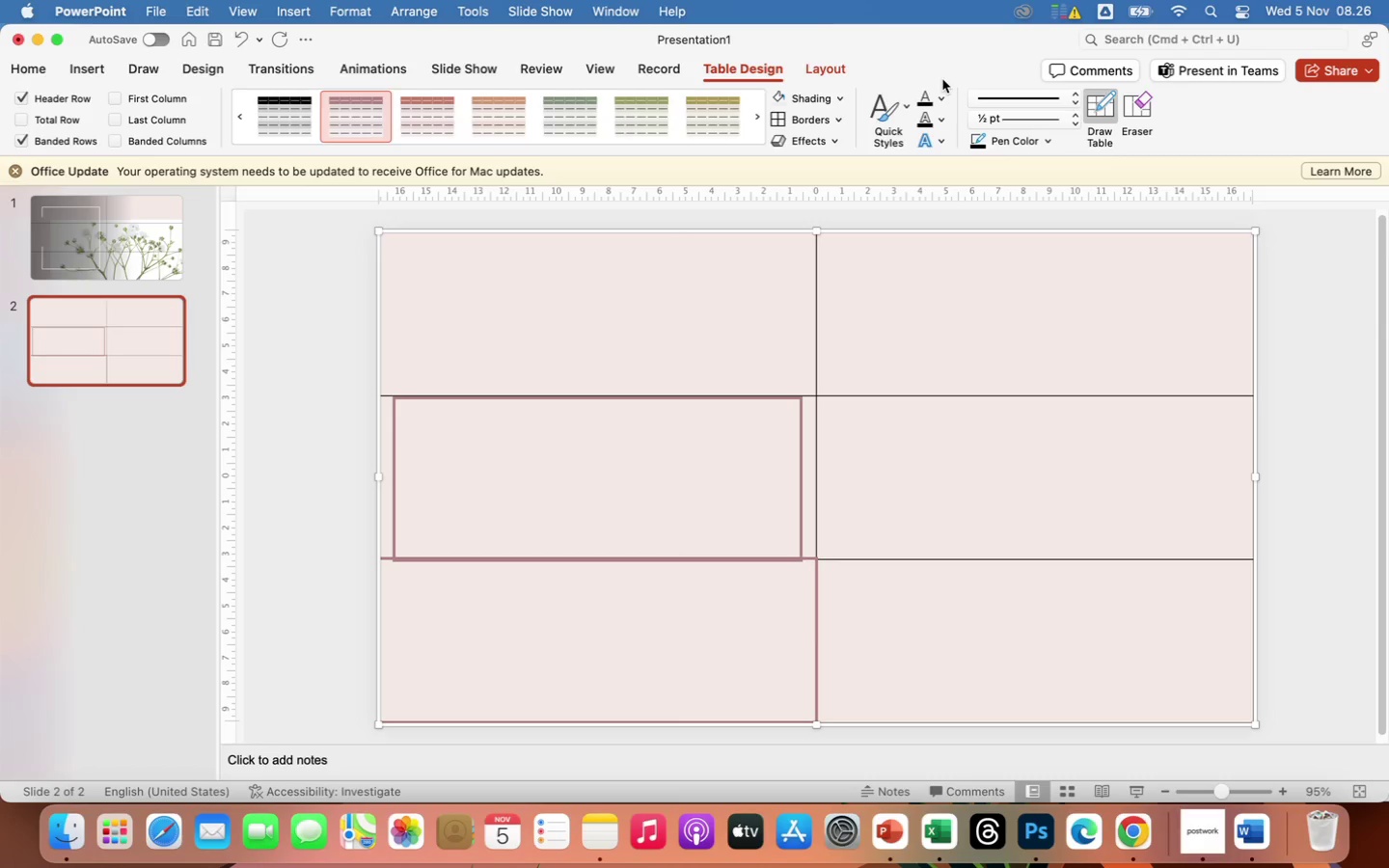 
wait(8.07)
 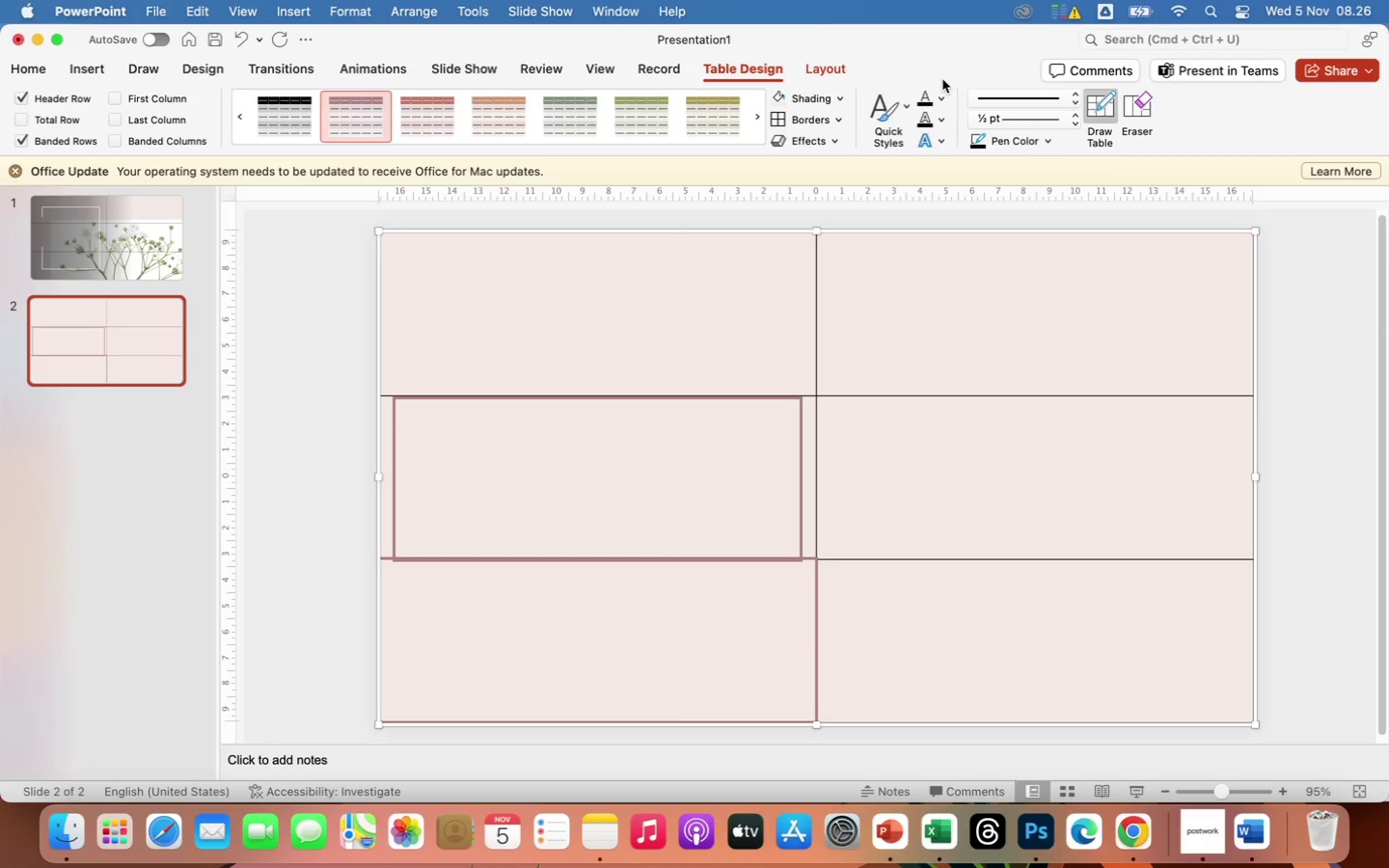 
left_click([1074, 90])
 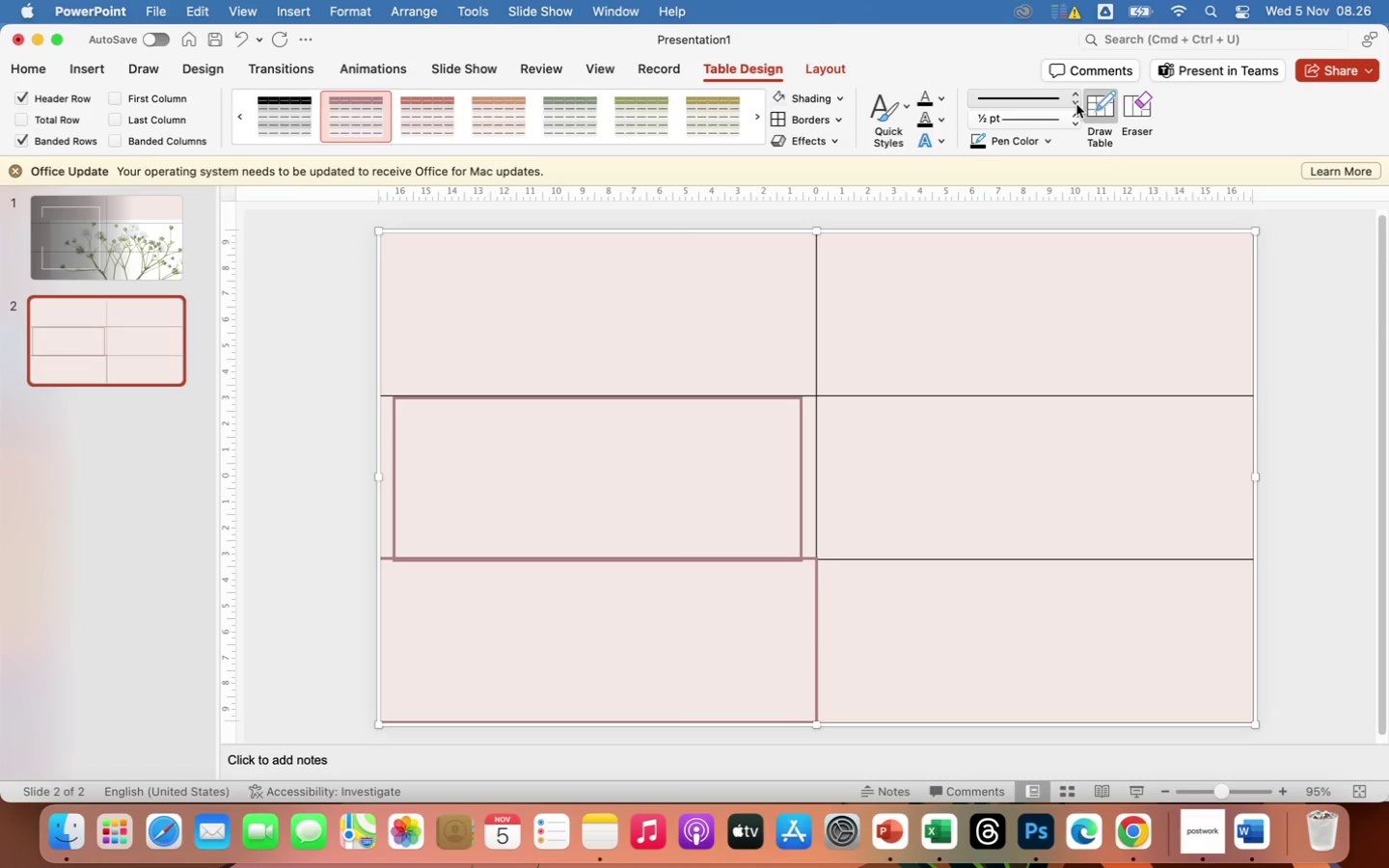 
left_click([1076, 103])
 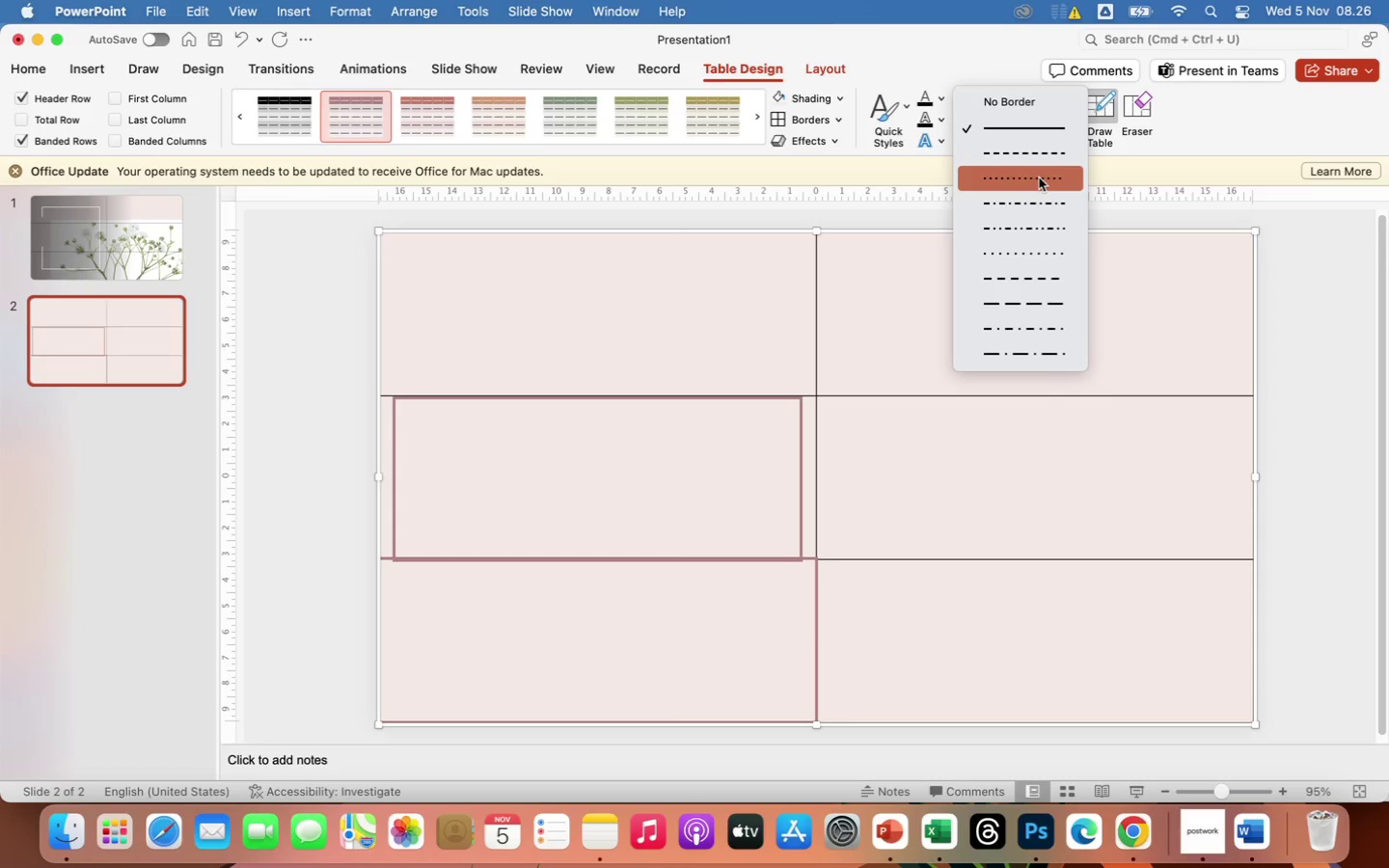 
left_click([1039, 177])
 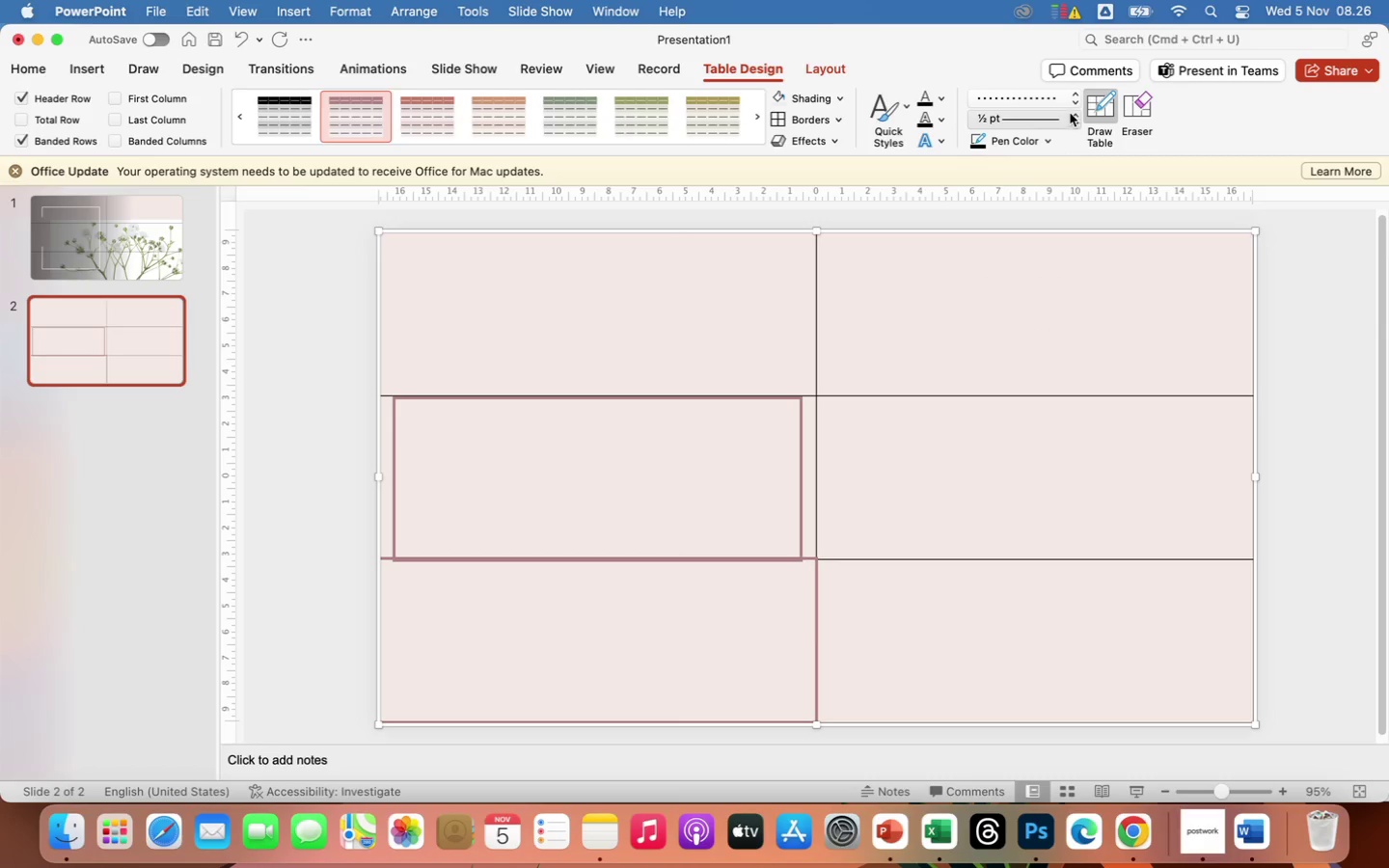 
left_click([1074, 112])
 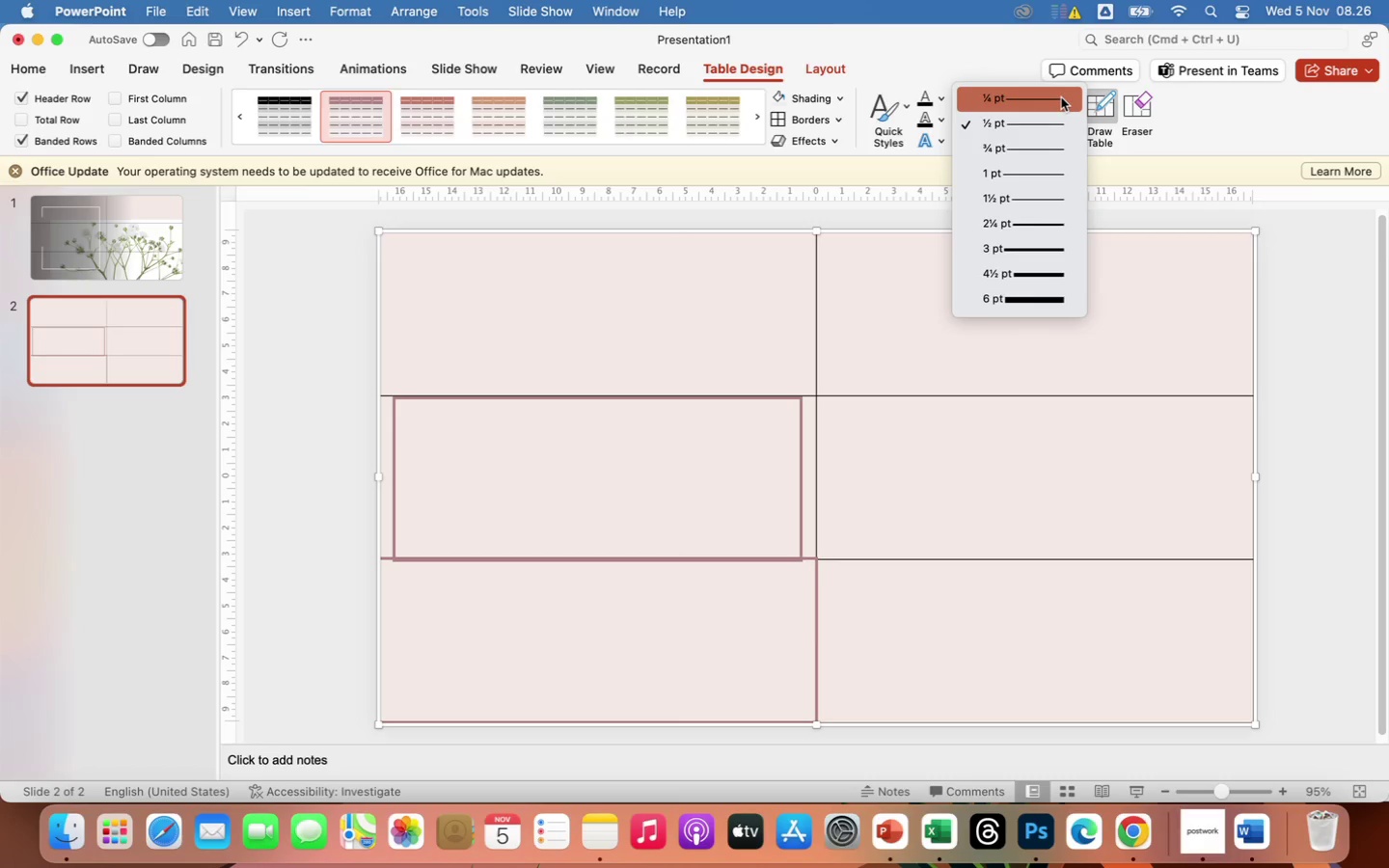 
left_click([1061, 97])
 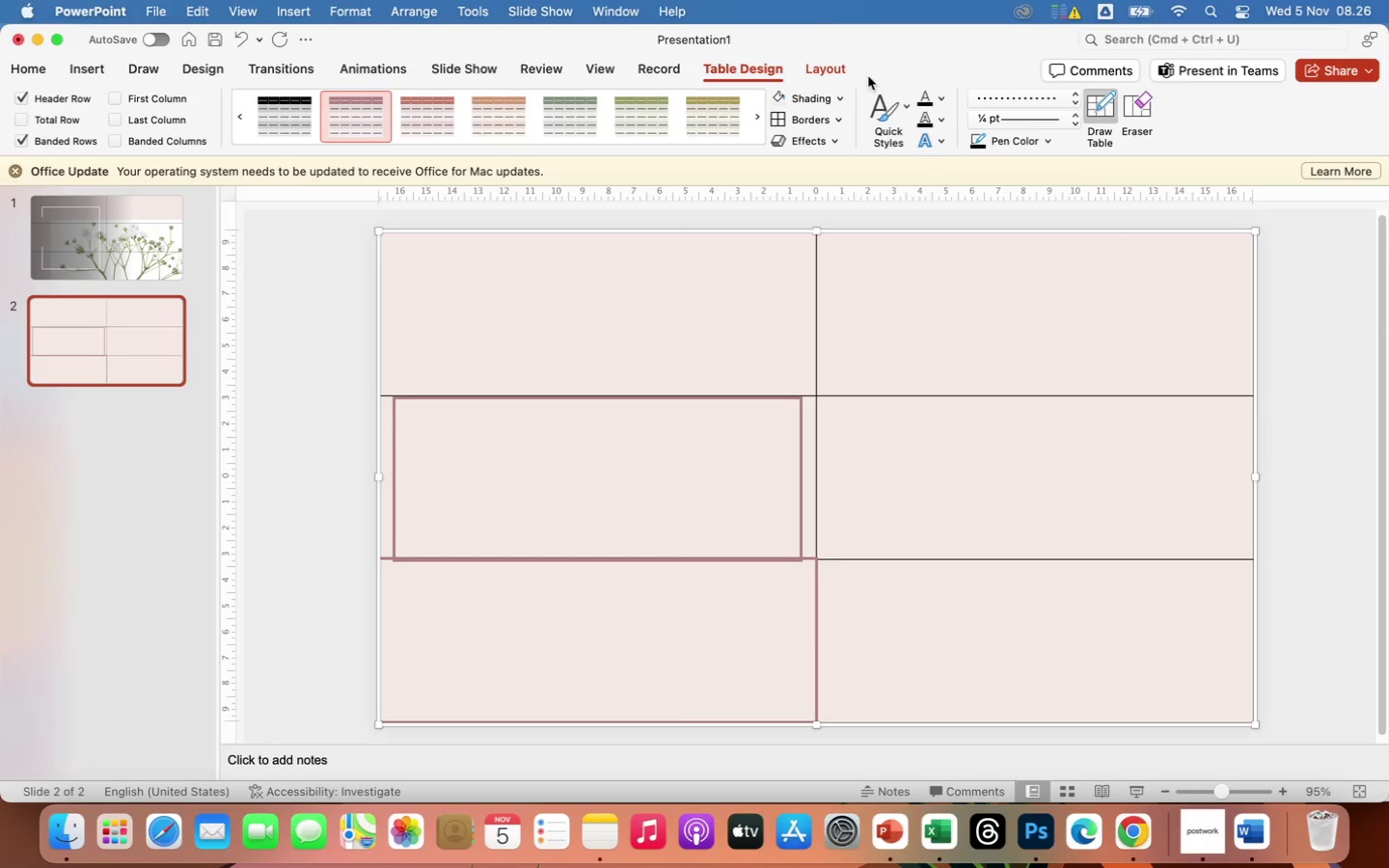 
wait(5.01)
 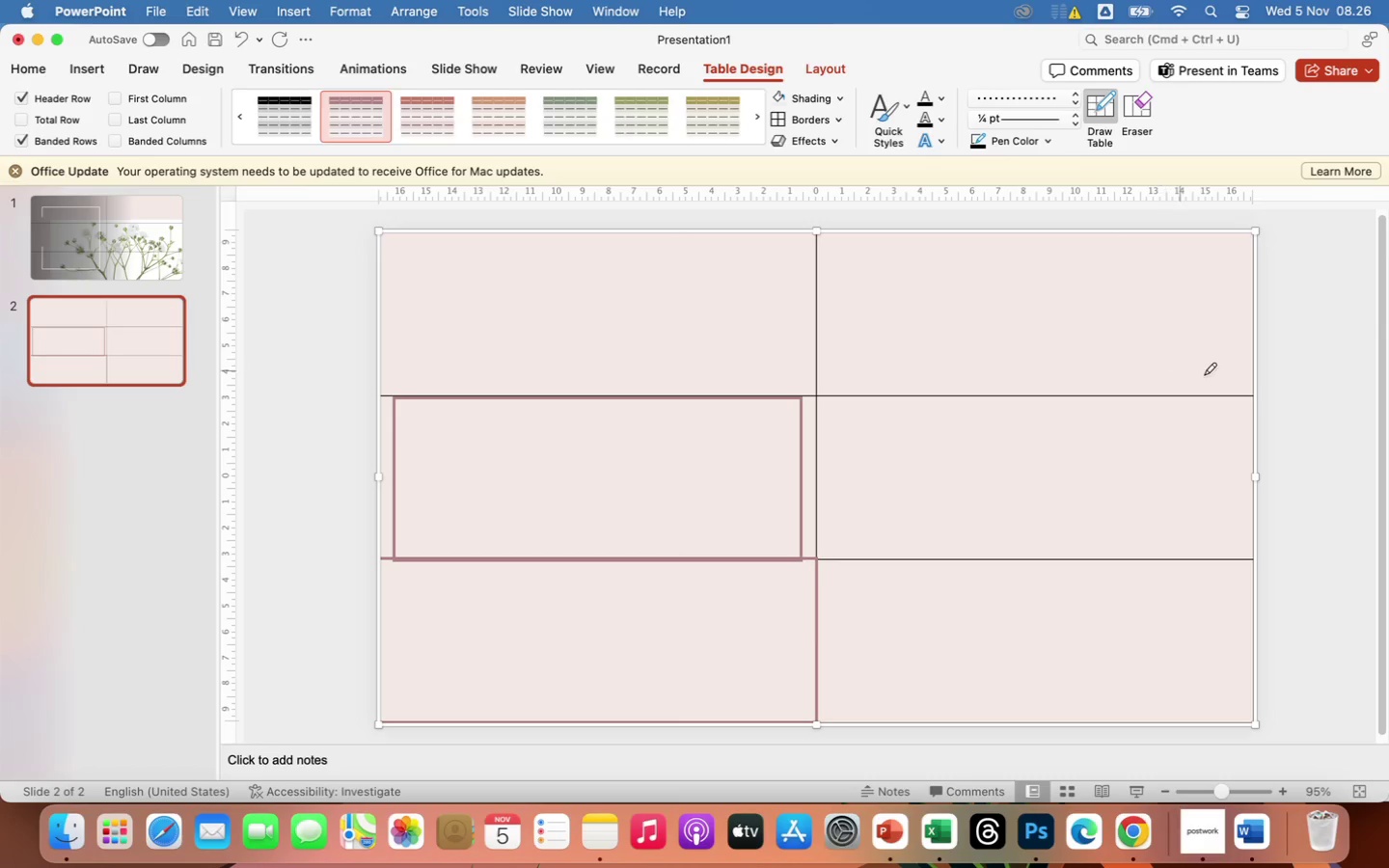 
left_click([831, 138])
 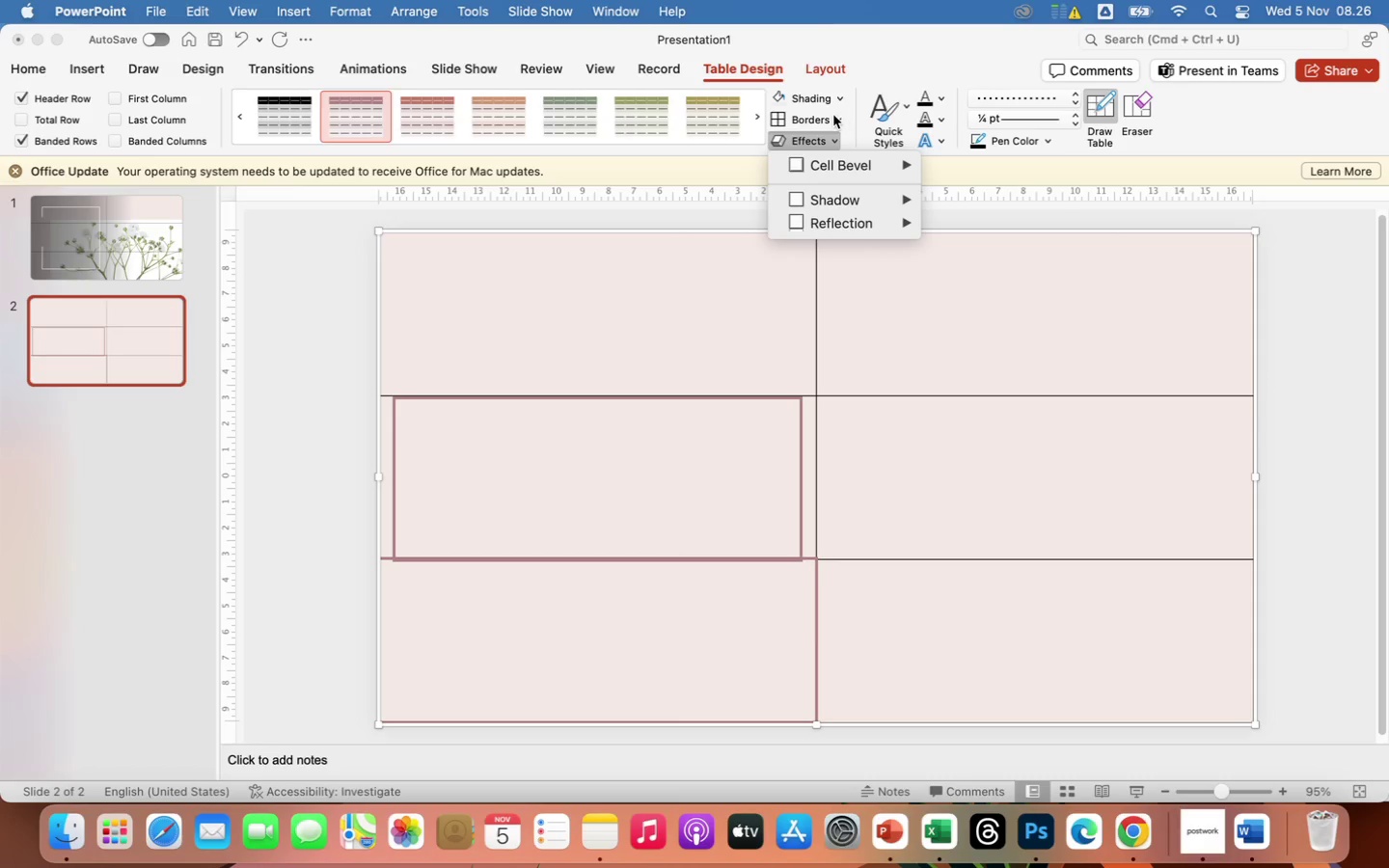 
left_click([833, 117])
 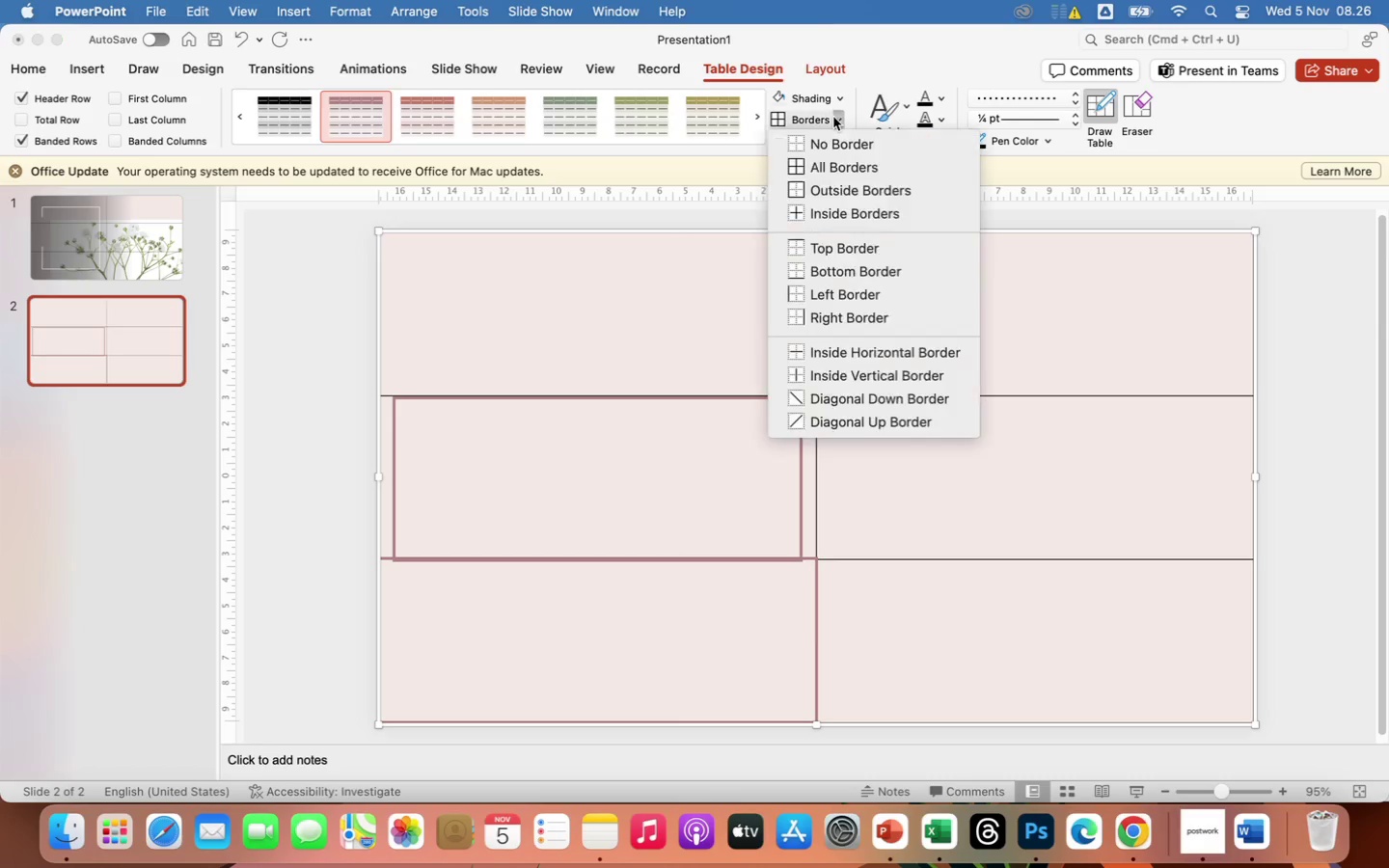 
left_click([833, 117])
 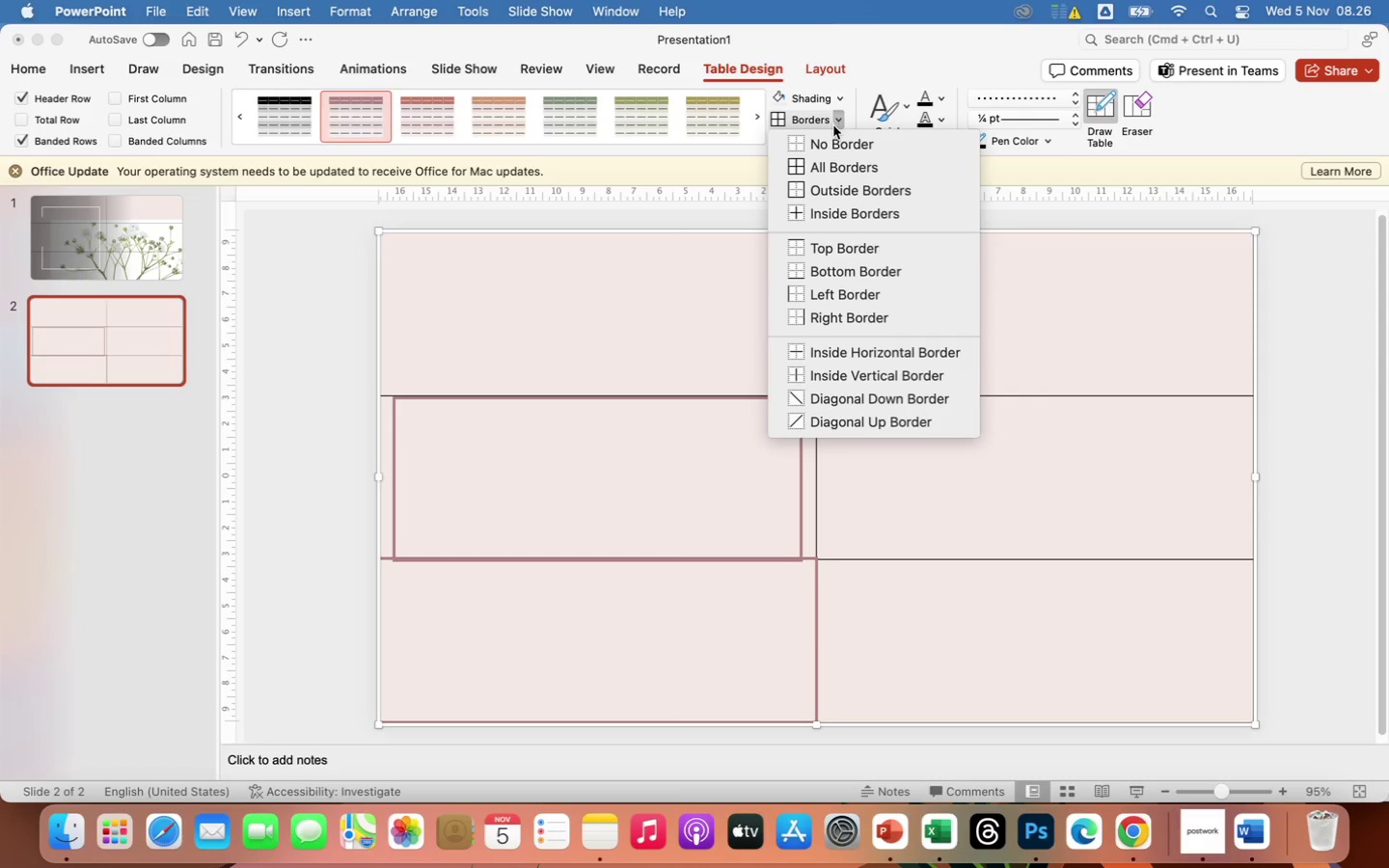 
left_click([838, 144])
 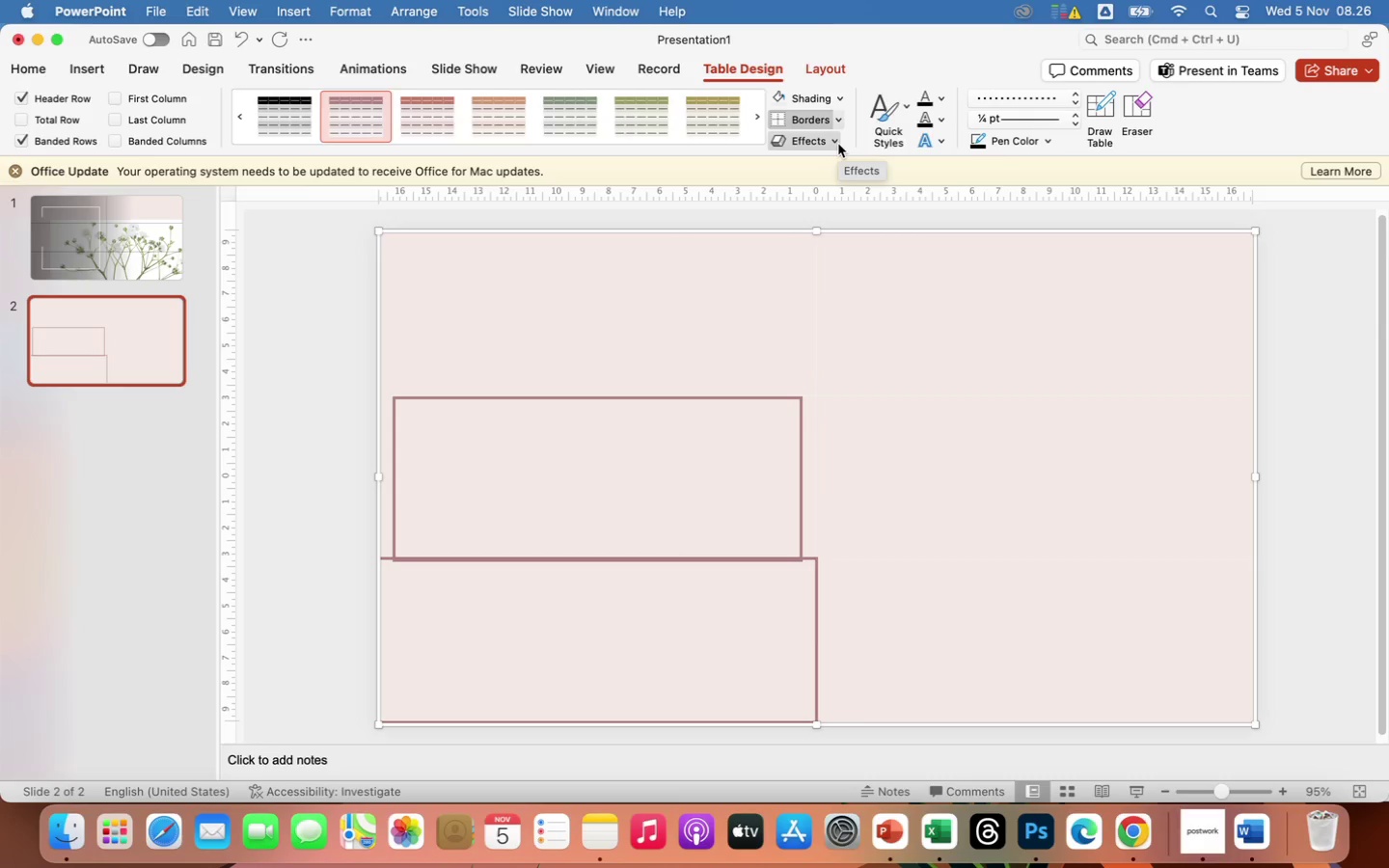 
wait(8.87)
 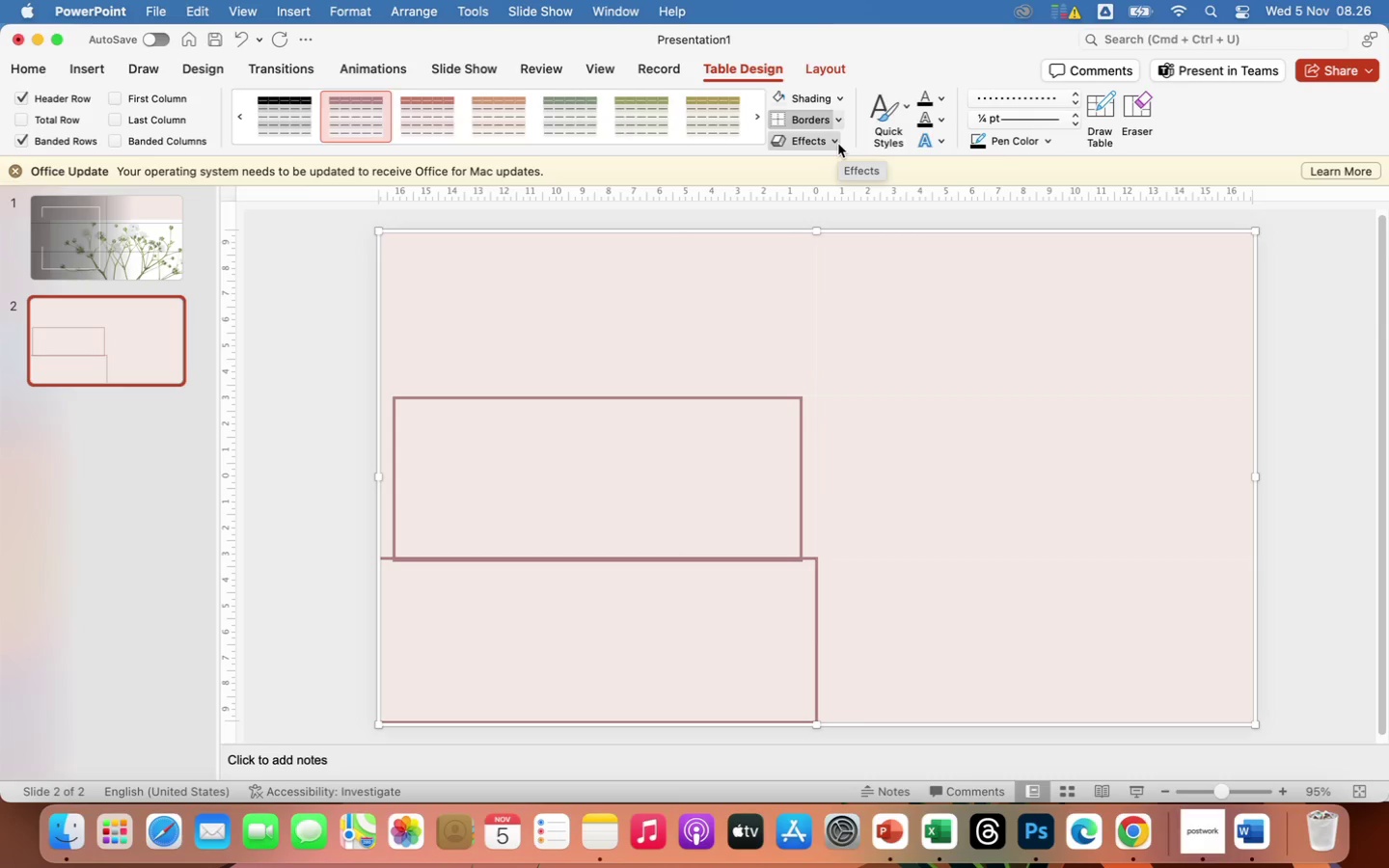 
left_click([892, 616])
 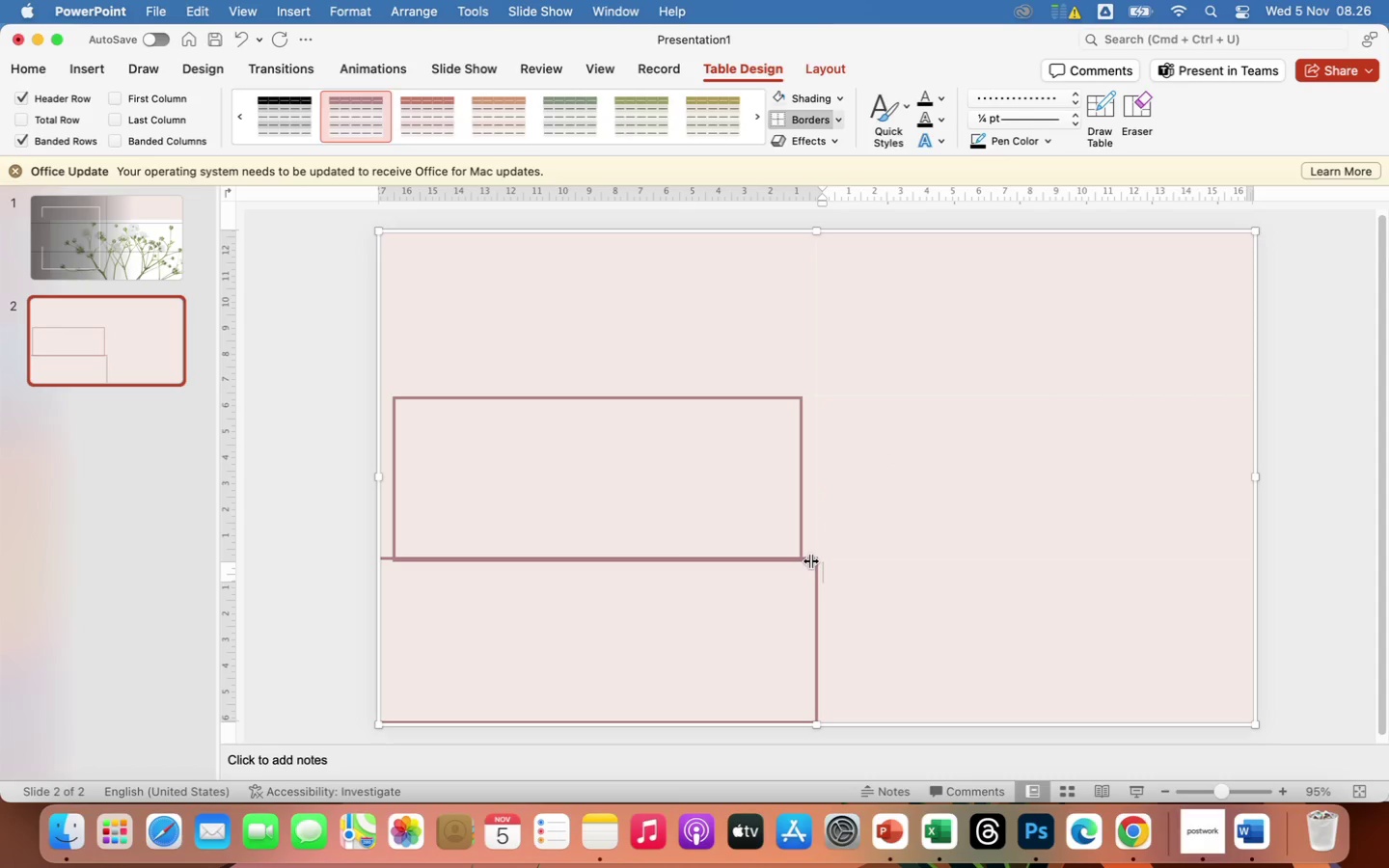 
left_click([811, 560])
 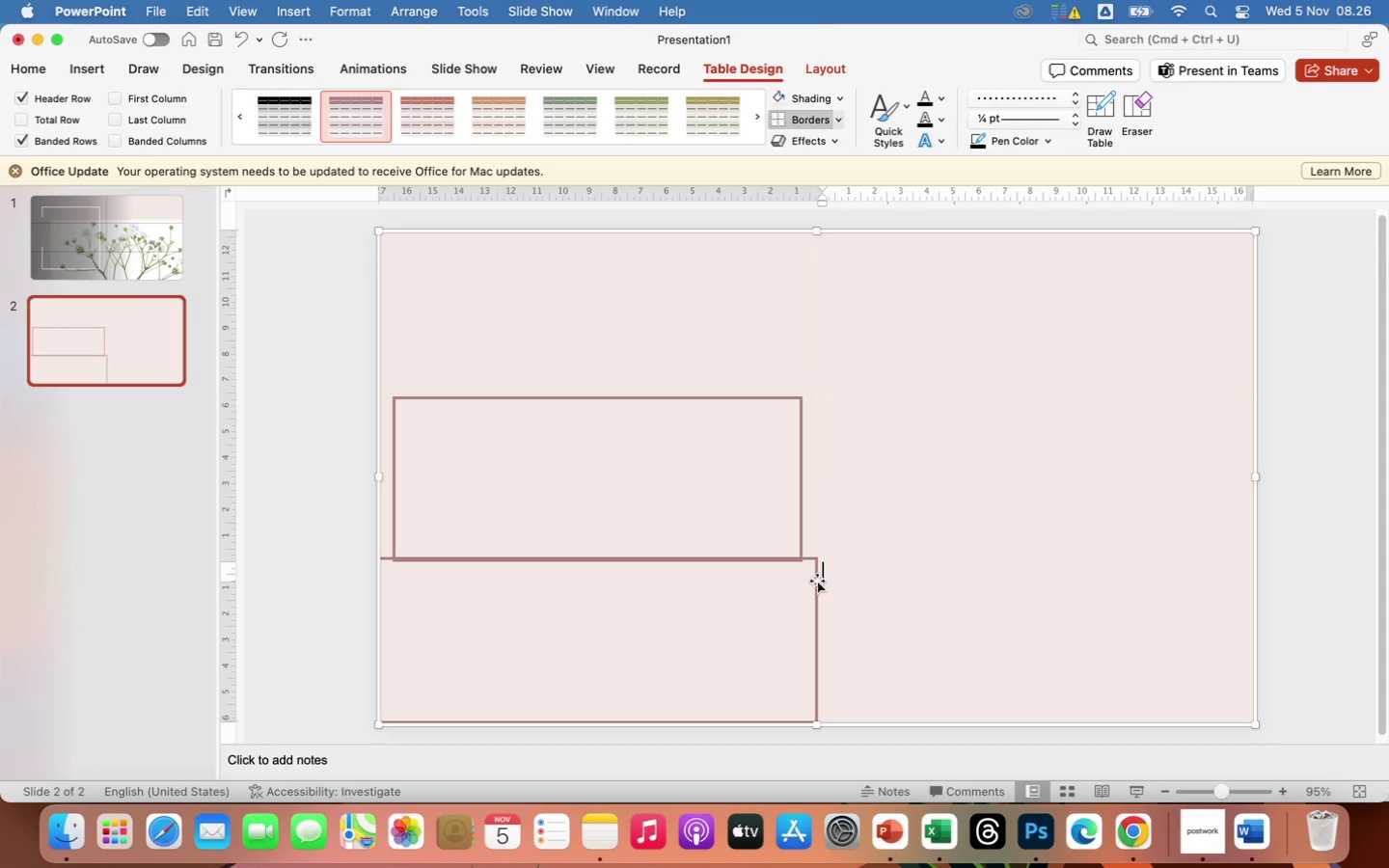 
left_click([817, 581])
 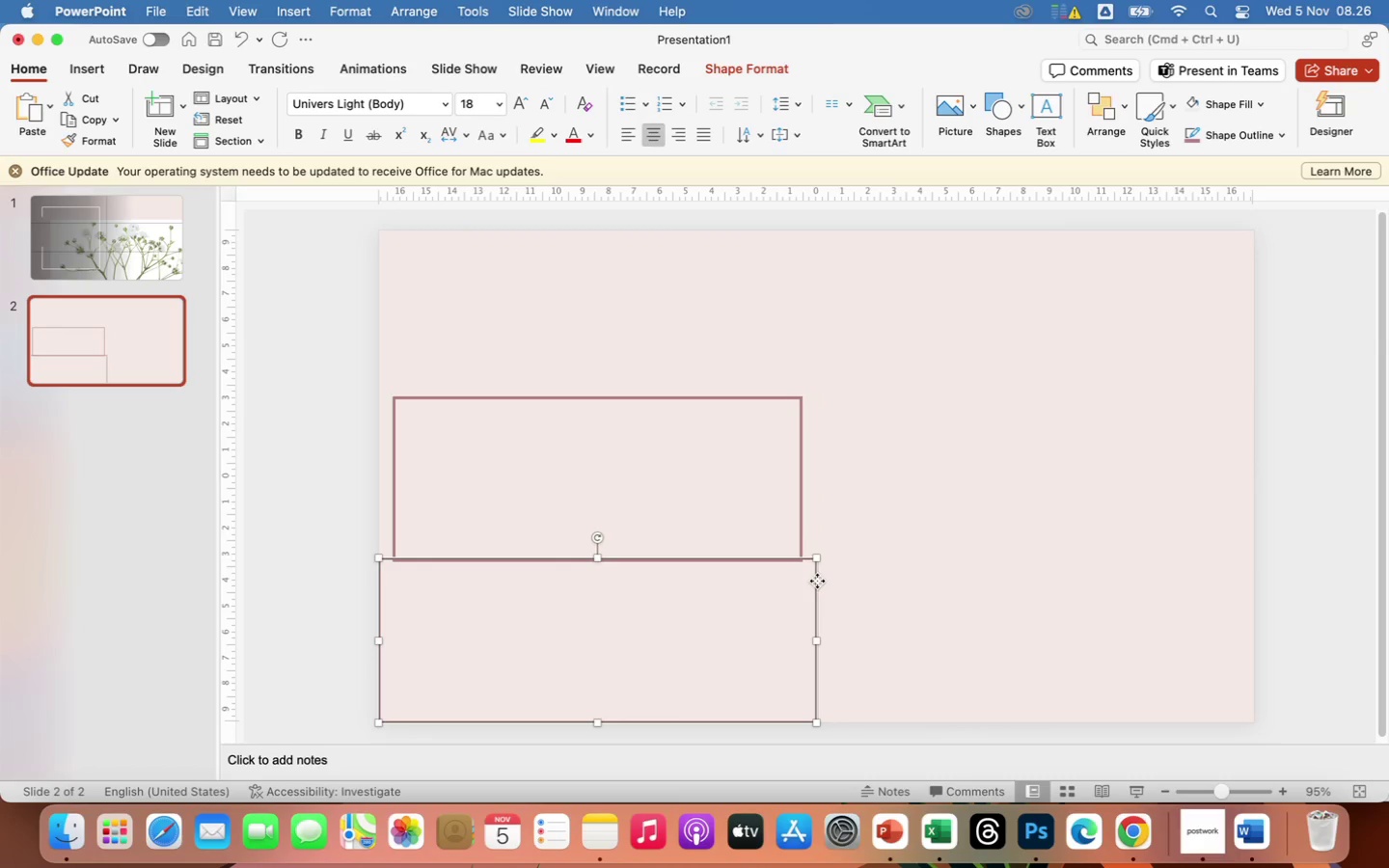 
key(Backspace)
 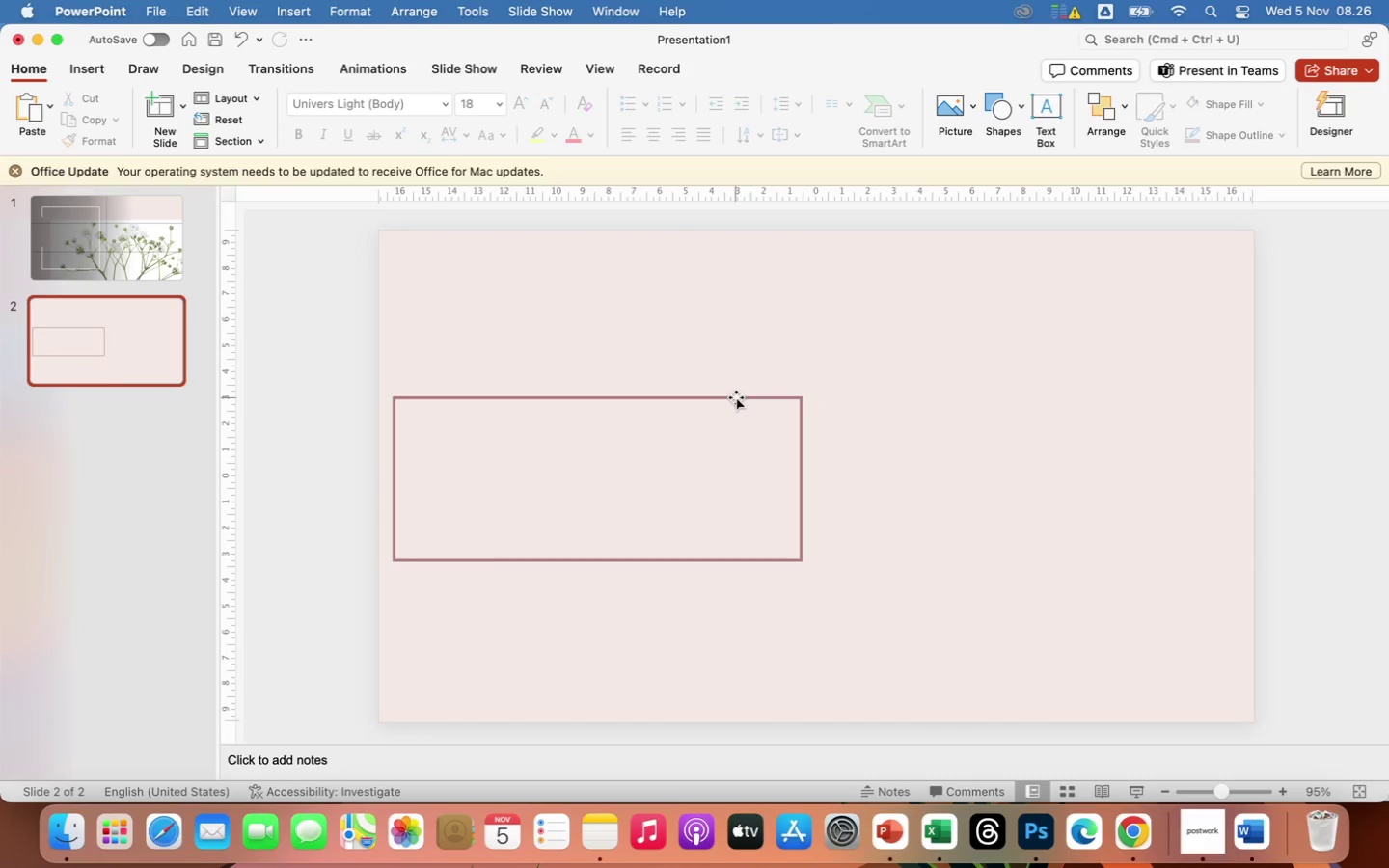 
left_click([736, 397])
 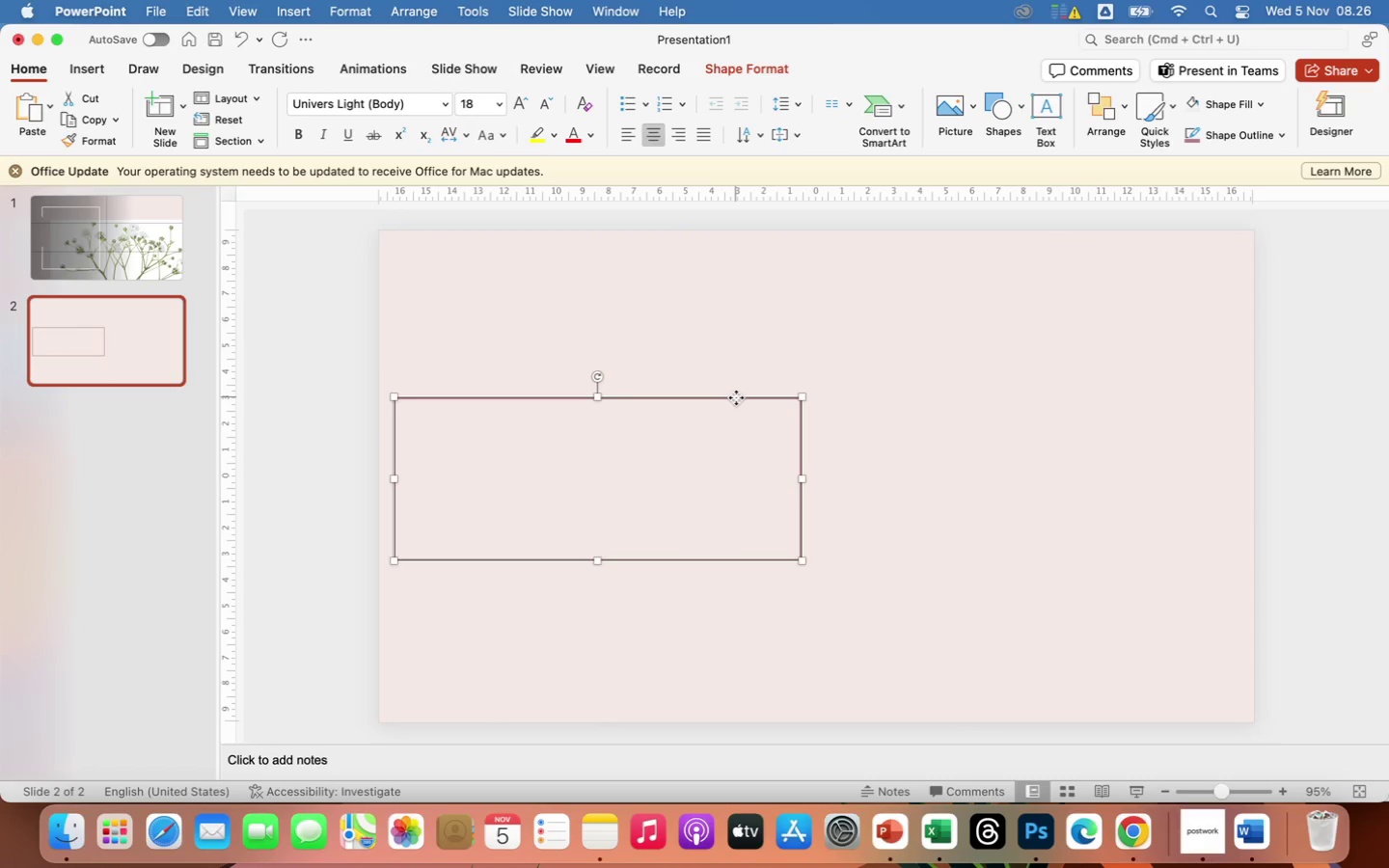 
key(Meta+C)
 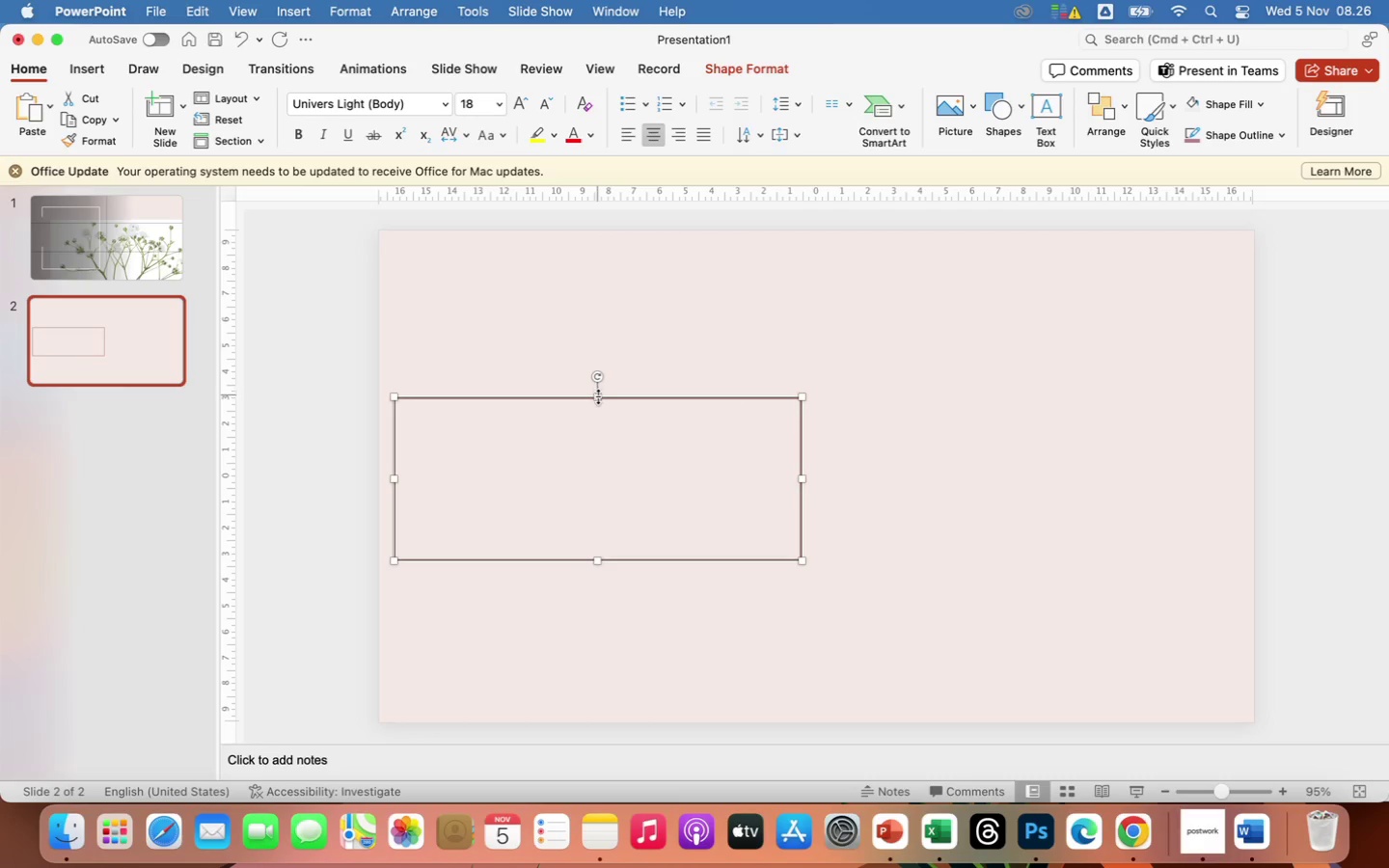 
left_click_drag(start_coordinate=[598, 395], to_coordinate=[598, 402])
 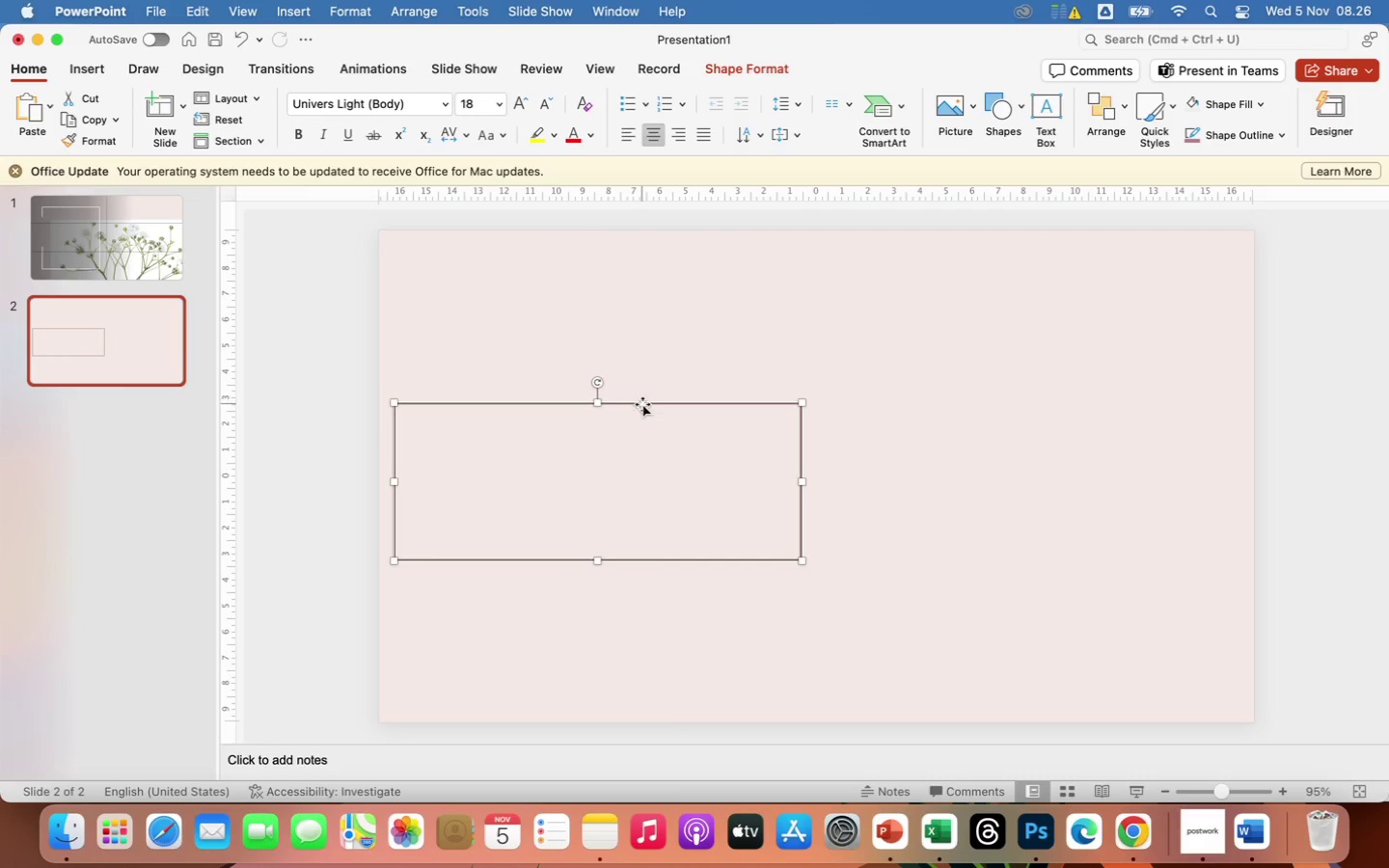 
left_click_drag(start_coordinate=[642, 403], to_coordinate=[643, 396])
 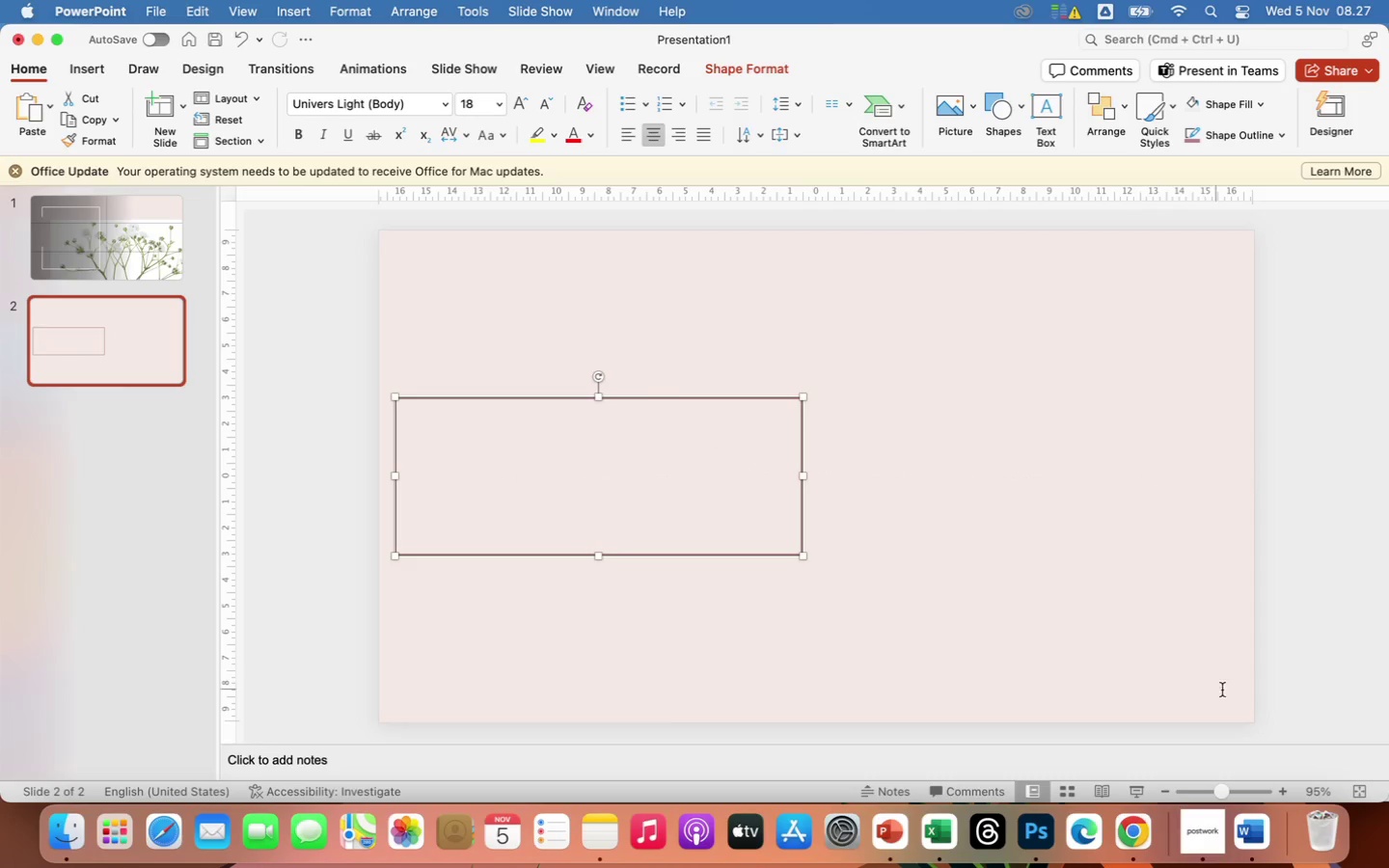 
left_click([1314, 695])
 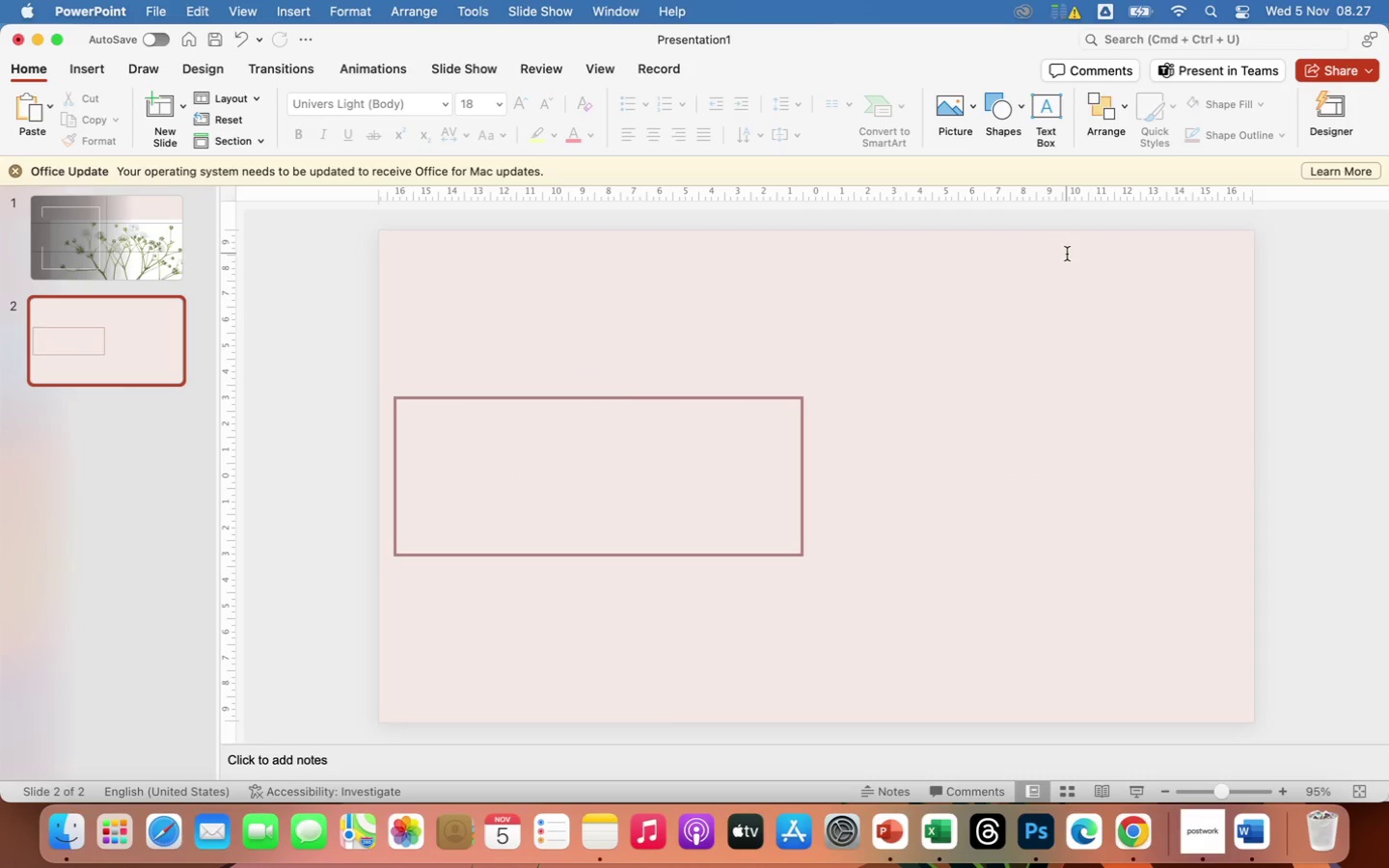 
left_click([1067, 254])
 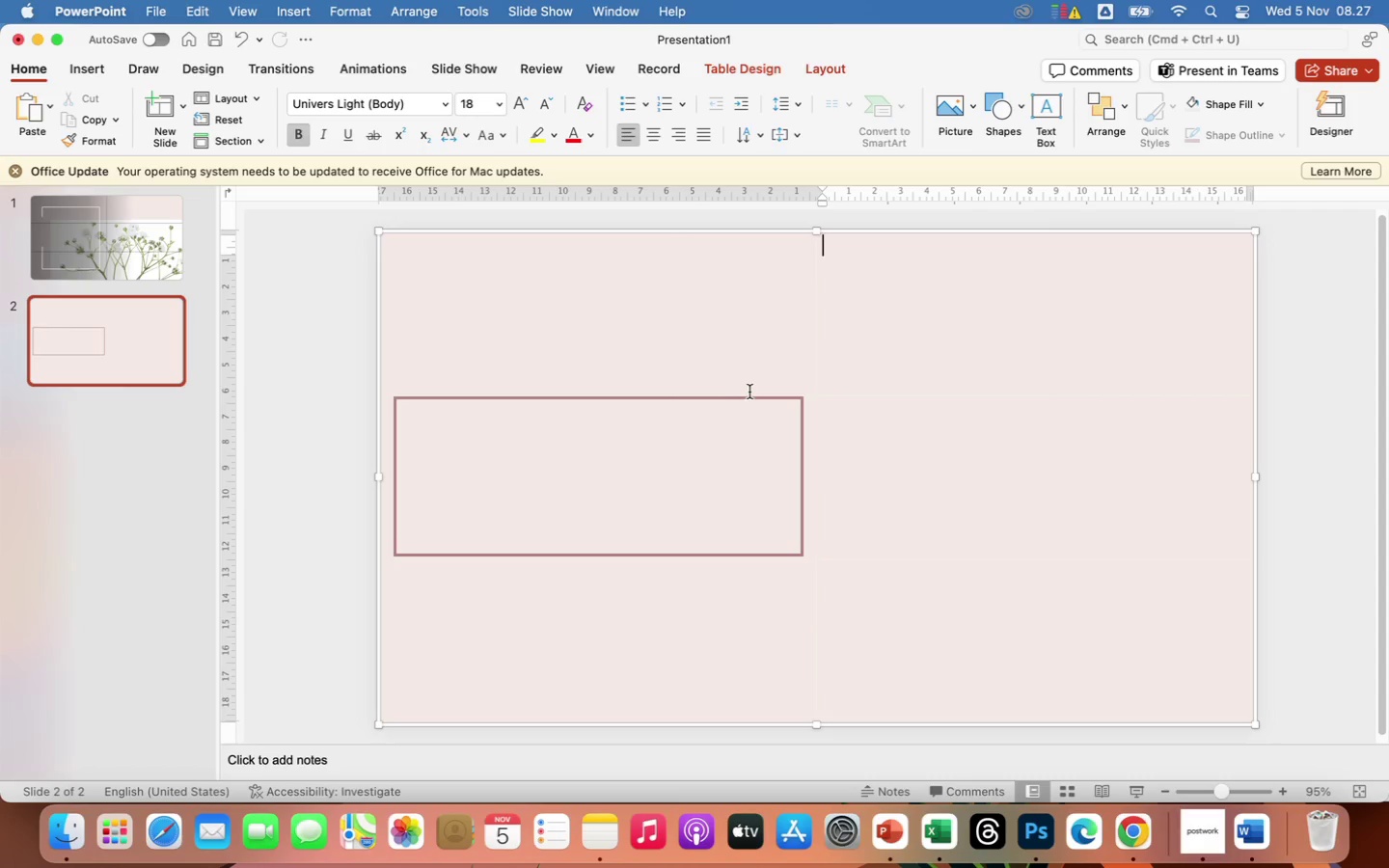 
wait(5.3)
 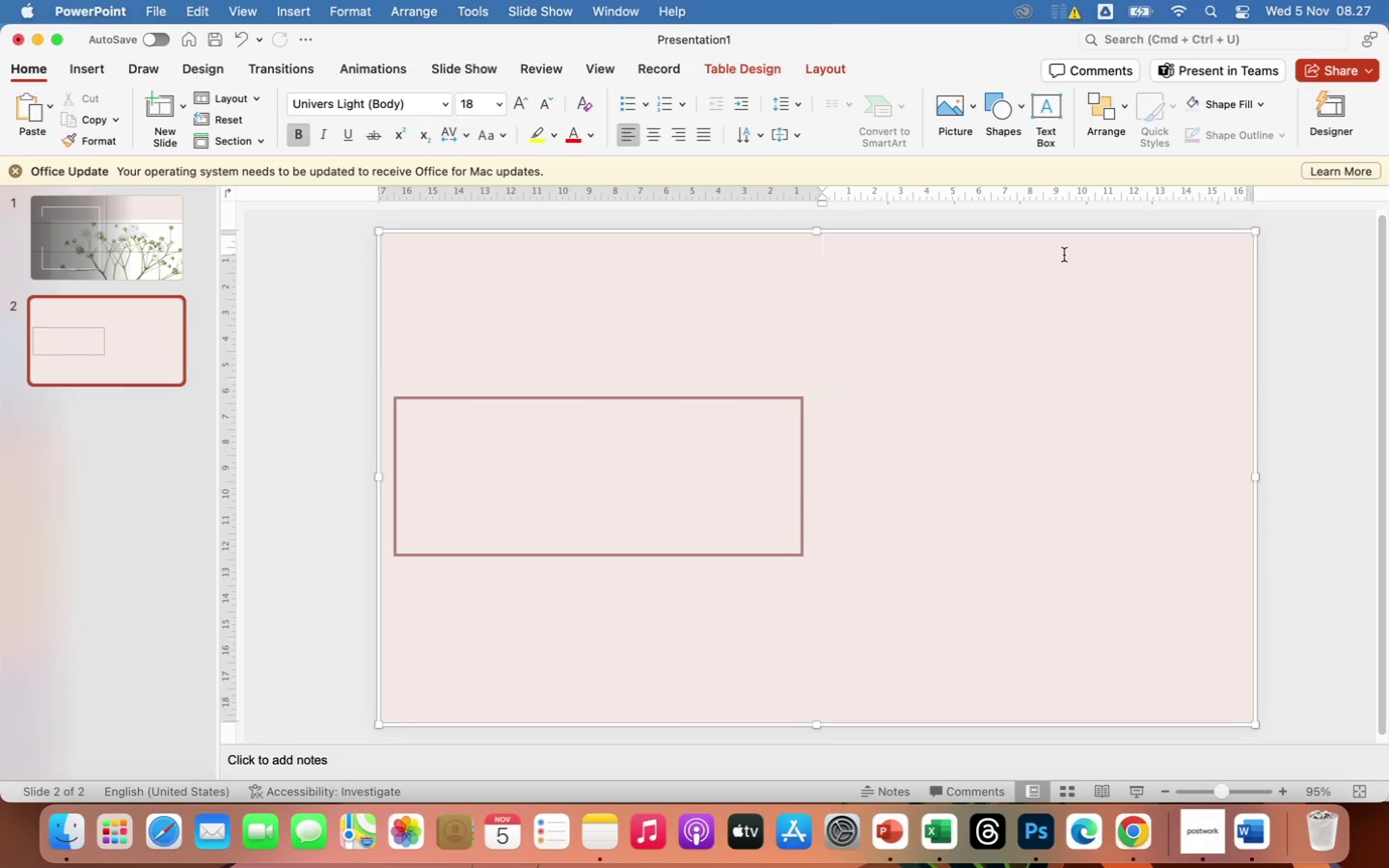 
left_click_drag(start_coordinate=[749, 397], to_coordinate=[746, 403])
 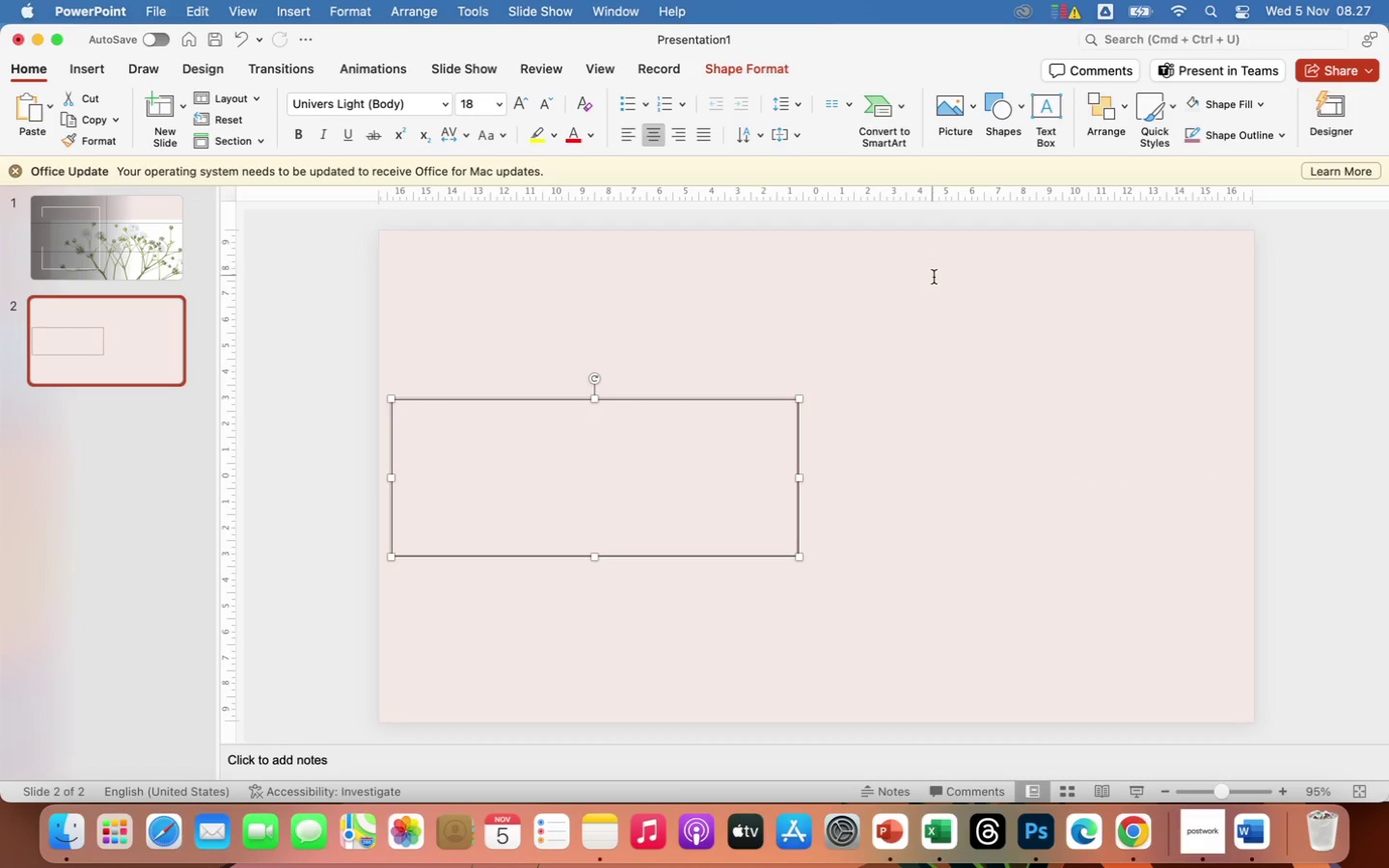 
left_click([936, 298])
 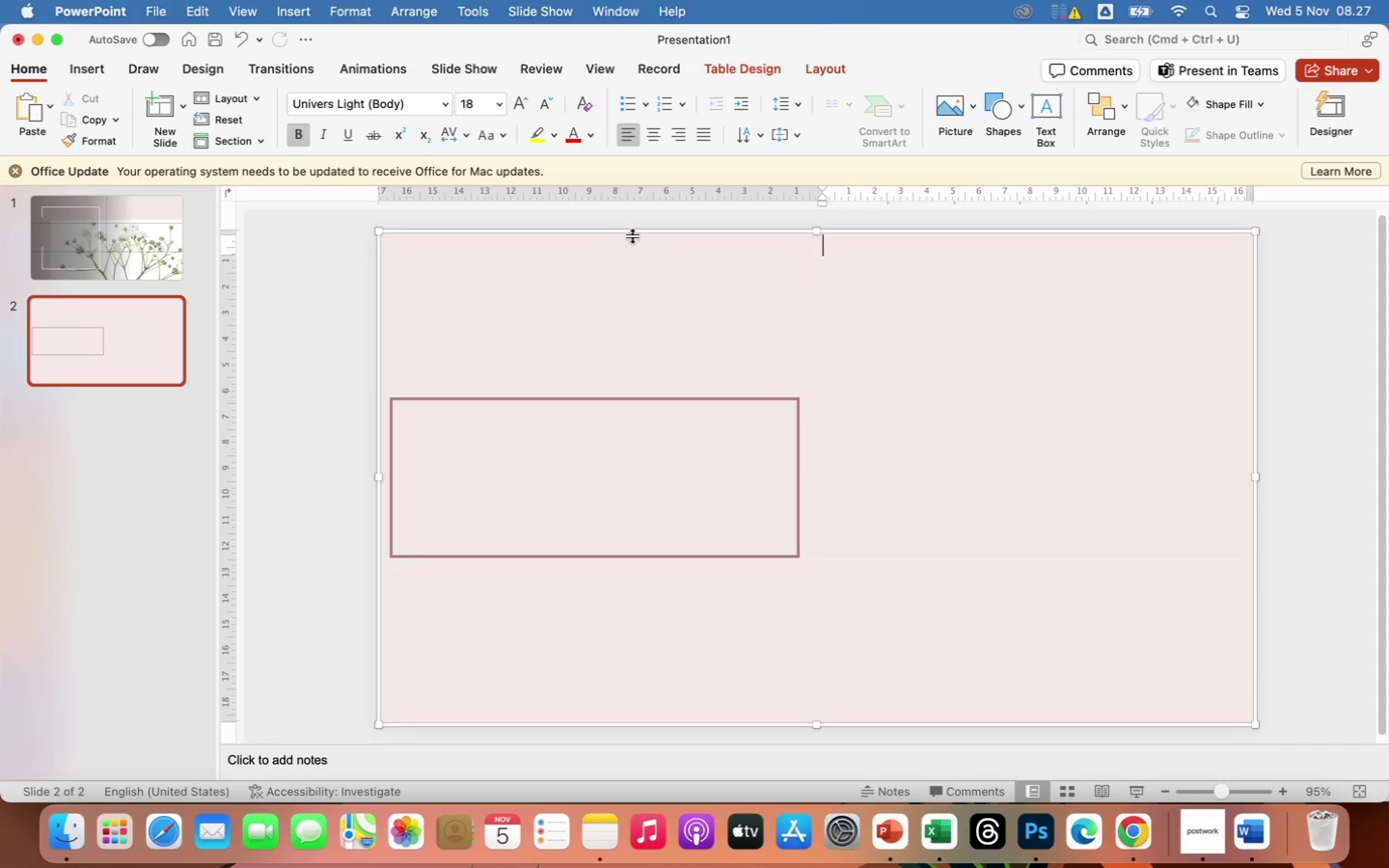 
left_click([634, 231])
 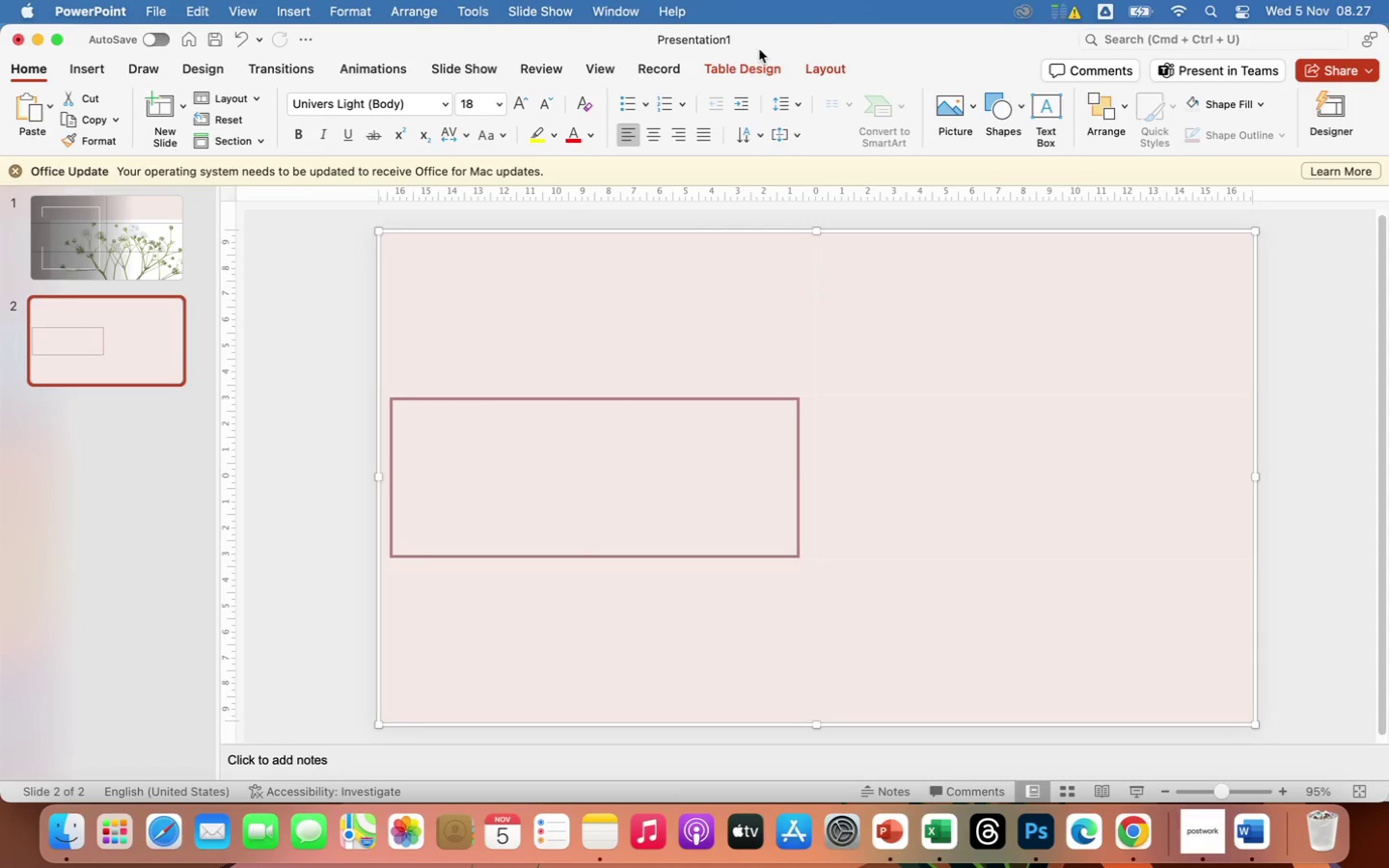 
left_click([754, 67])
 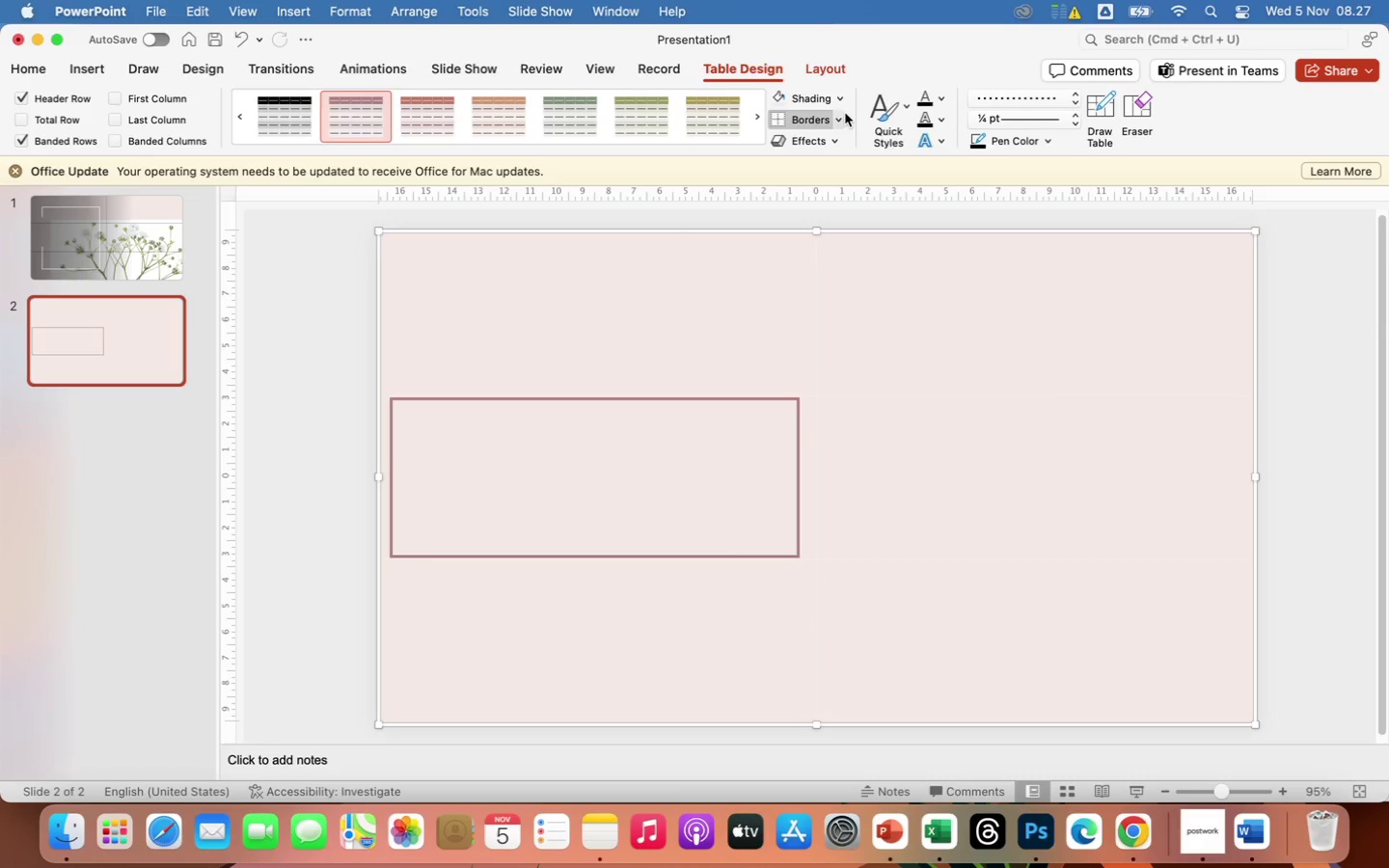 
left_click([841, 120])
 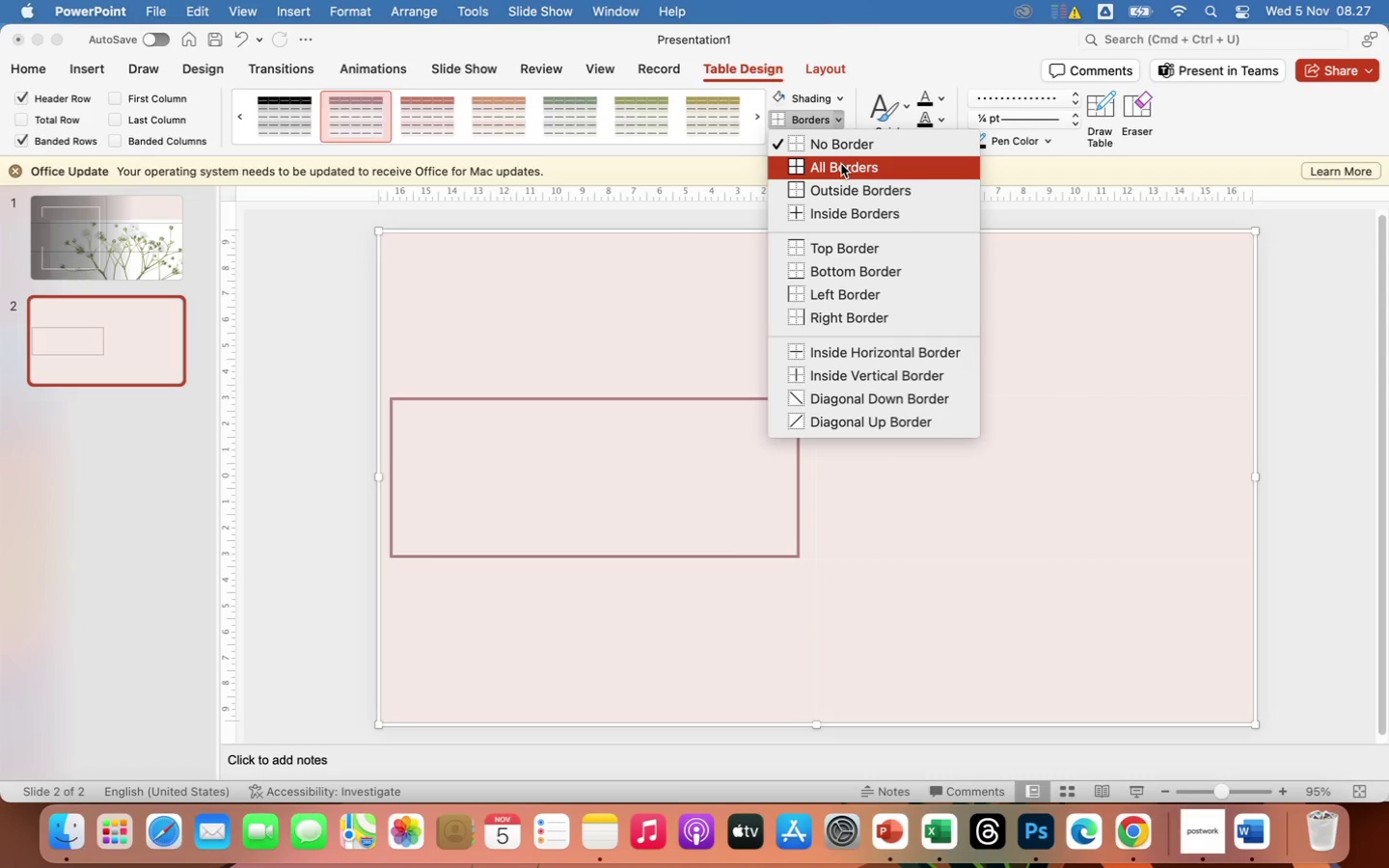 
left_click([841, 164])
 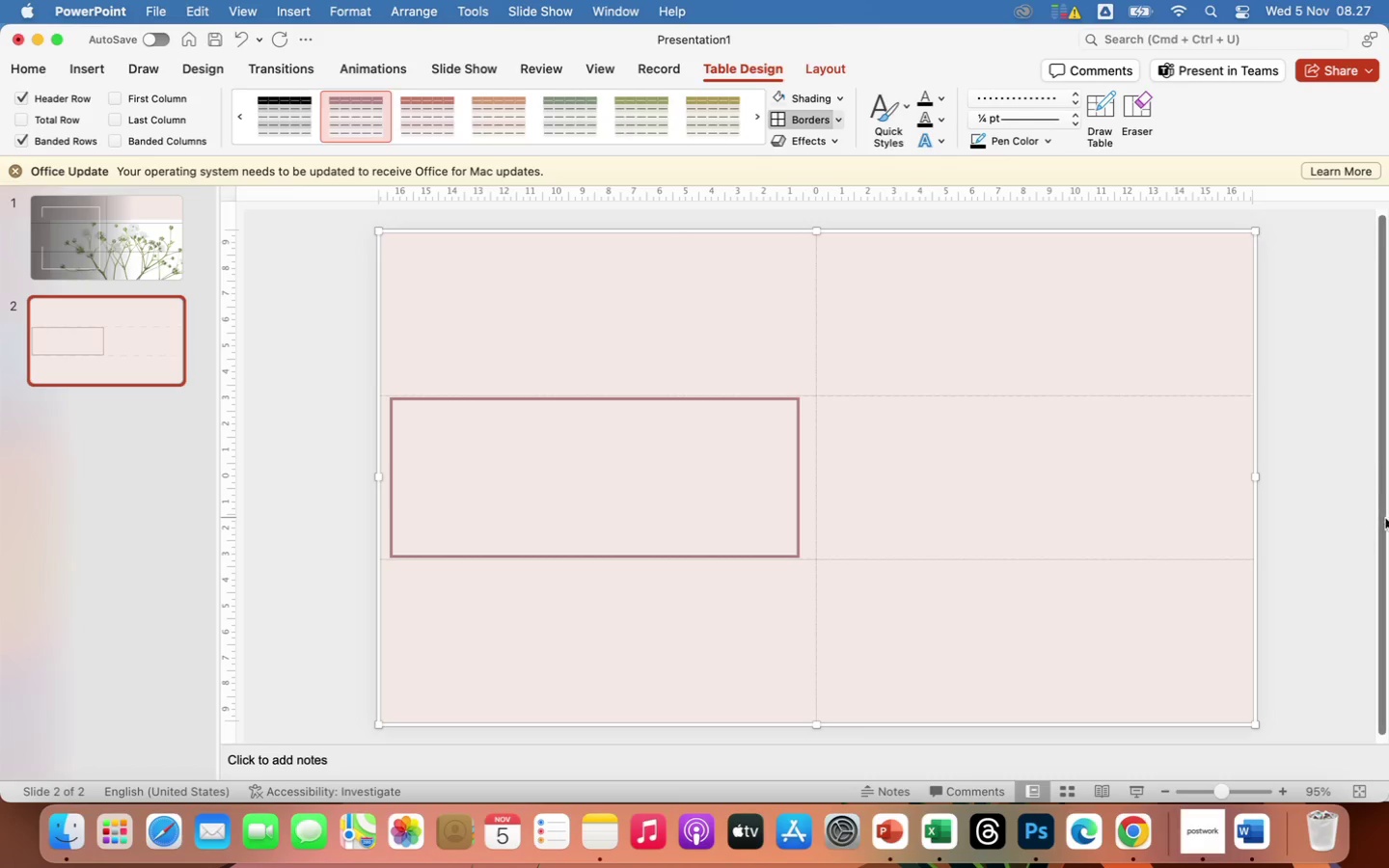 
left_click([1318, 499])
 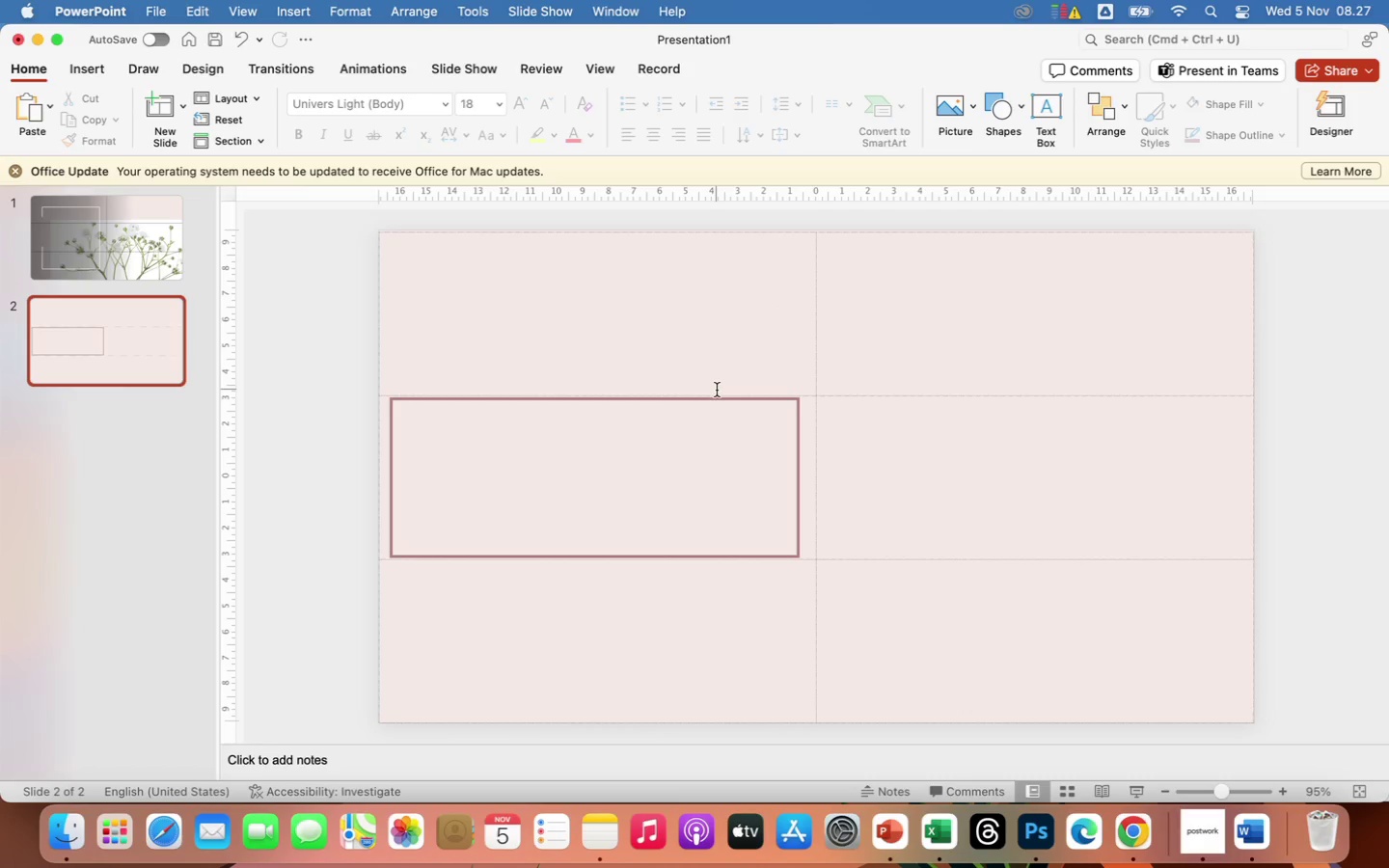 
wait(5.44)
 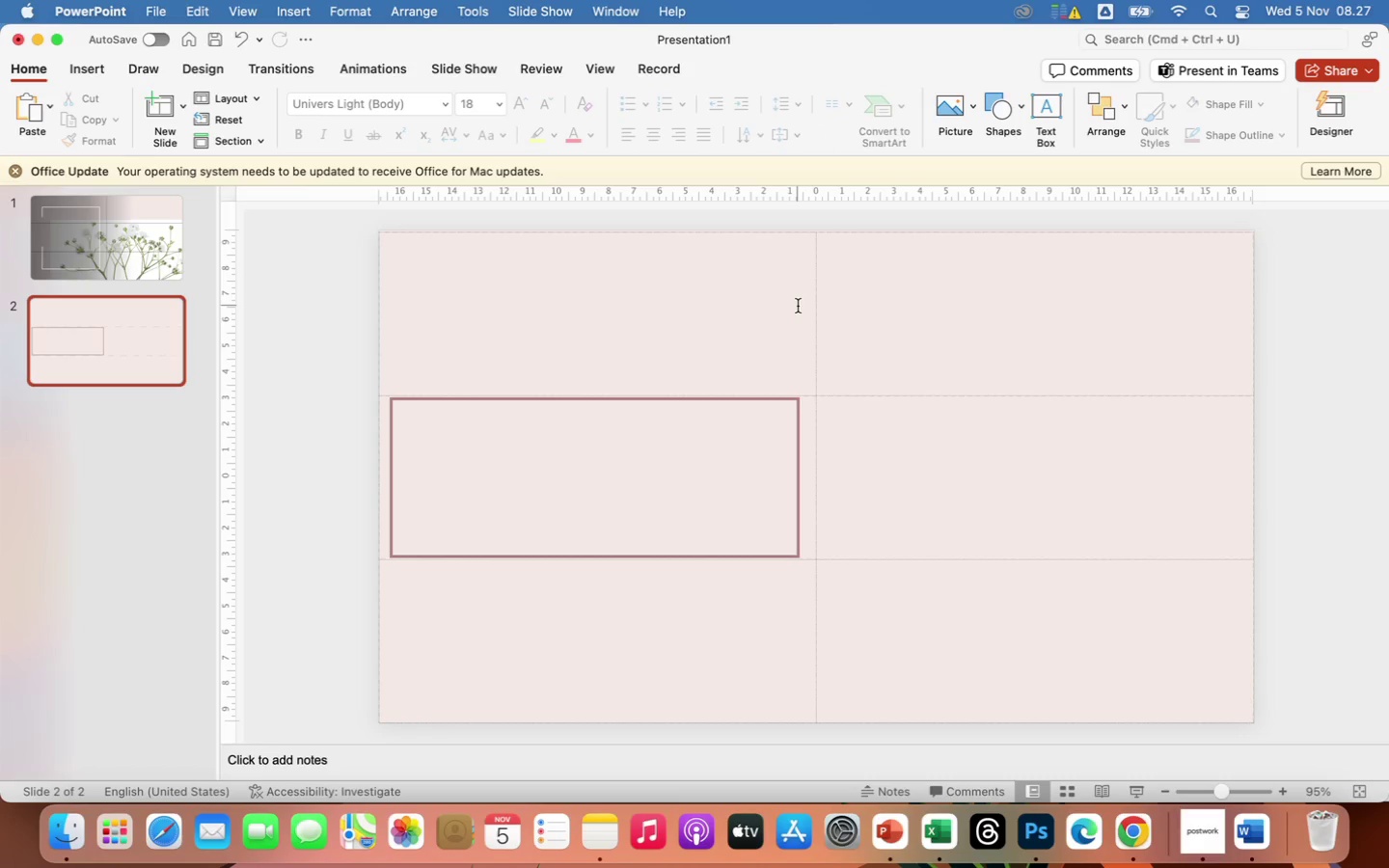 
left_click([713, 398])
 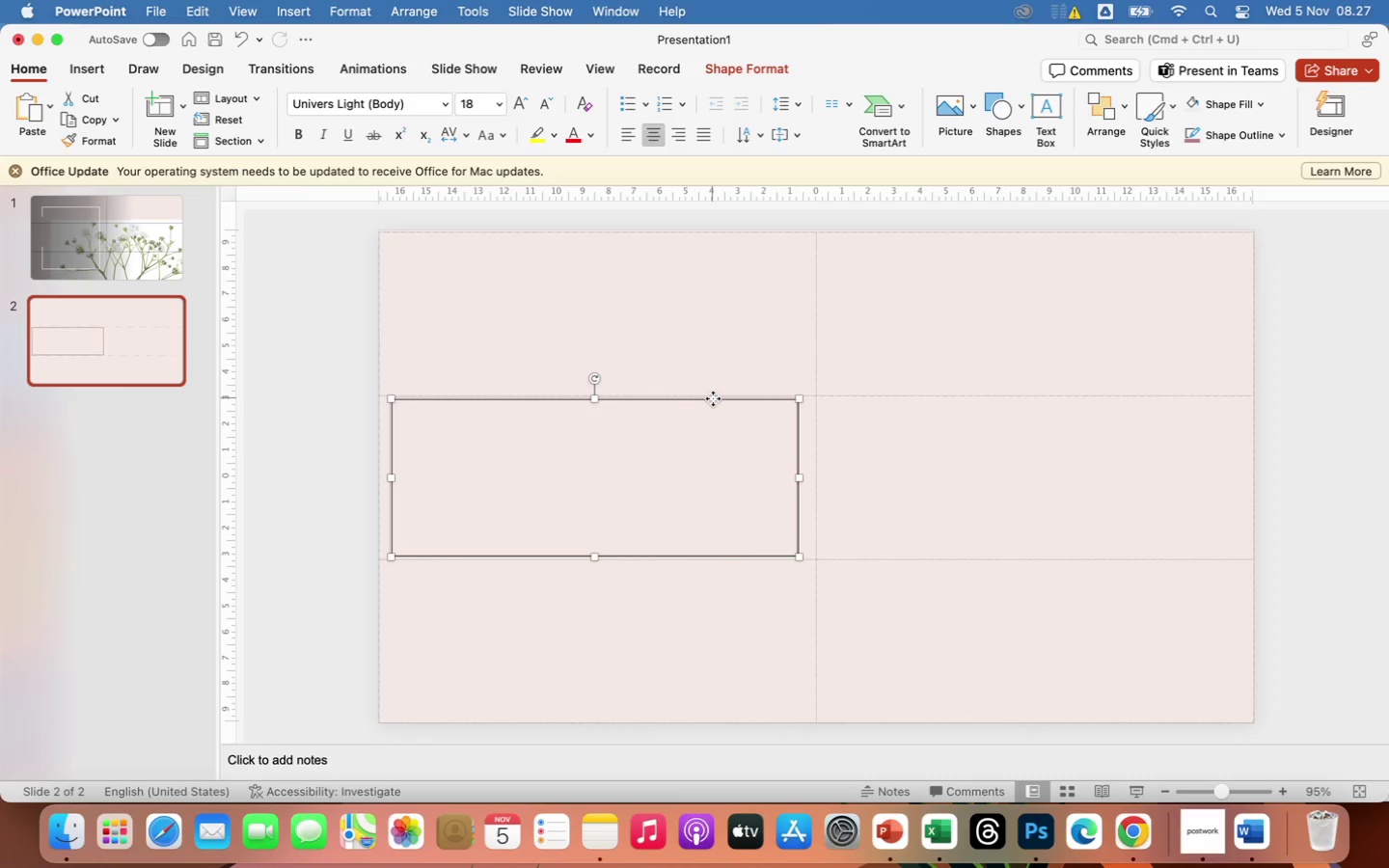 
key(Meta+C)
 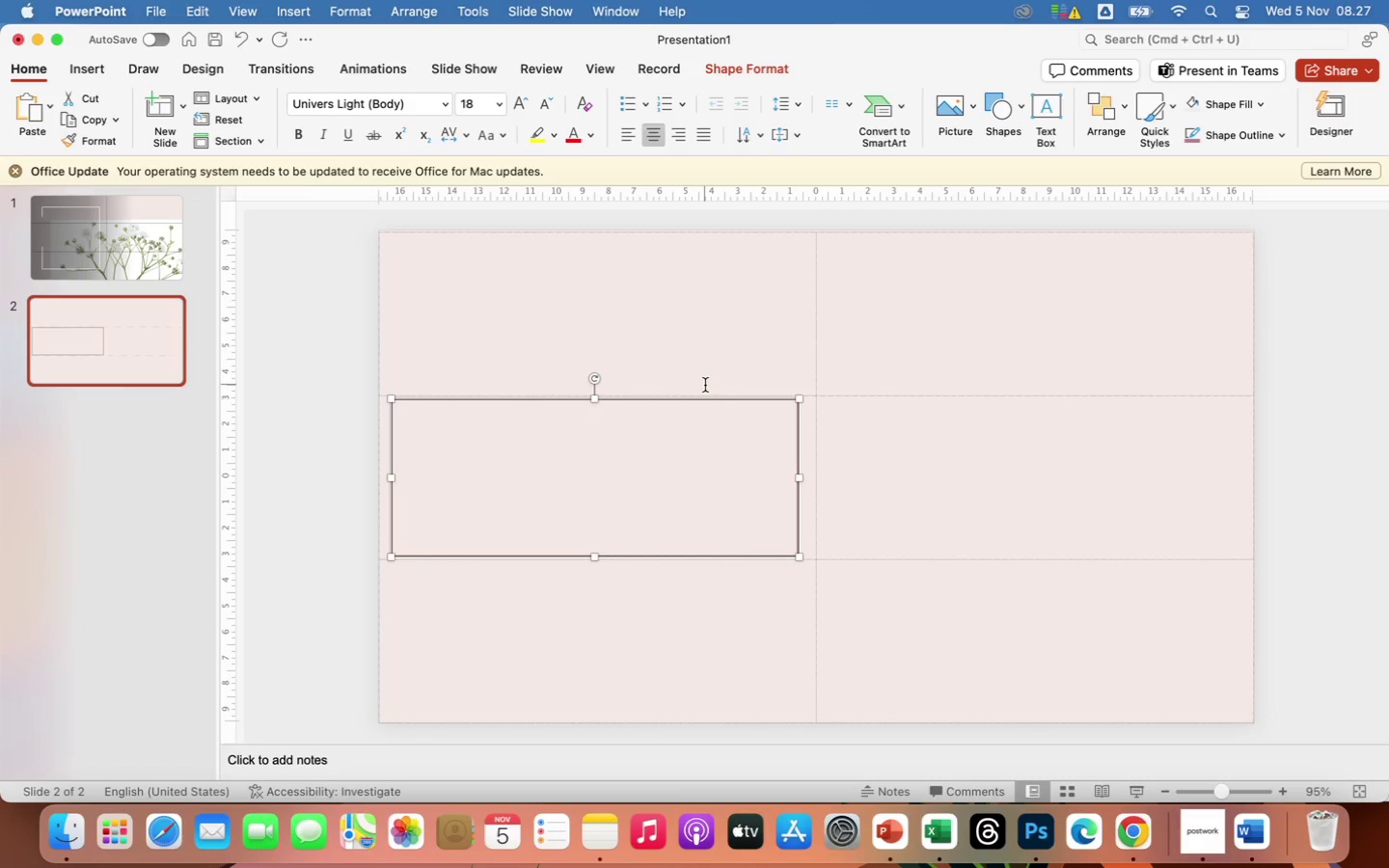 
key(Meta+V)
 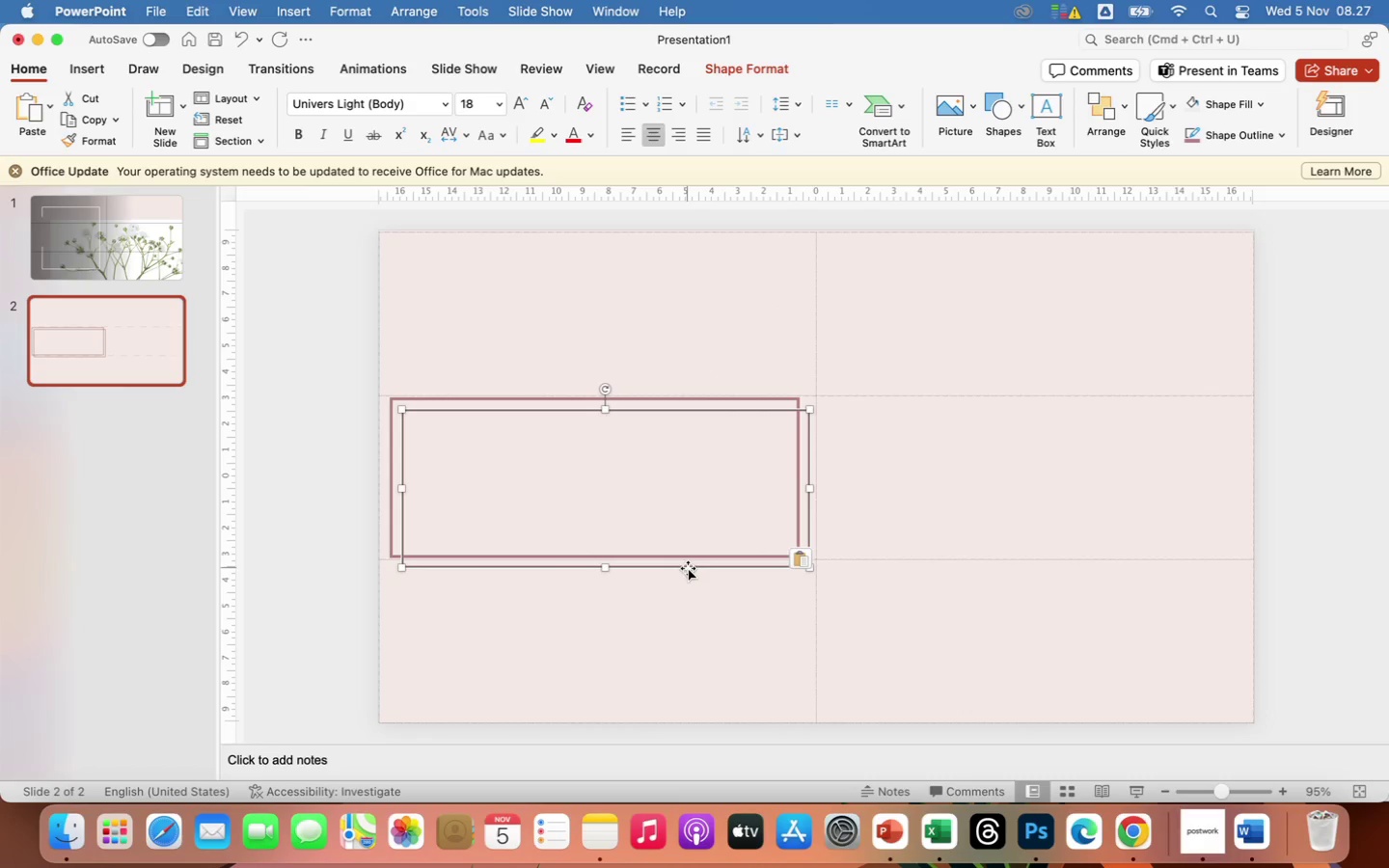 
left_click_drag(start_coordinate=[688, 568], to_coordinate=[677, 719])
 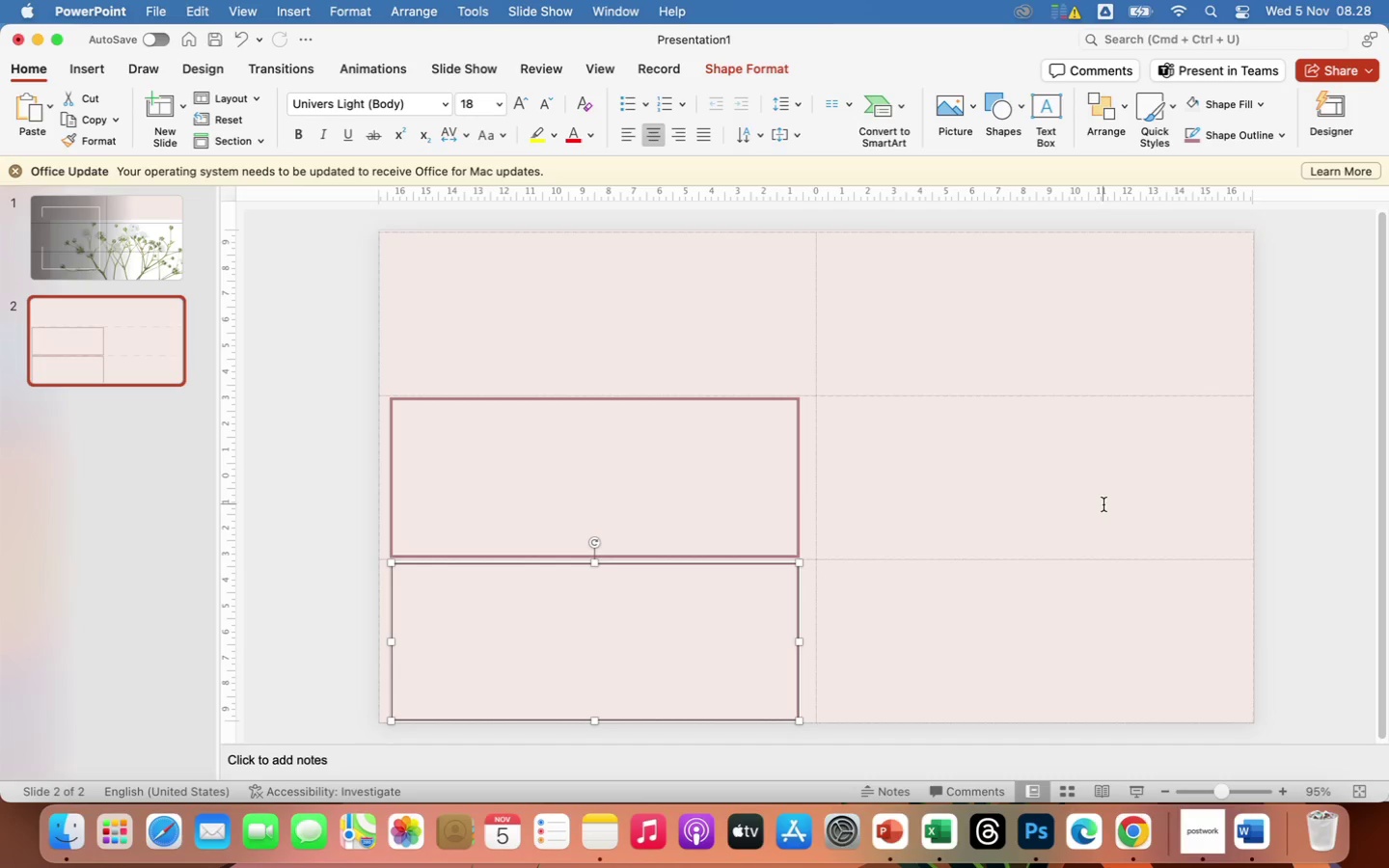 
left_click([1330, 534])
 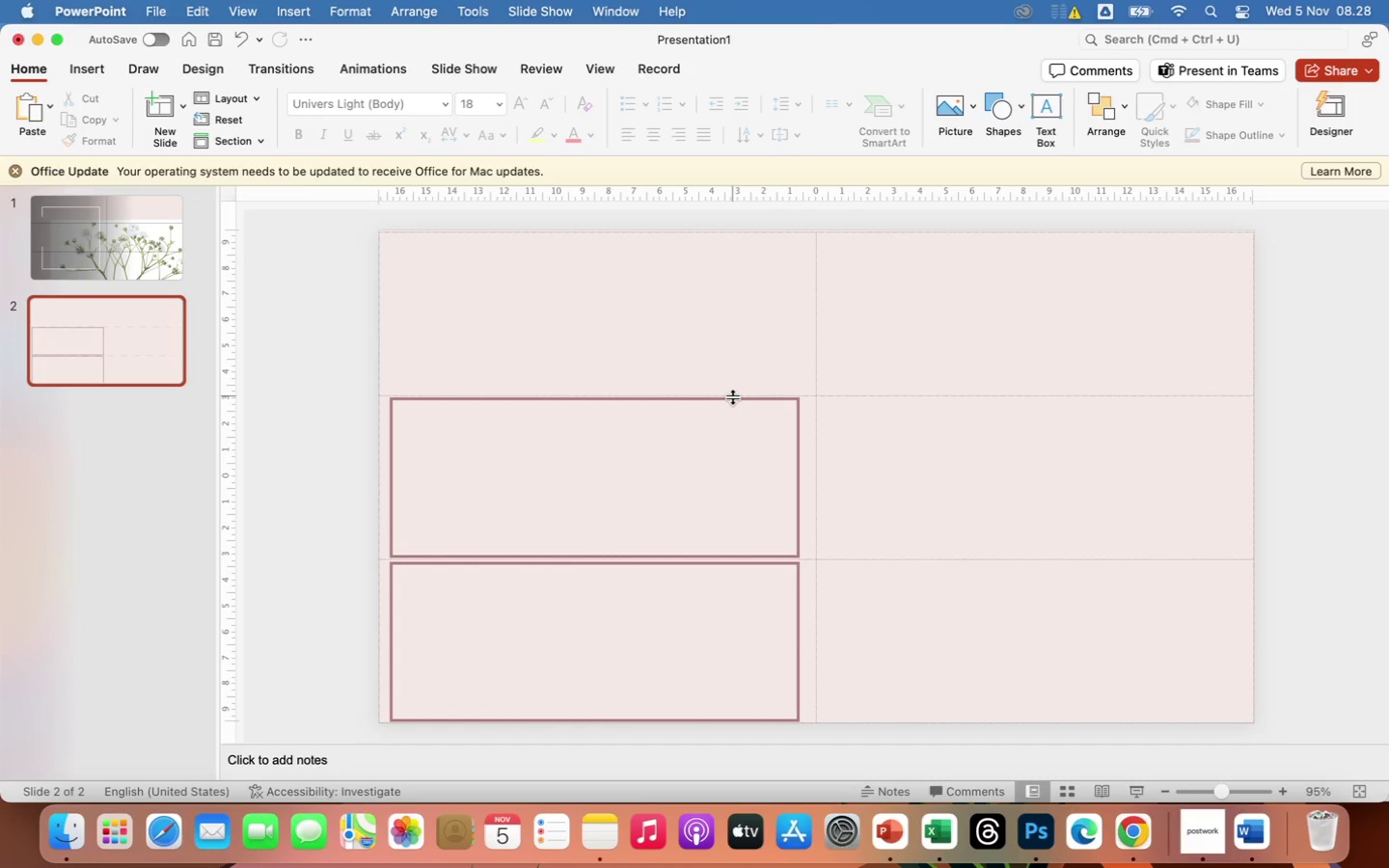 
left_click([735, 399])
 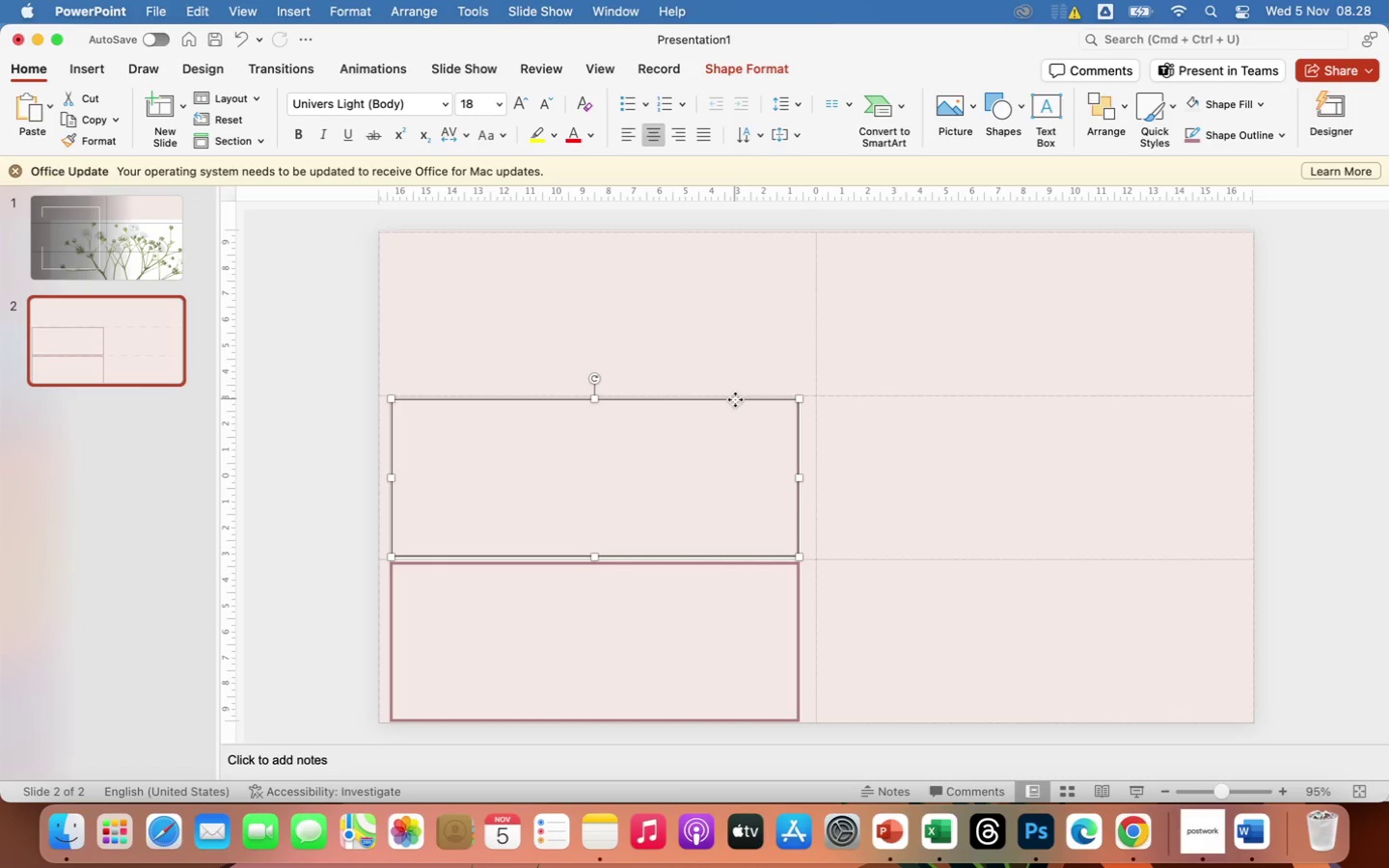 
key(Meta+CommandLeft)
 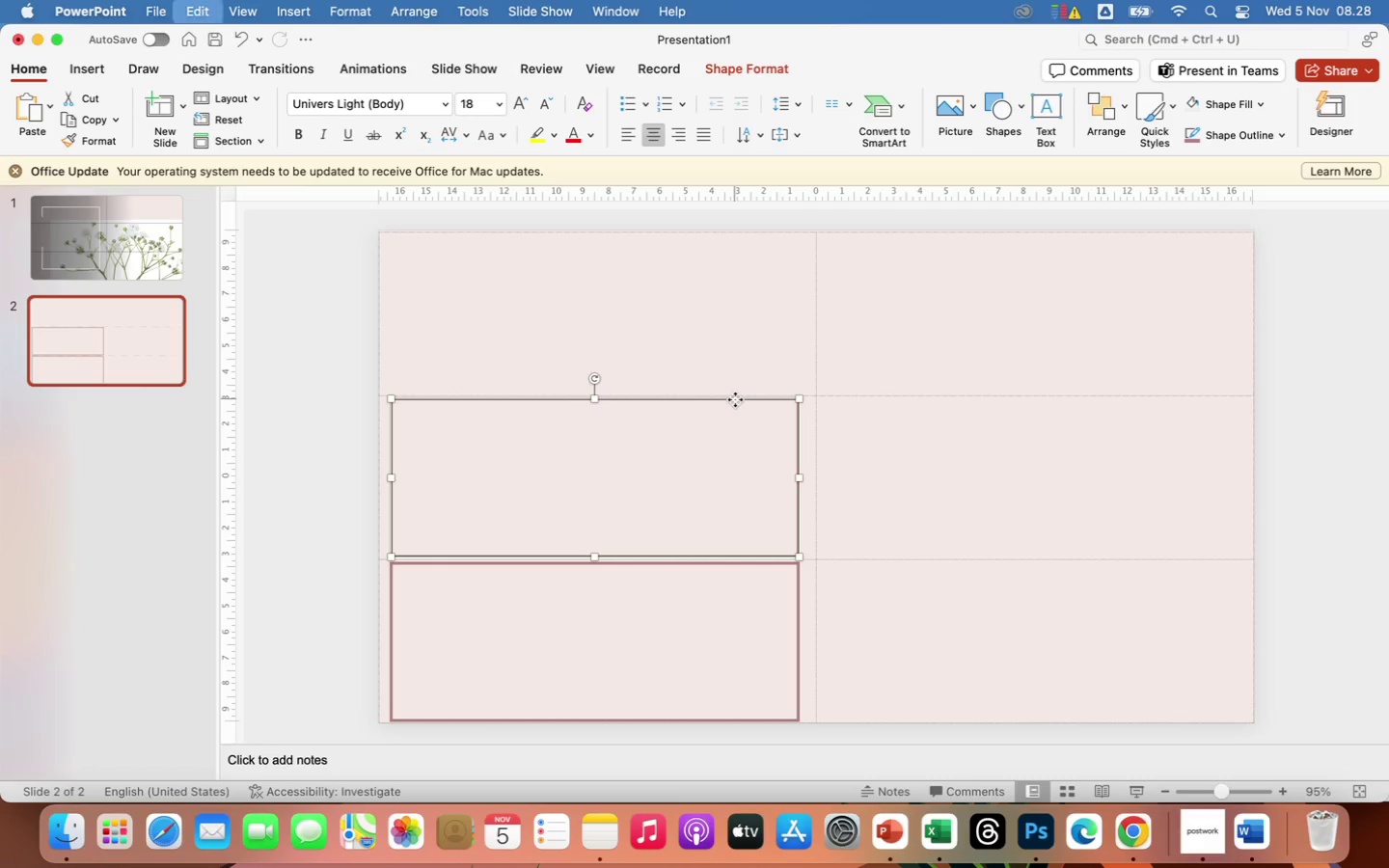 
key(Meta+C)
 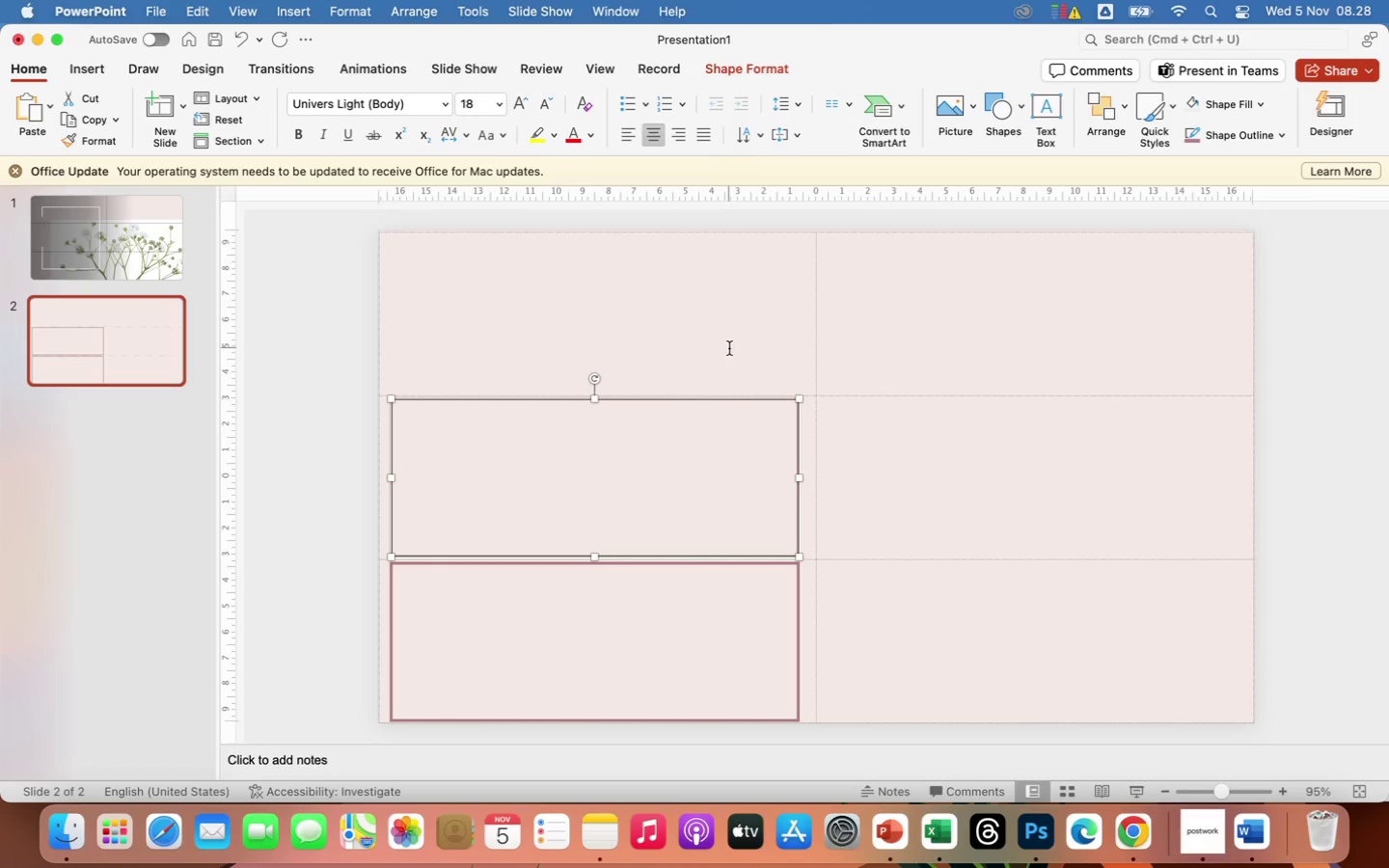 
left_click([729, 348])
 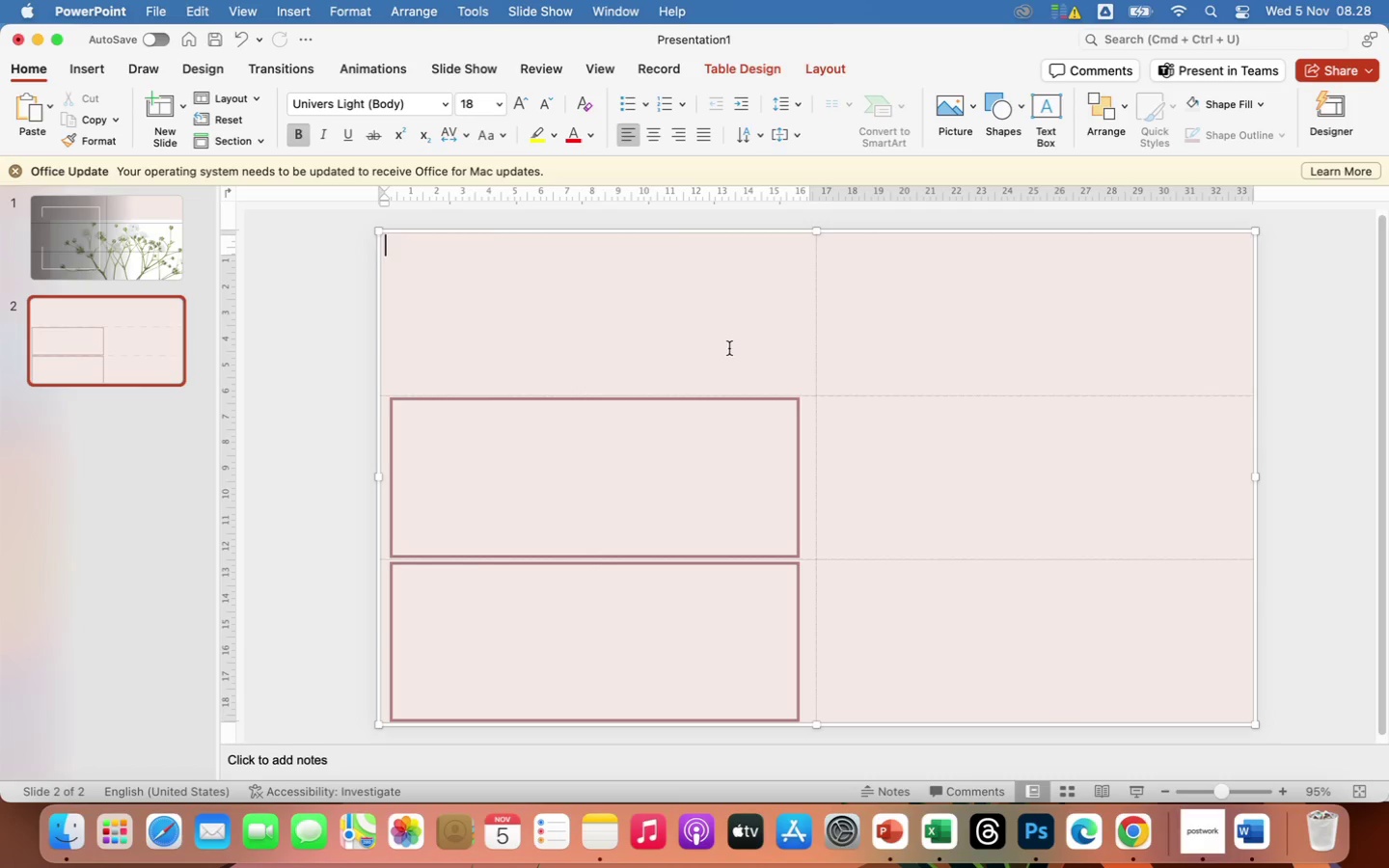 
key(Meta+CommandLeft)
 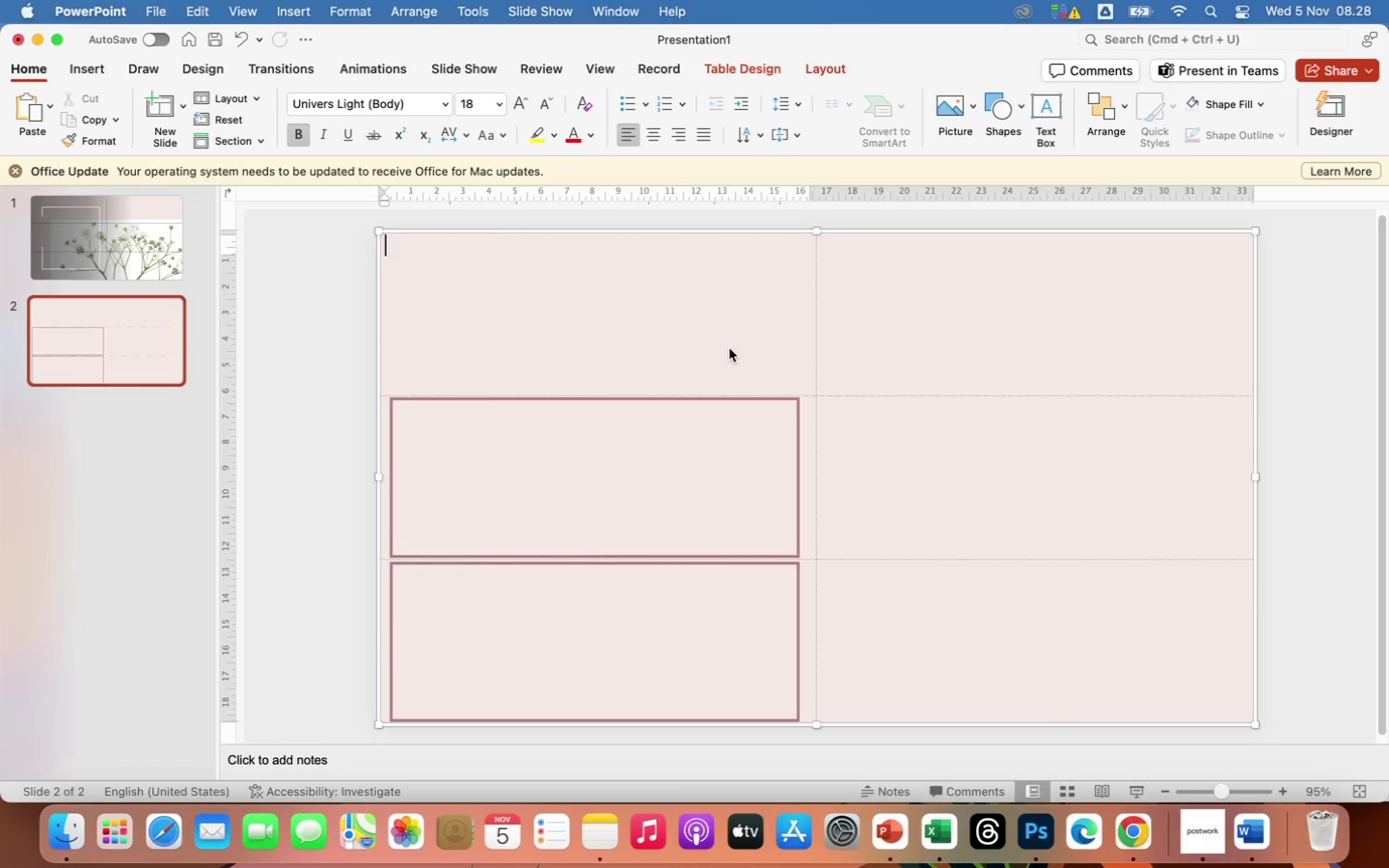 
key(Meta+V)
 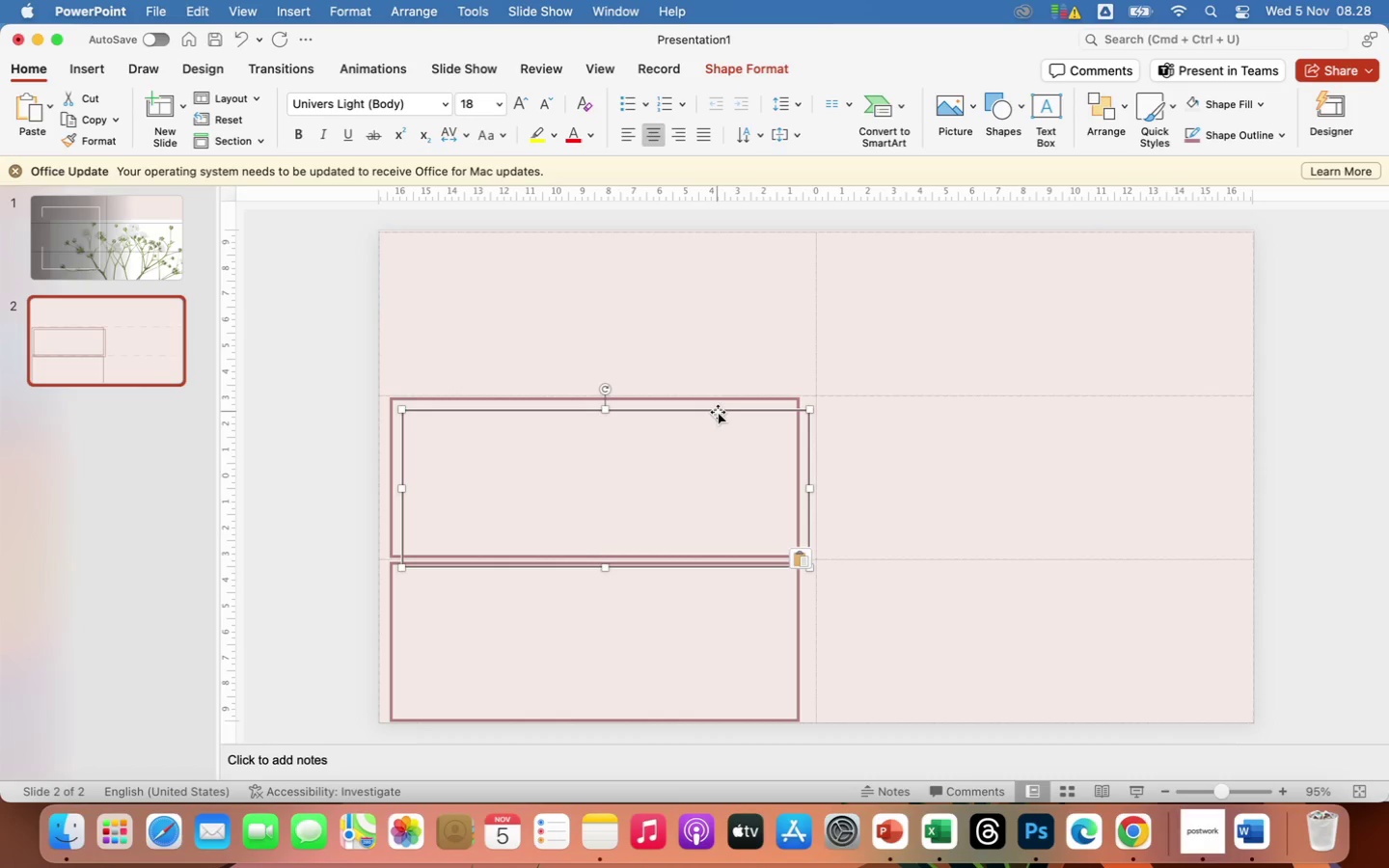 
left_click_drag(start_coordinate=[718, 411], to_coordinate=[706, 235])
 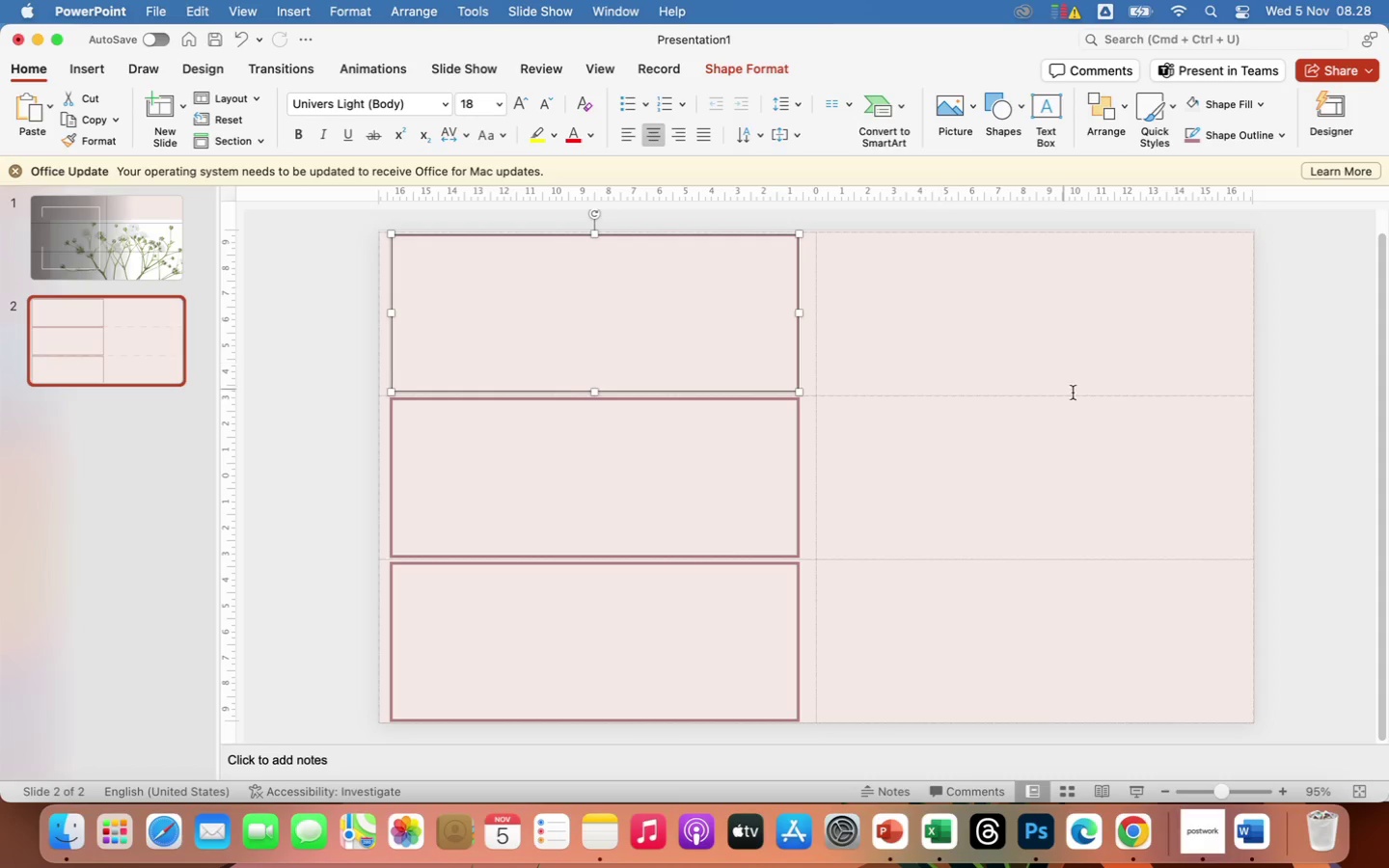 
left_click([1330, 393])
 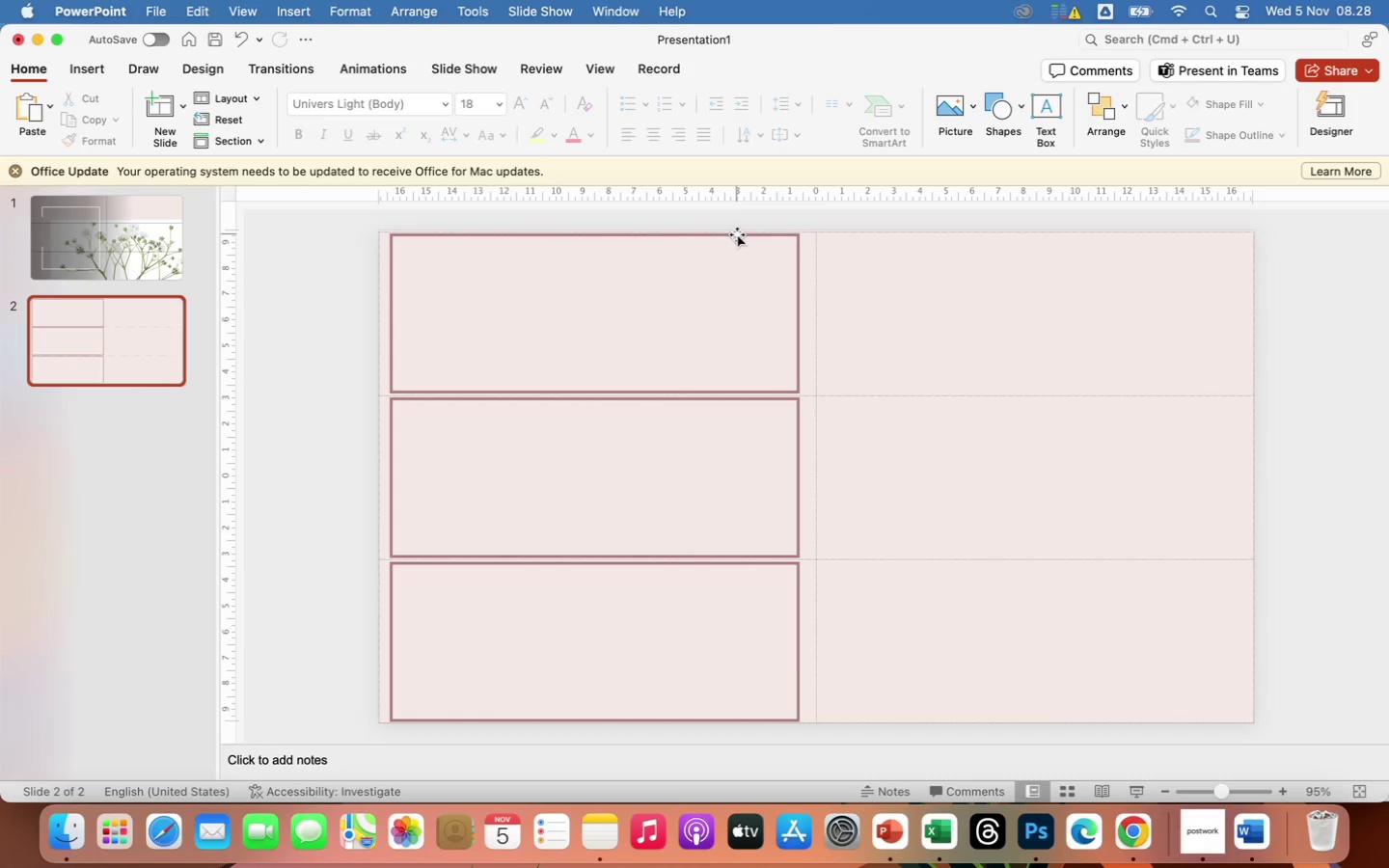 
left_click([737, 234])
 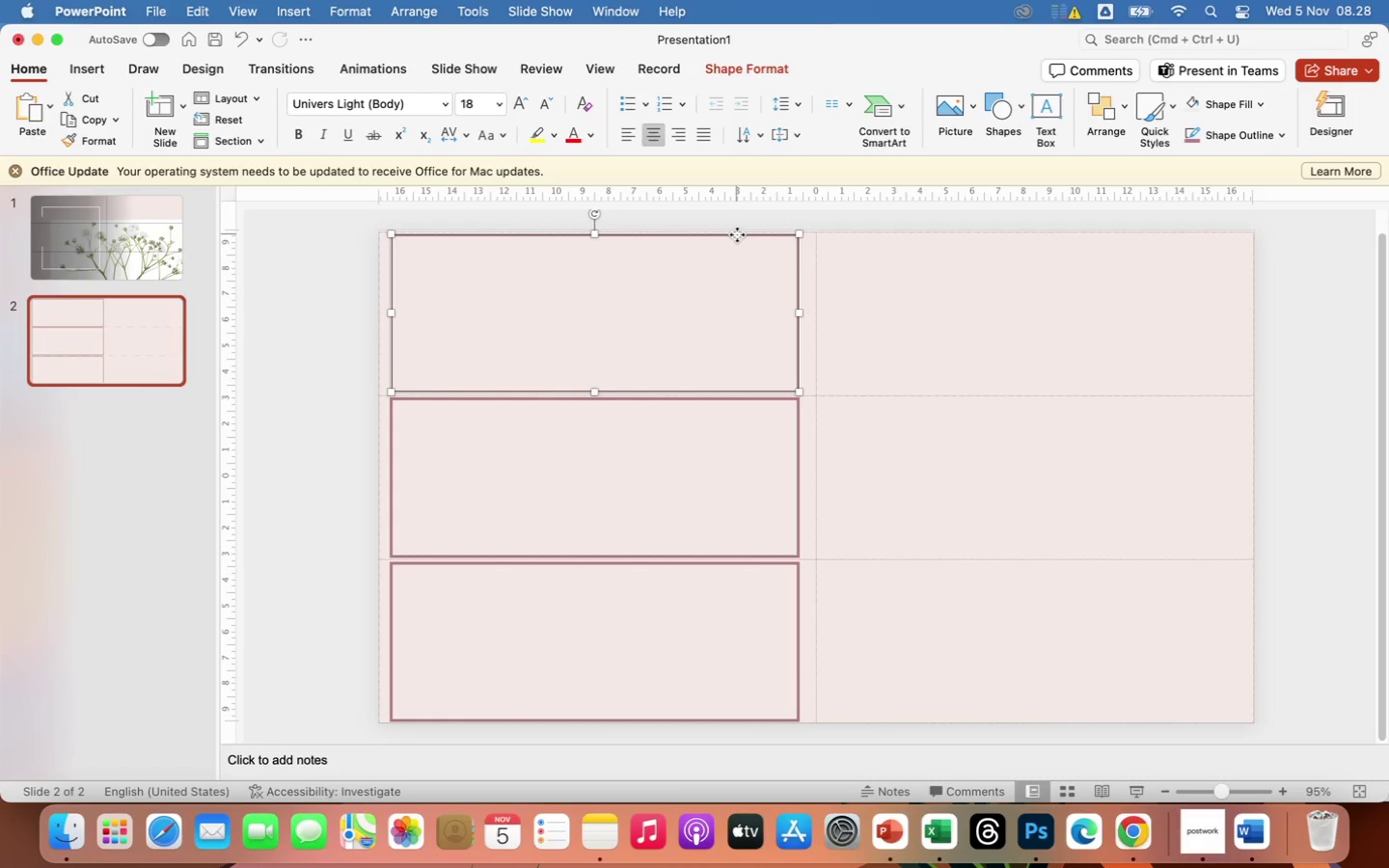 
key(Meta+C)
 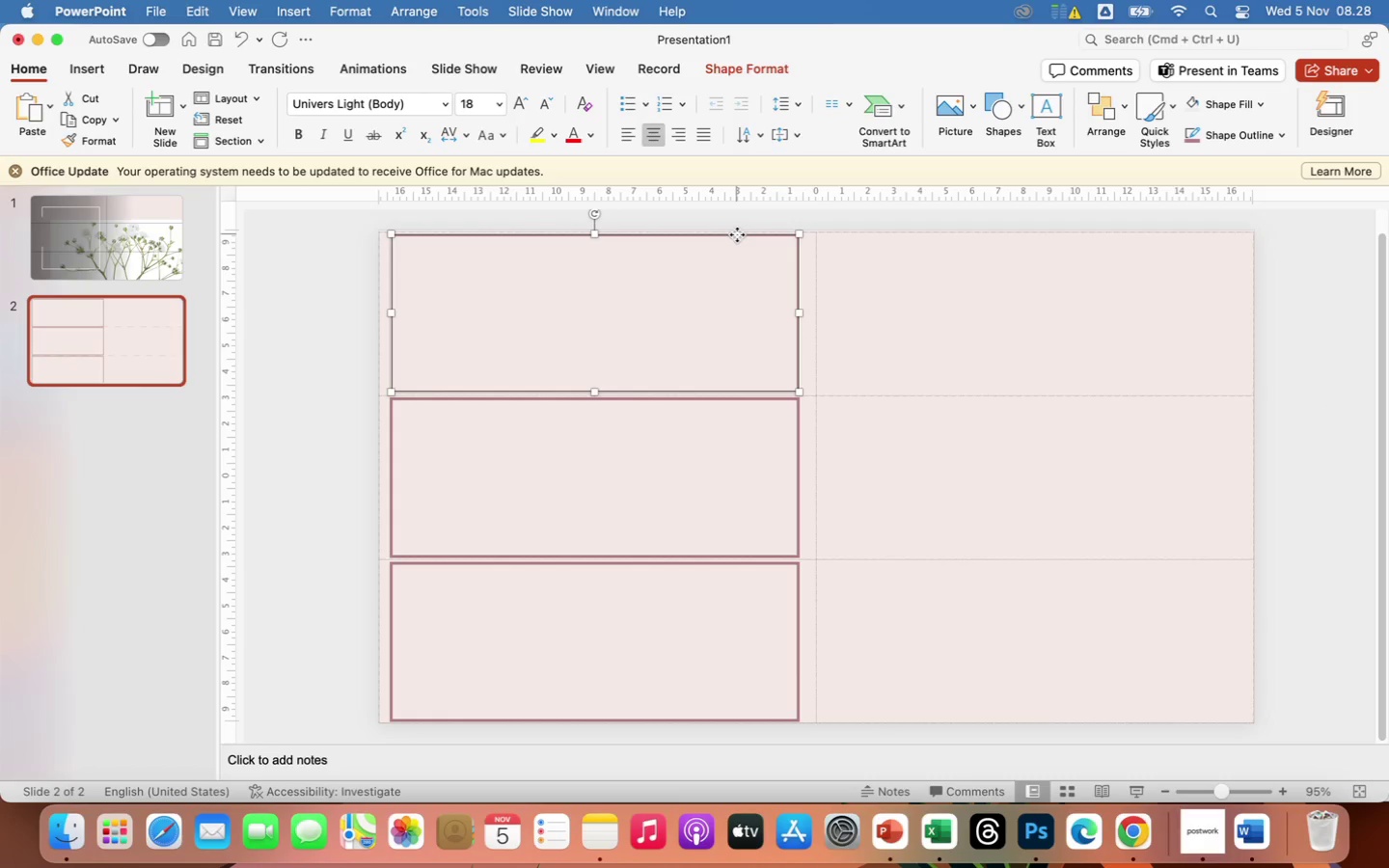 
key(Meta+V)
 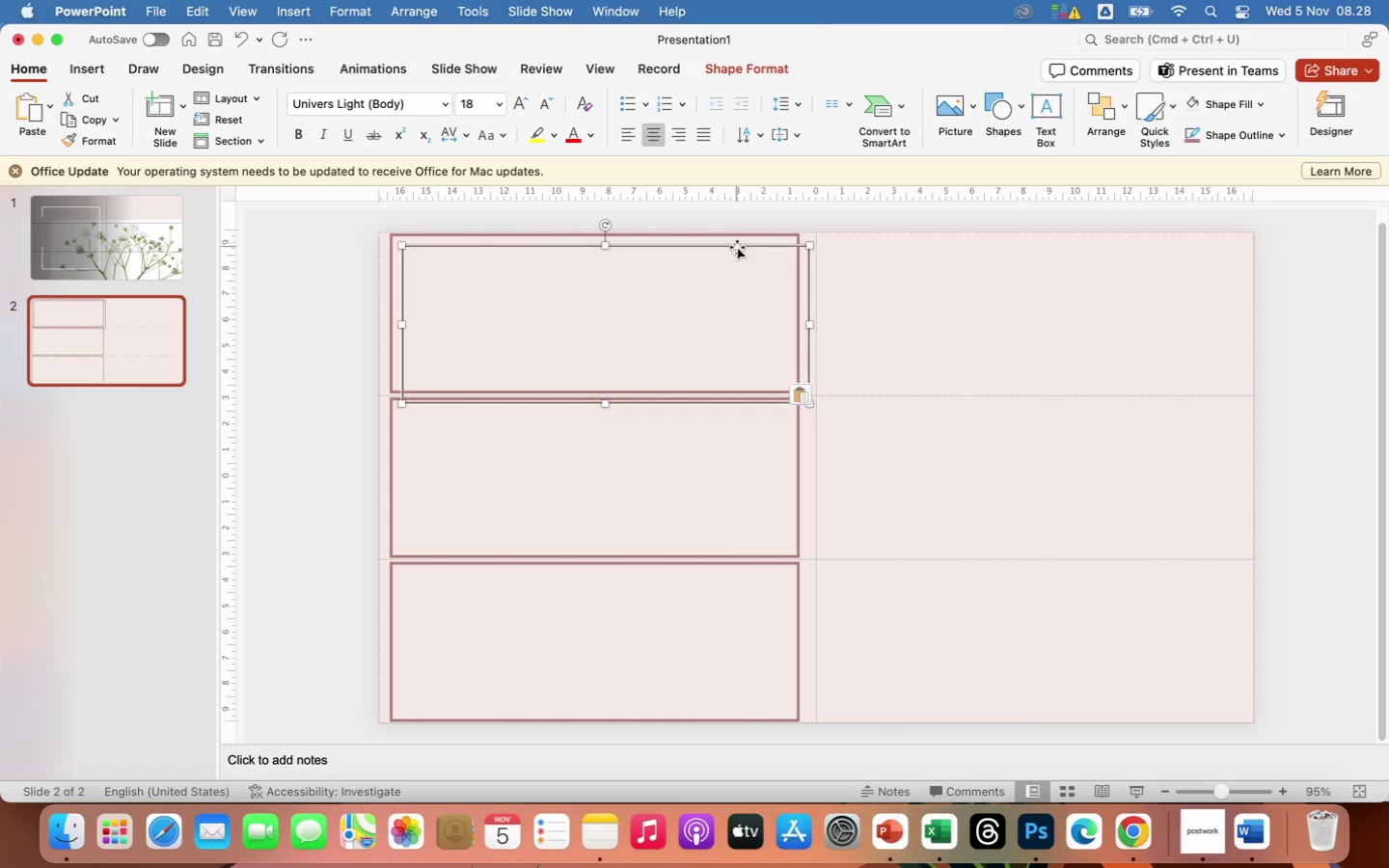 
left_click_drag(start_coordinate=[737, 247], to_coordinate=[1168, 247])
 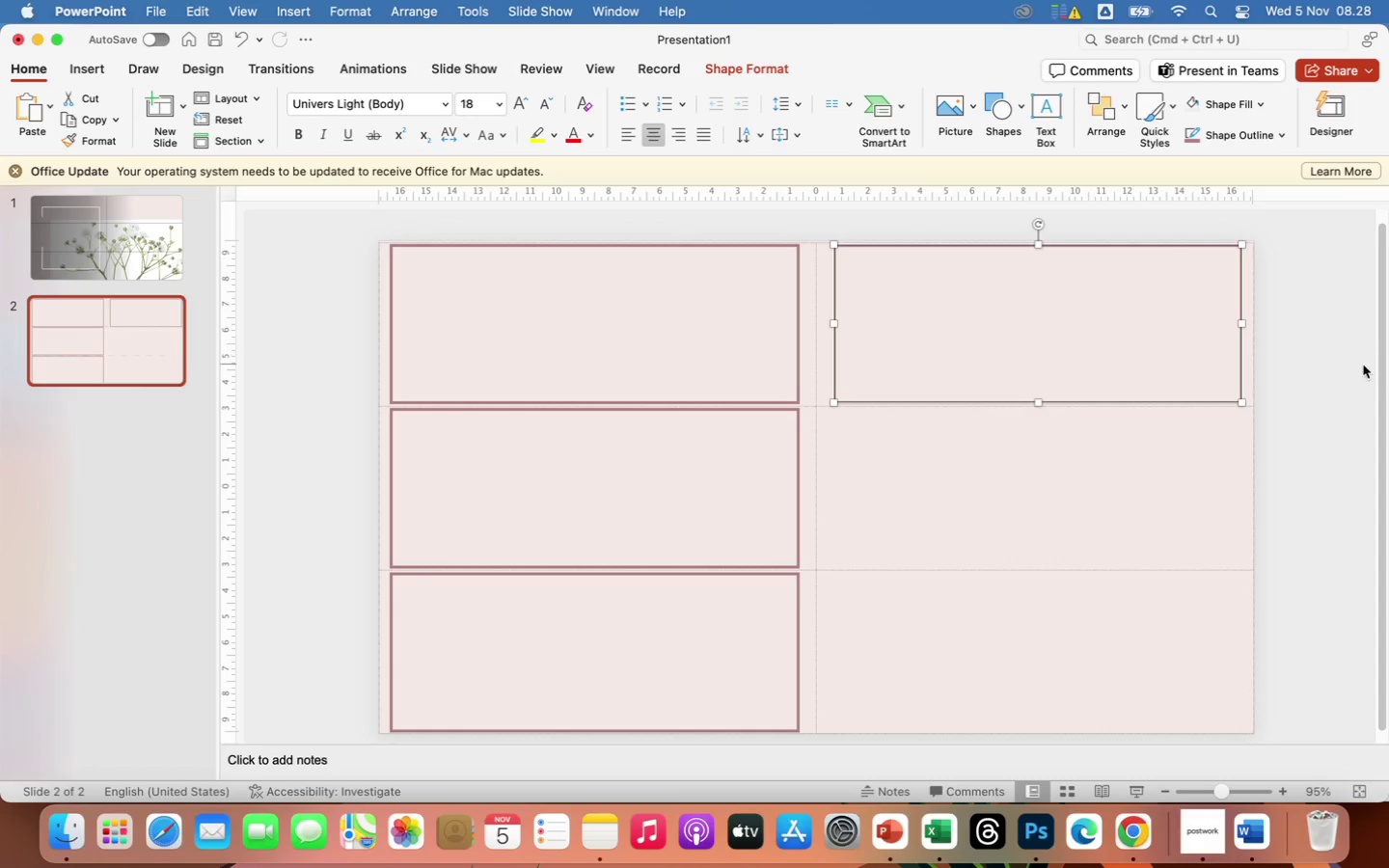 
left_click([1346, 404])
 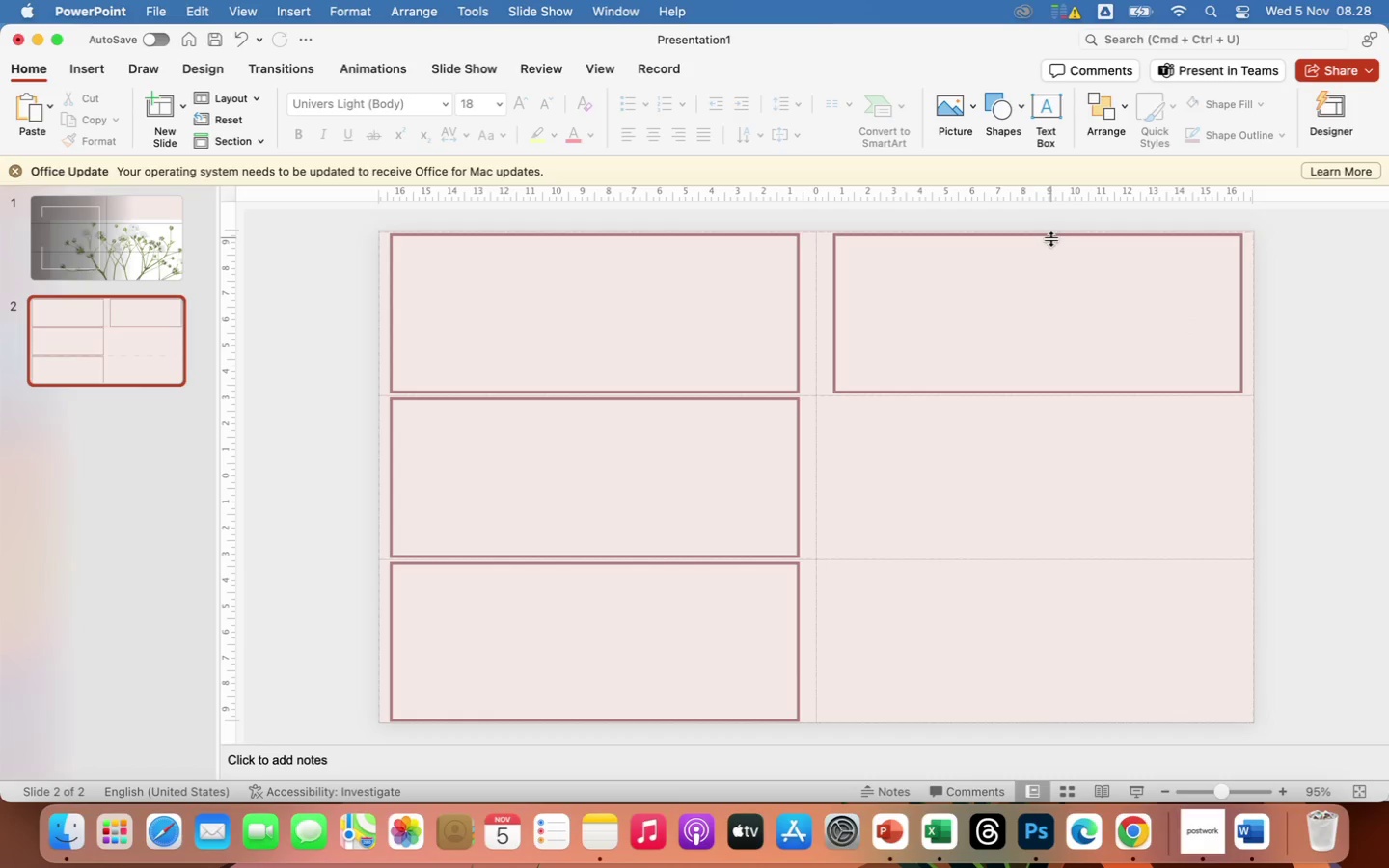 
left_click([1050, 235])
 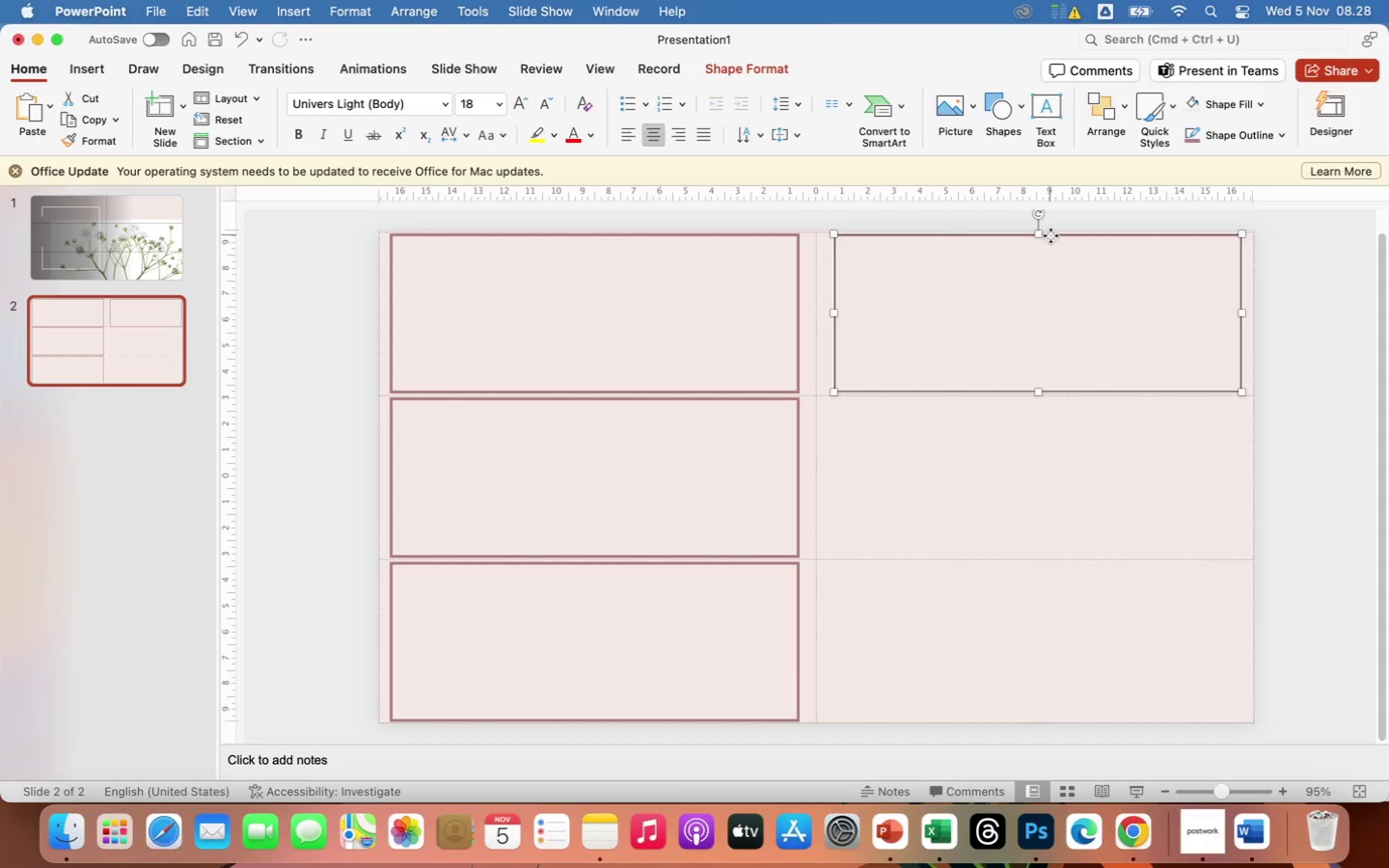 
key(Meta+CommandLeft)
 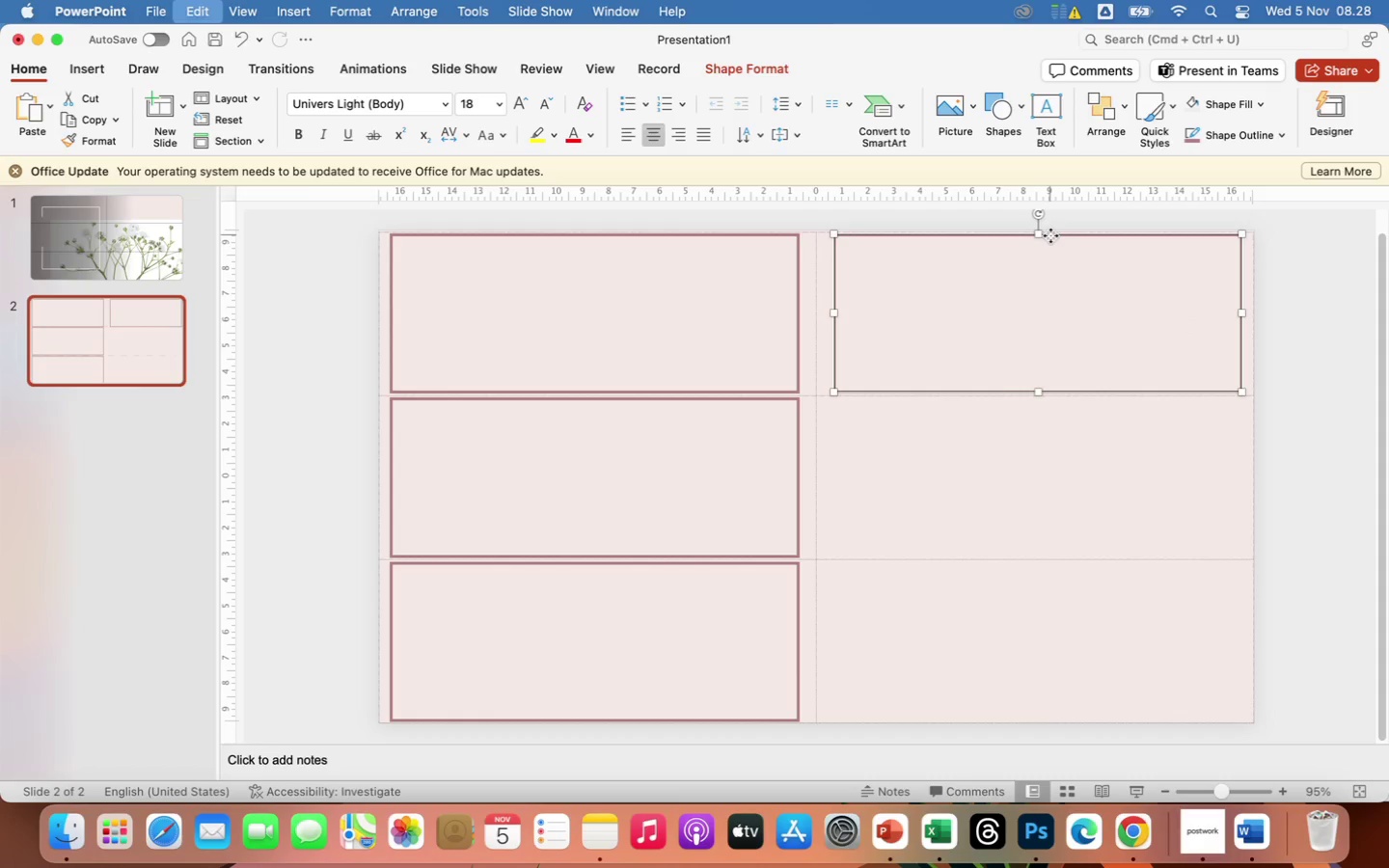 
key(Meta+C)
 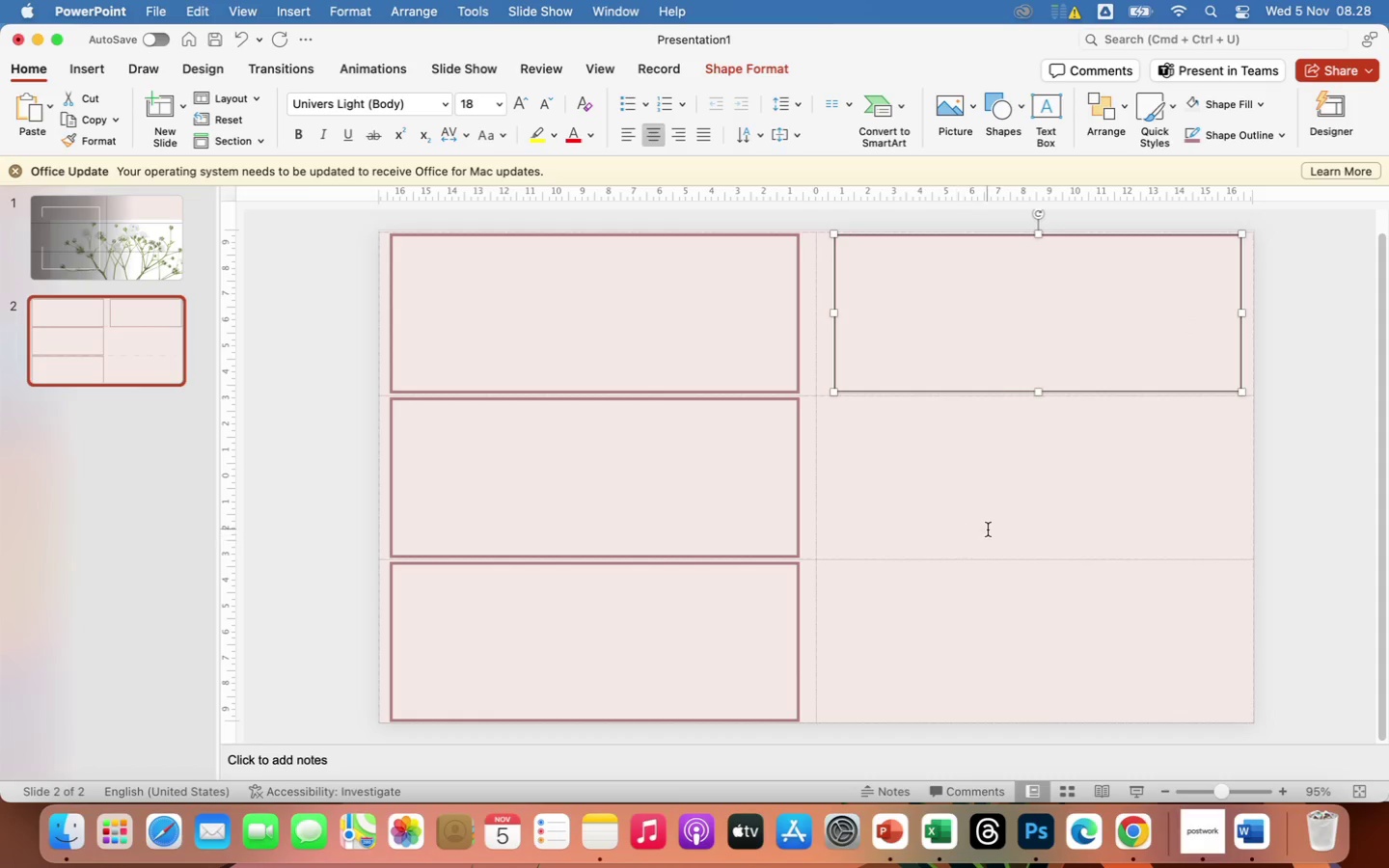 
left_click([988, 529])
 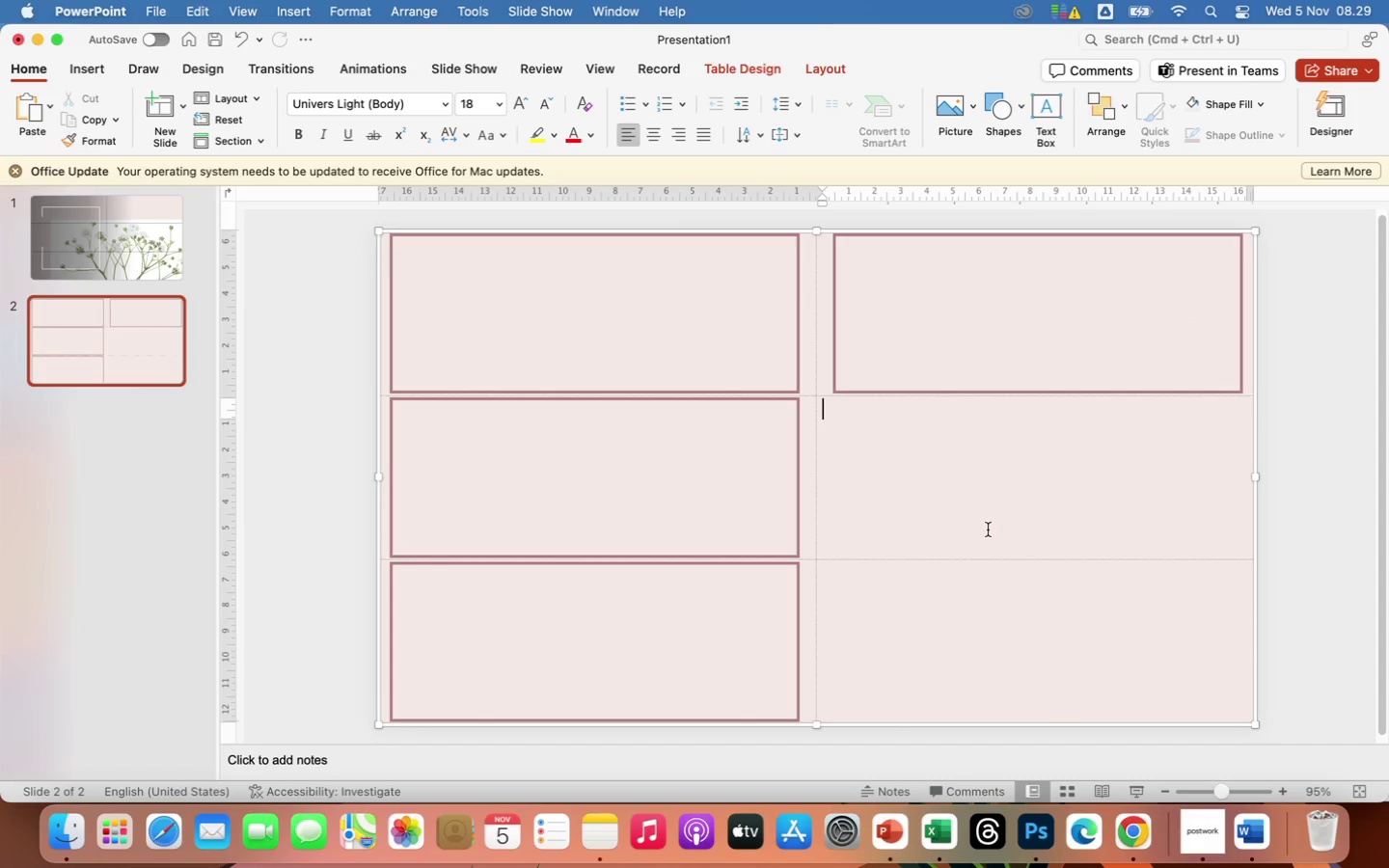 
key(Meta+V)
 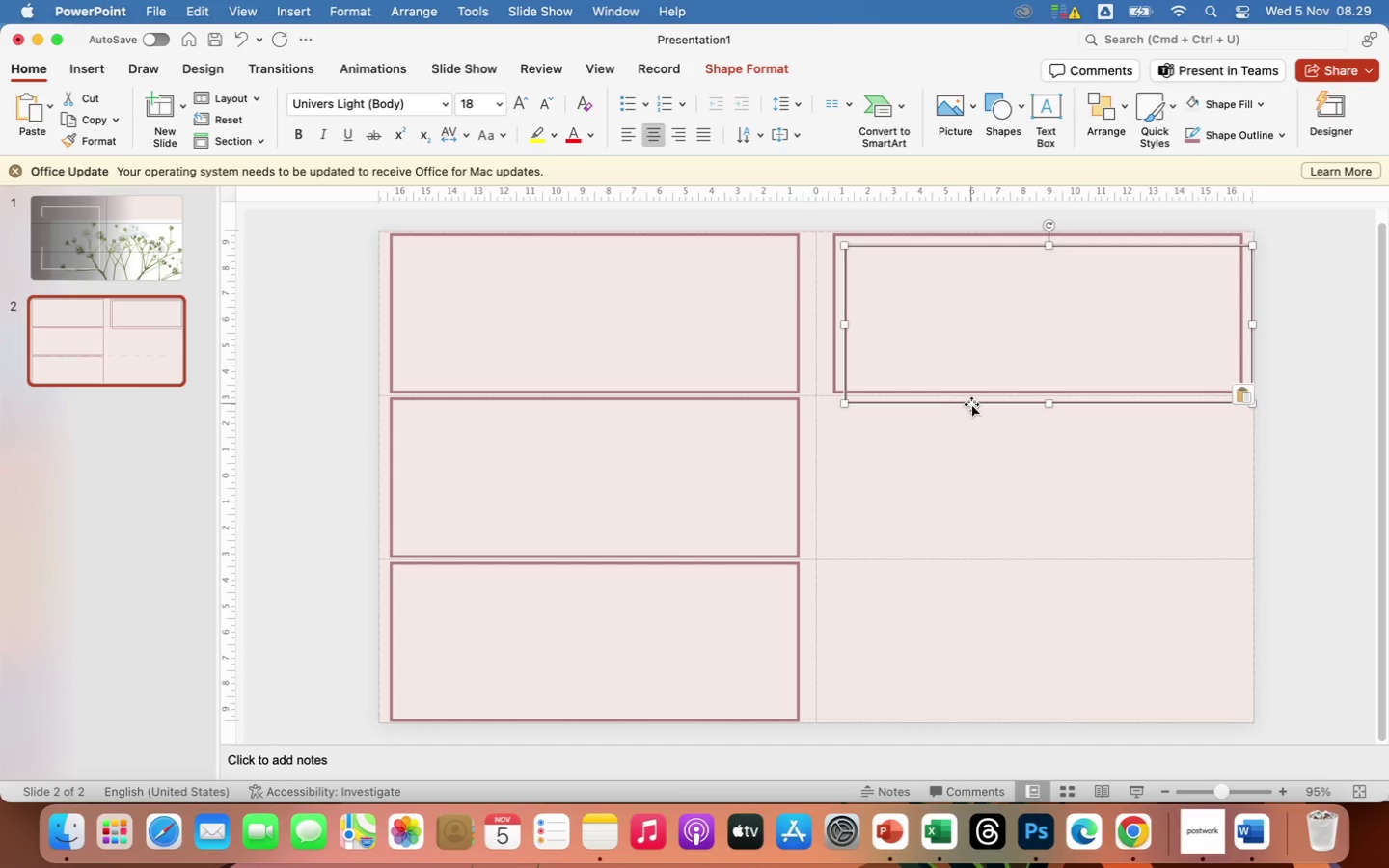 
left_click_drag(start_coordinate=[972, 404], to_coordinate=[962, 555])
 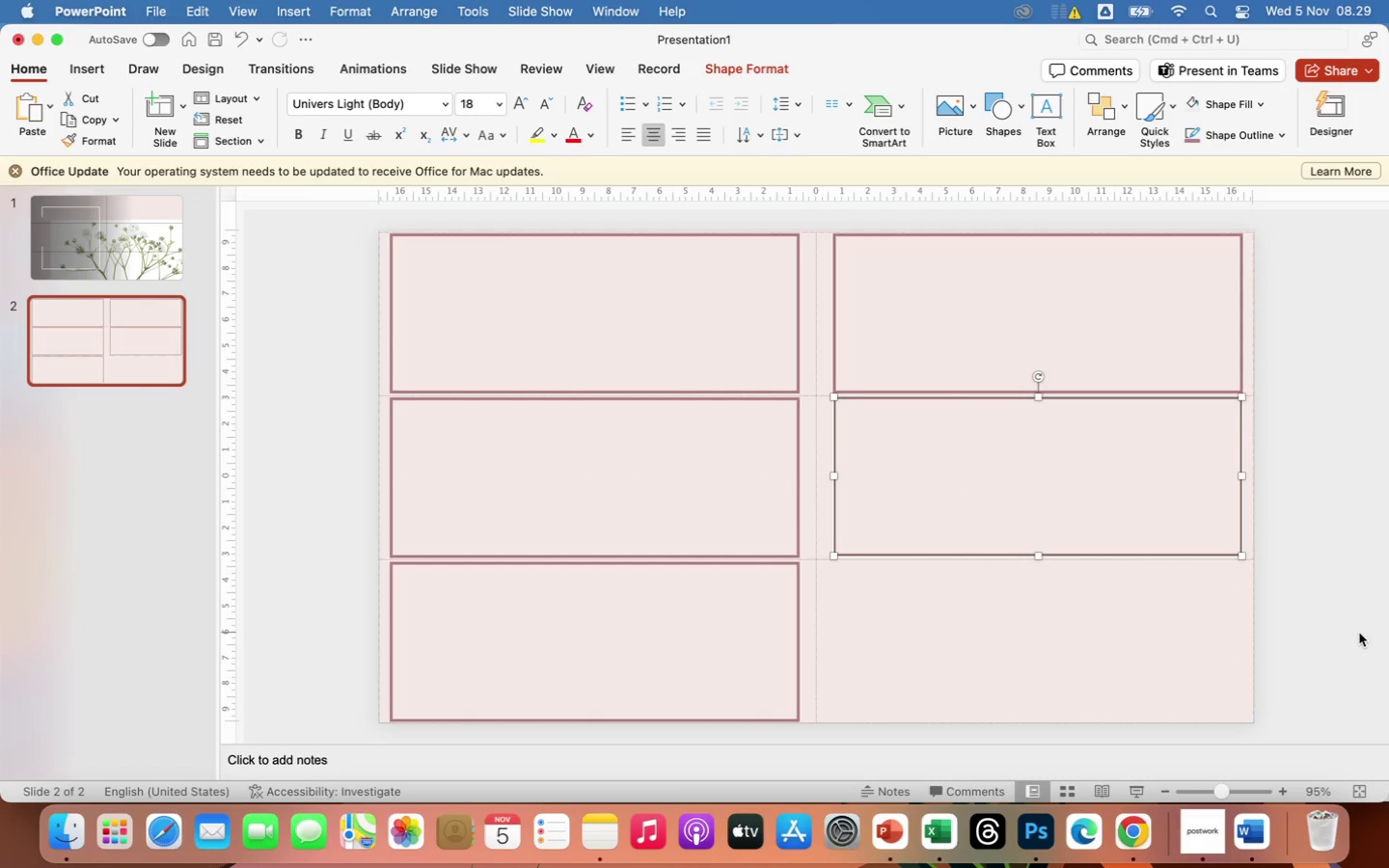 
left_click([1321, 631])
 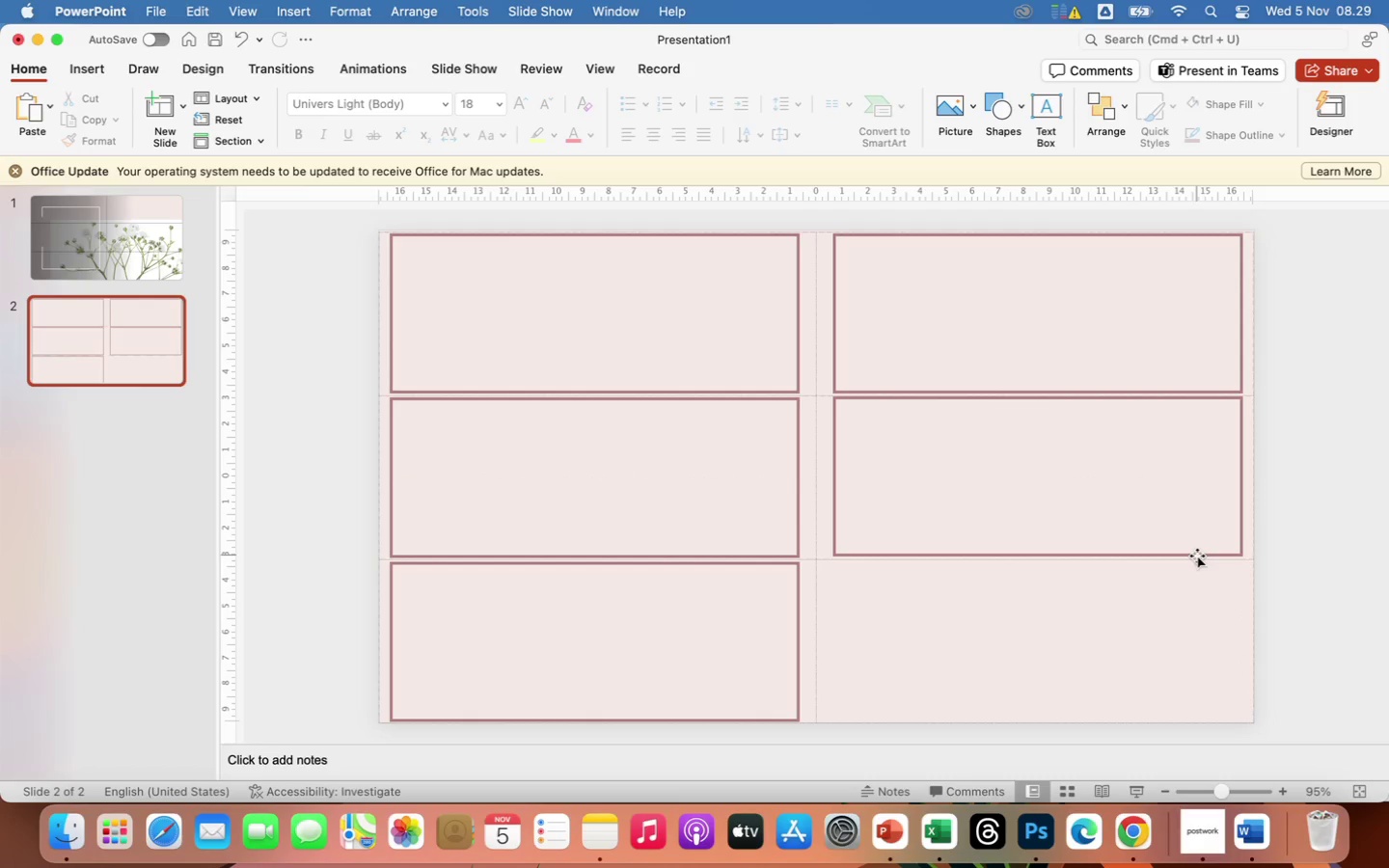 
left_click([1197, 556])
 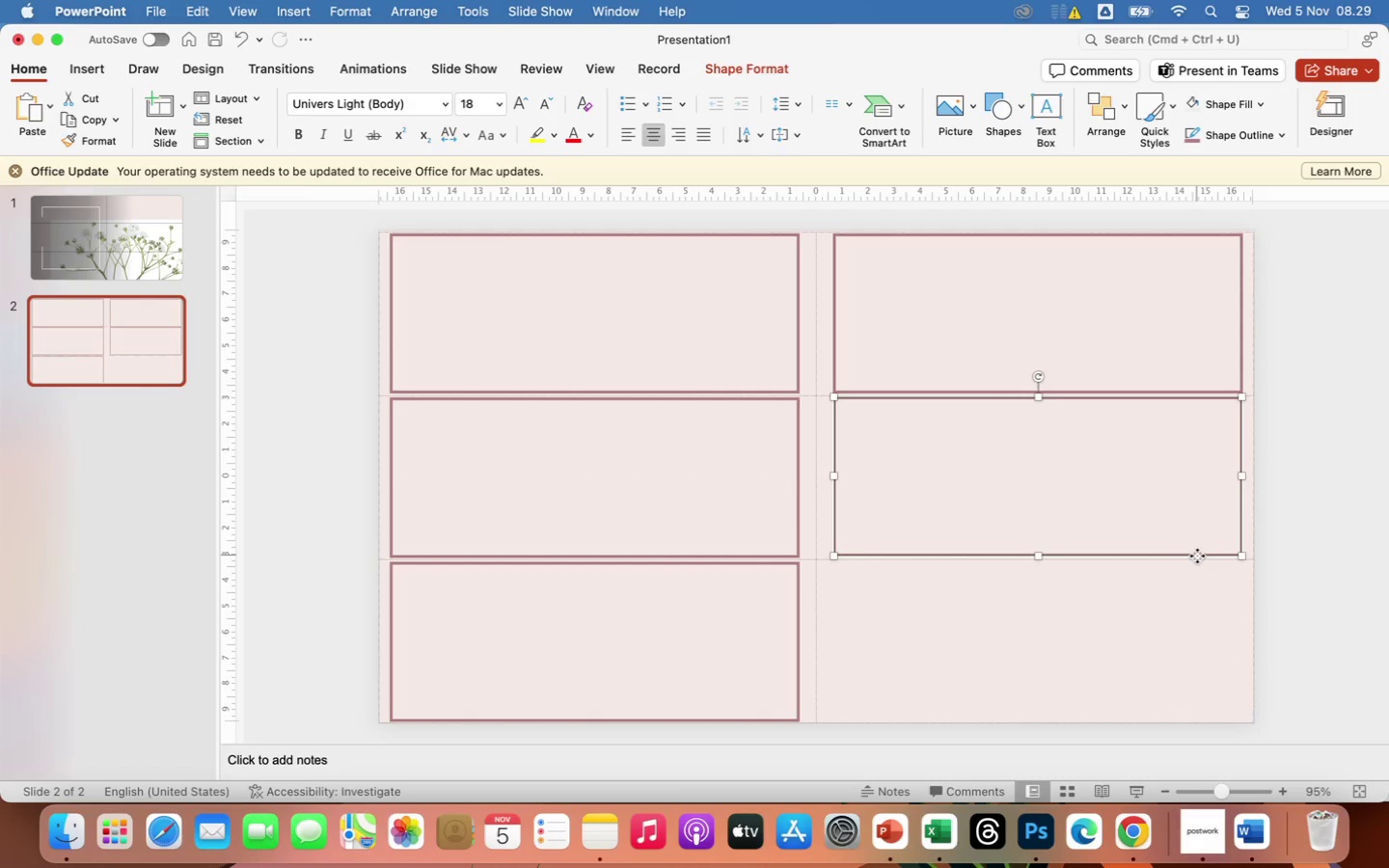 
key(Meta+C)
 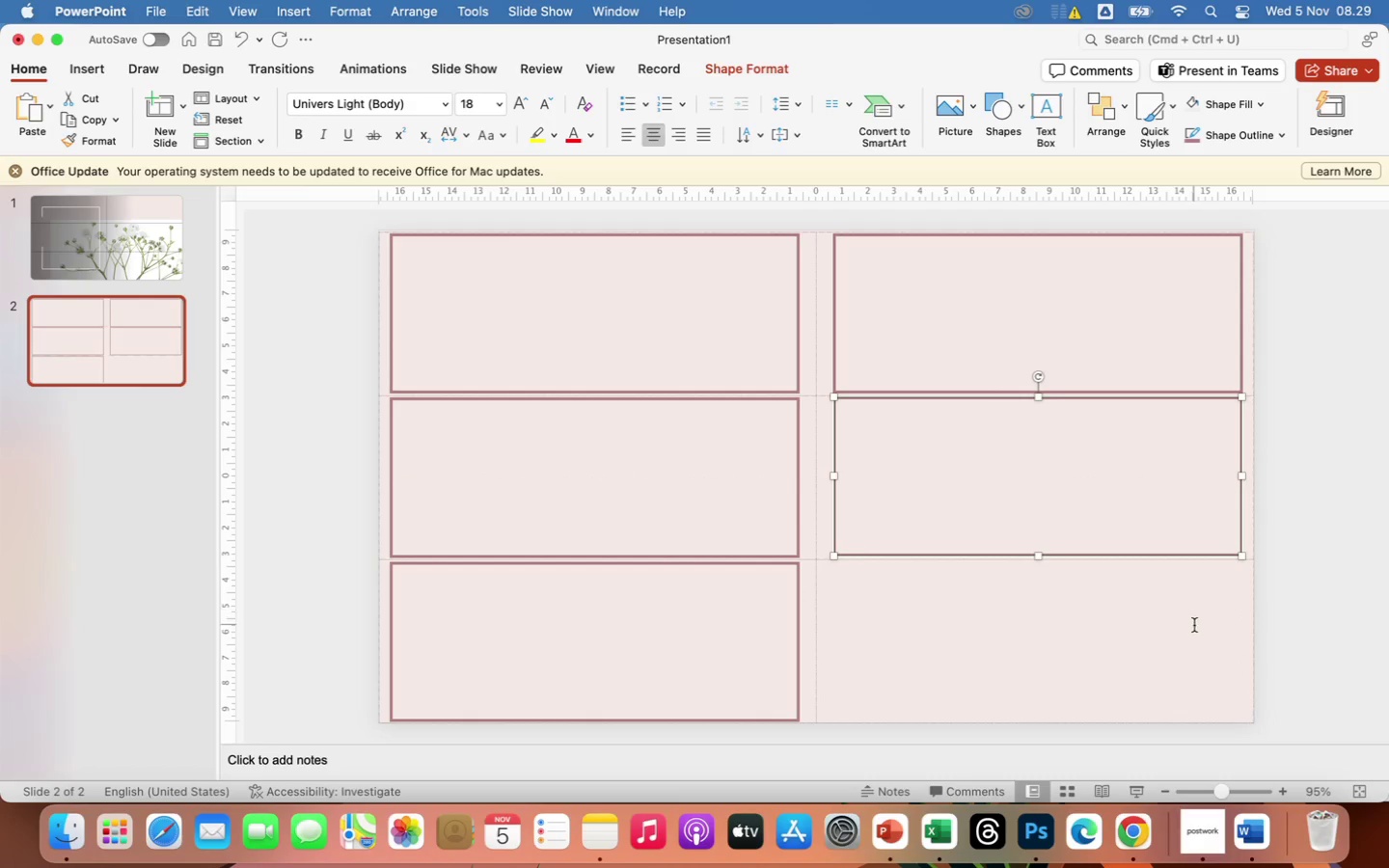 
left_click([1194, 625])
 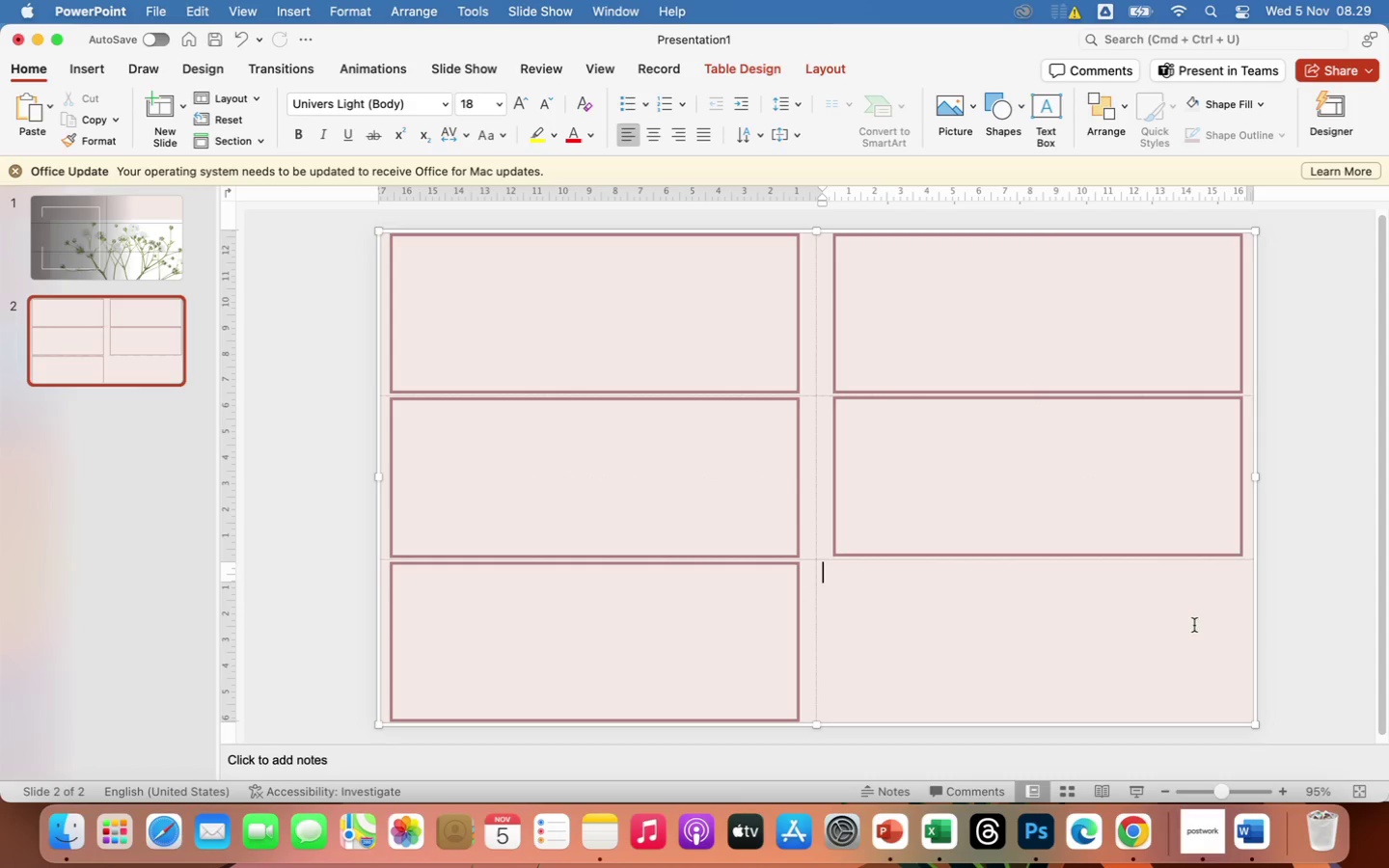 
key(Meta+V)
 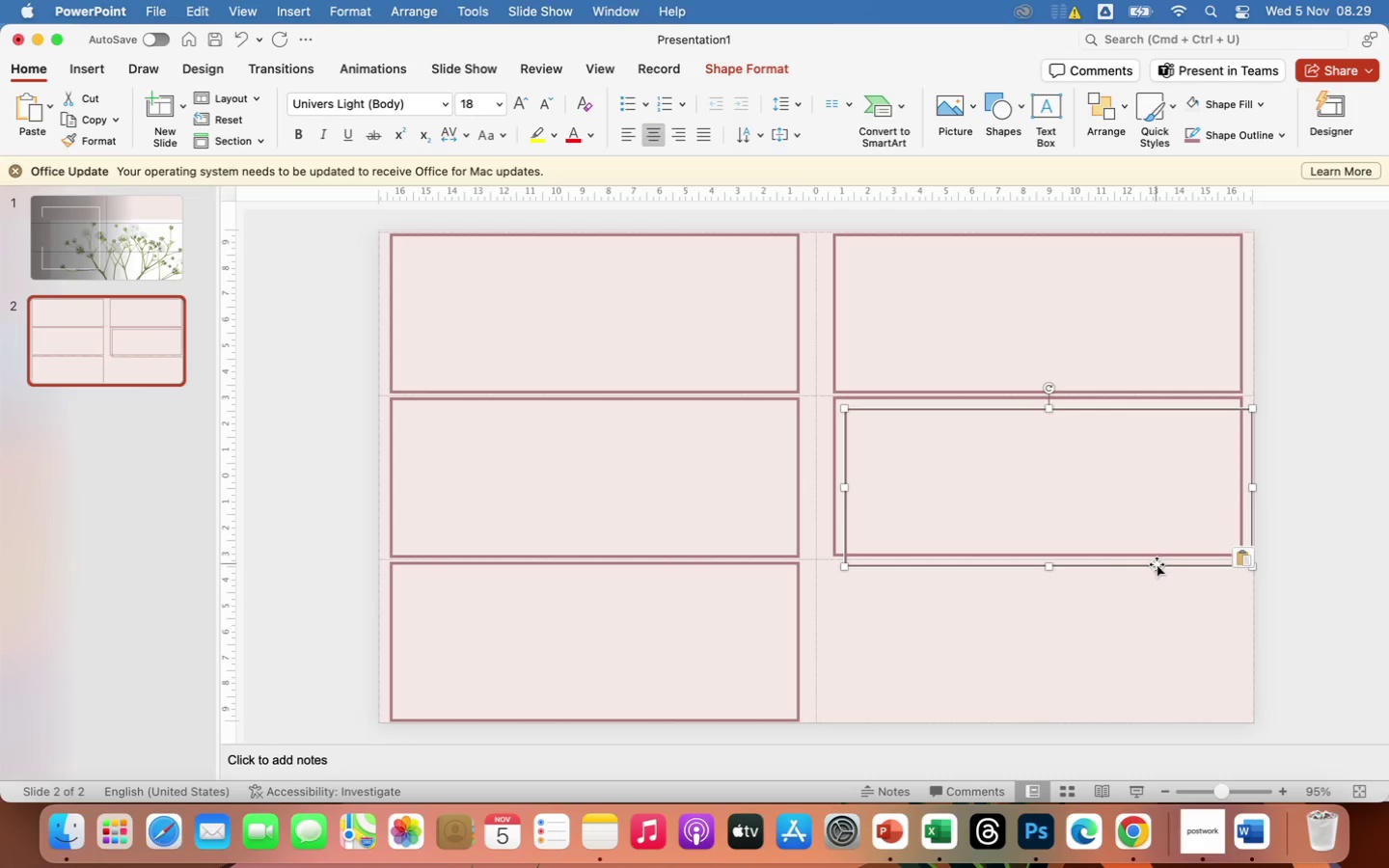 
left_click_drag(start_coordinate=[1157, 564], to_coordinate=[1143, 718])
 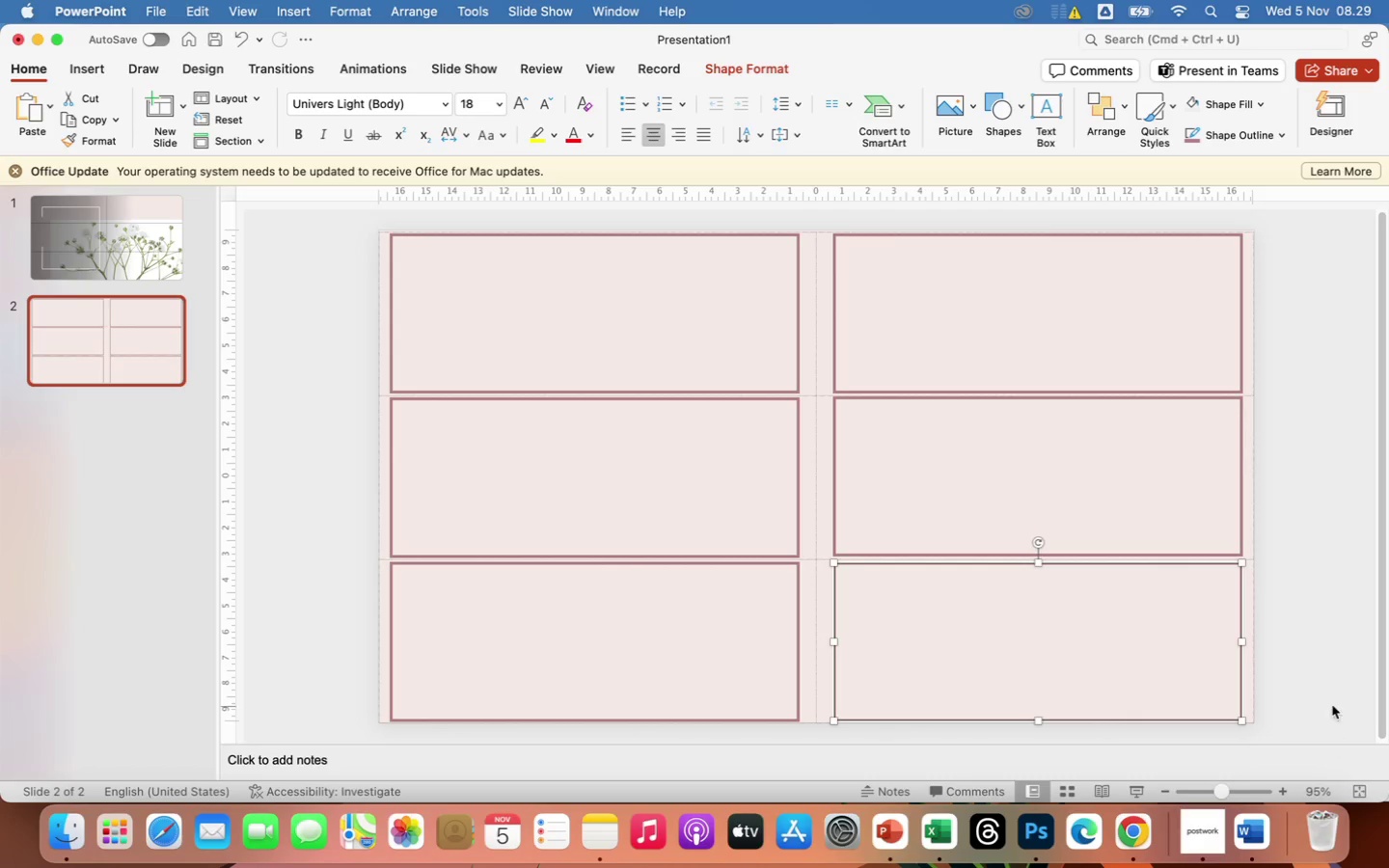 
left_click([1329, 693])
 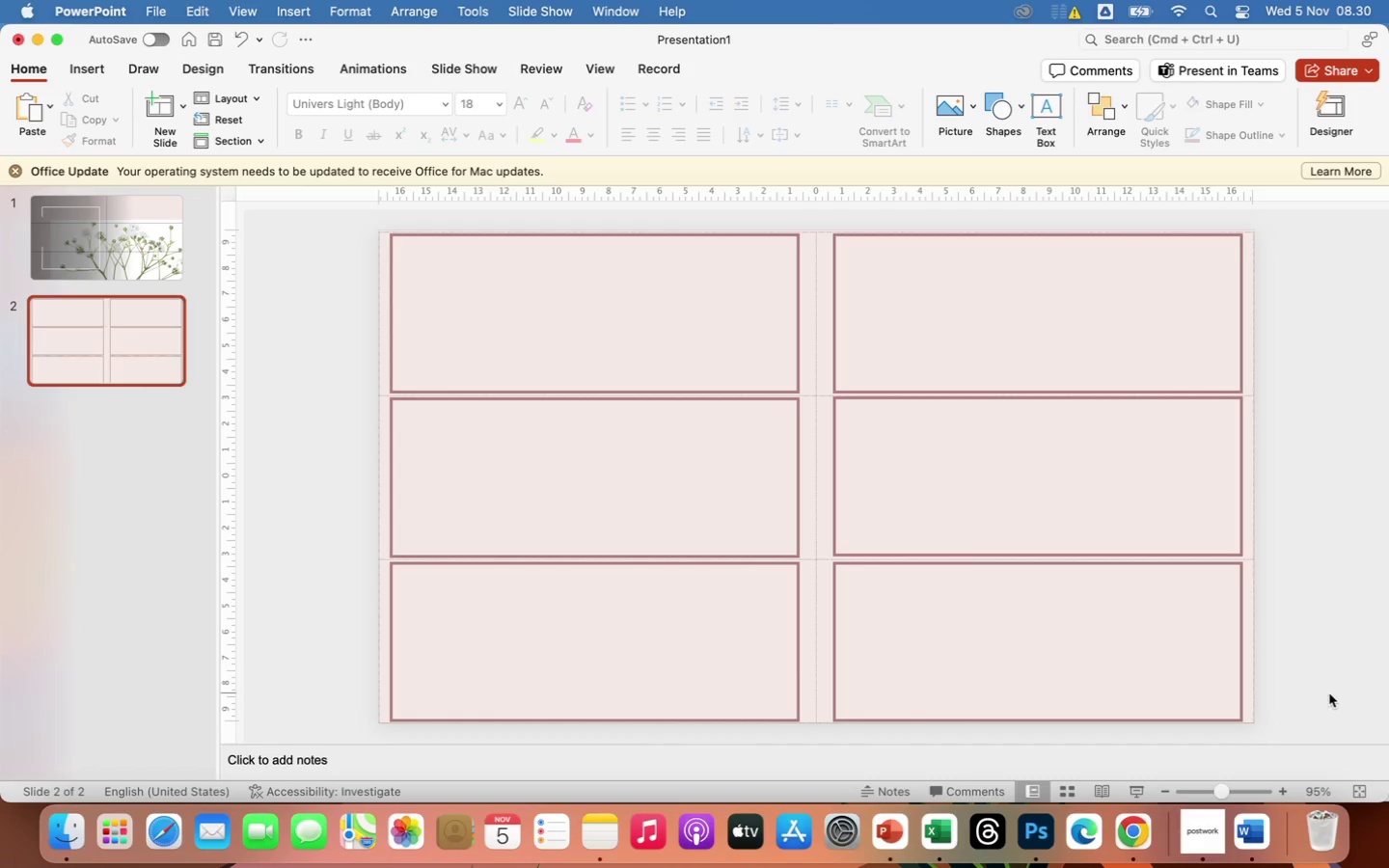 
wait(26.32)
 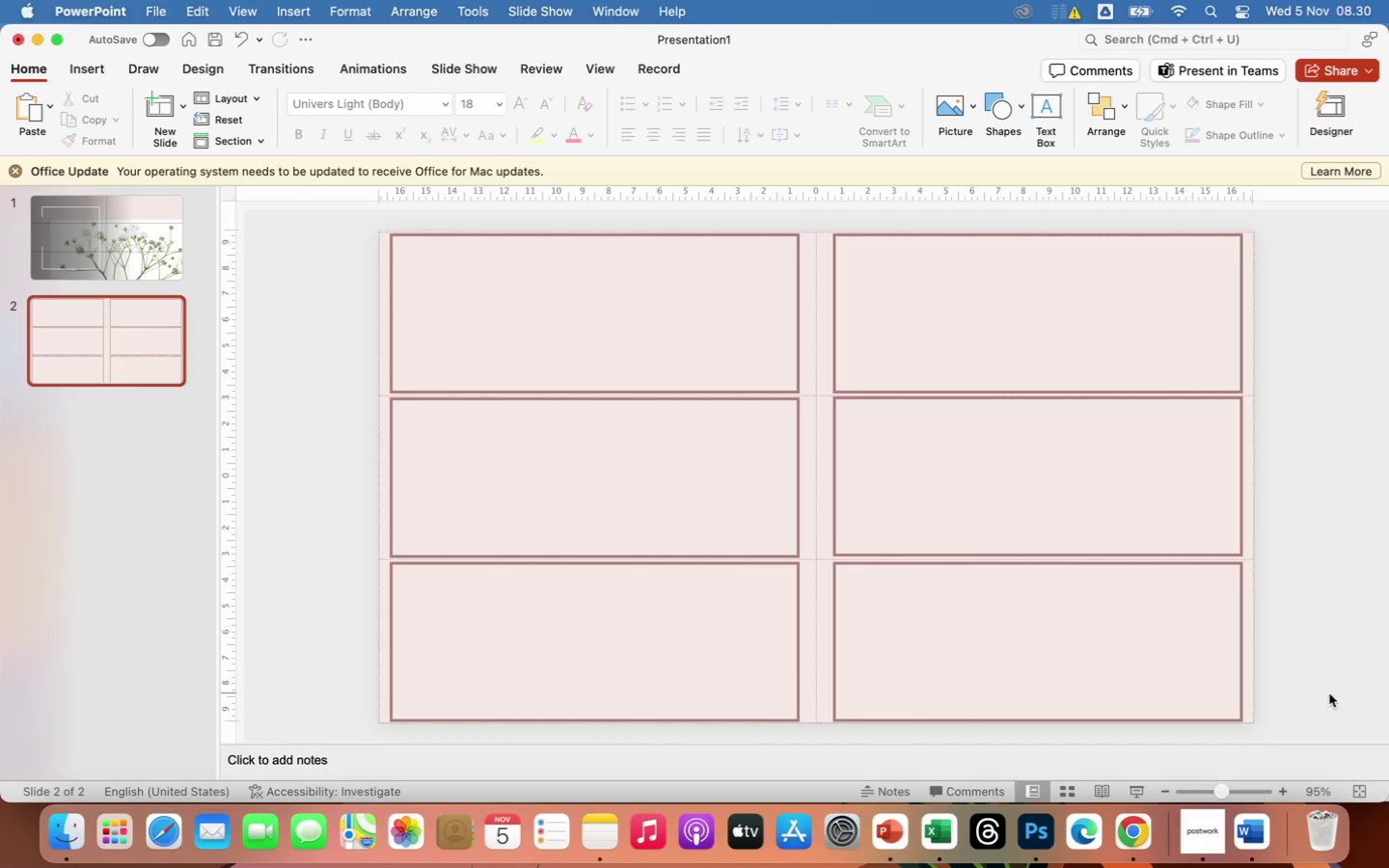 
left_click([149, 269])
 